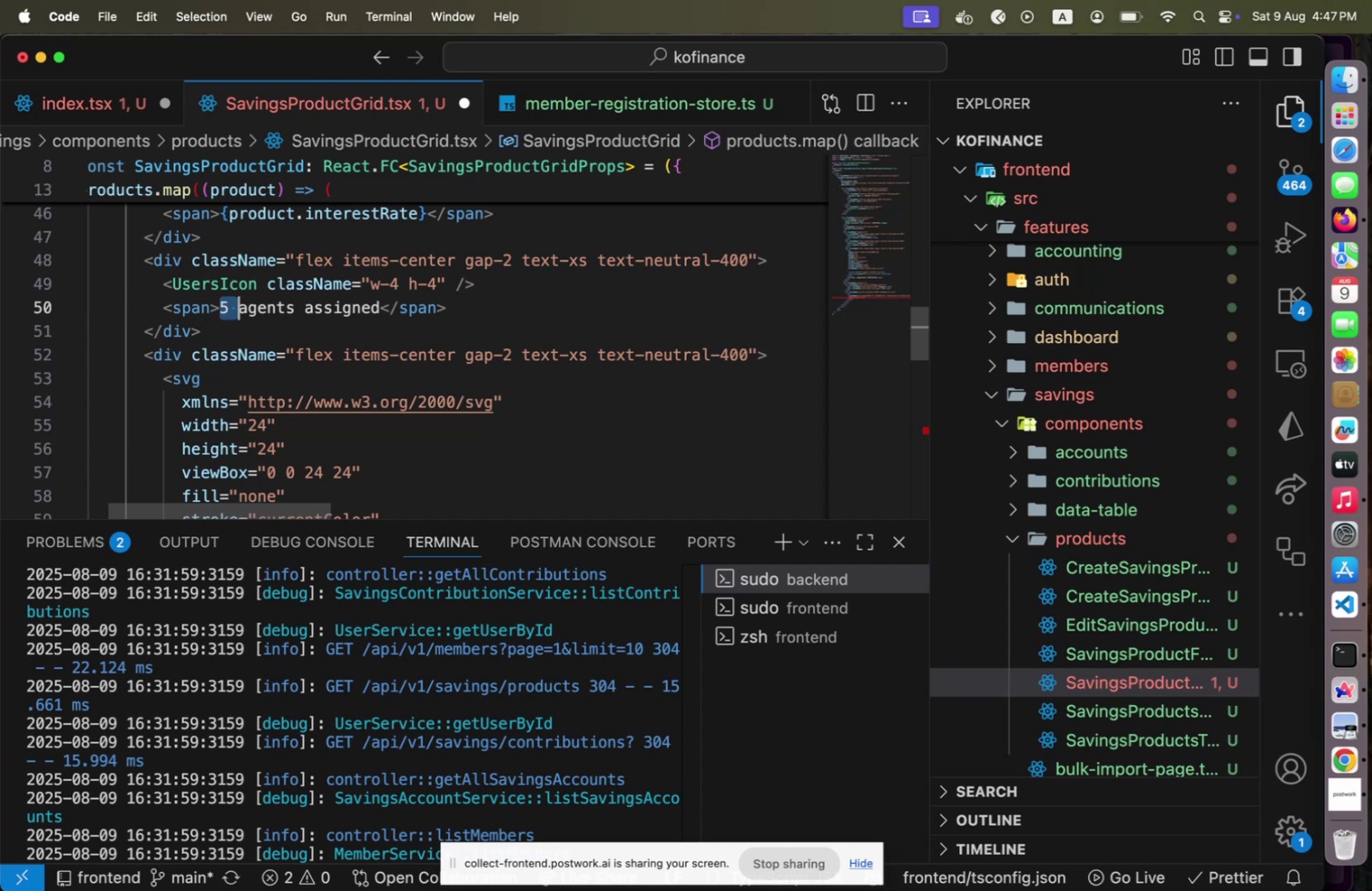 
type({pro)
 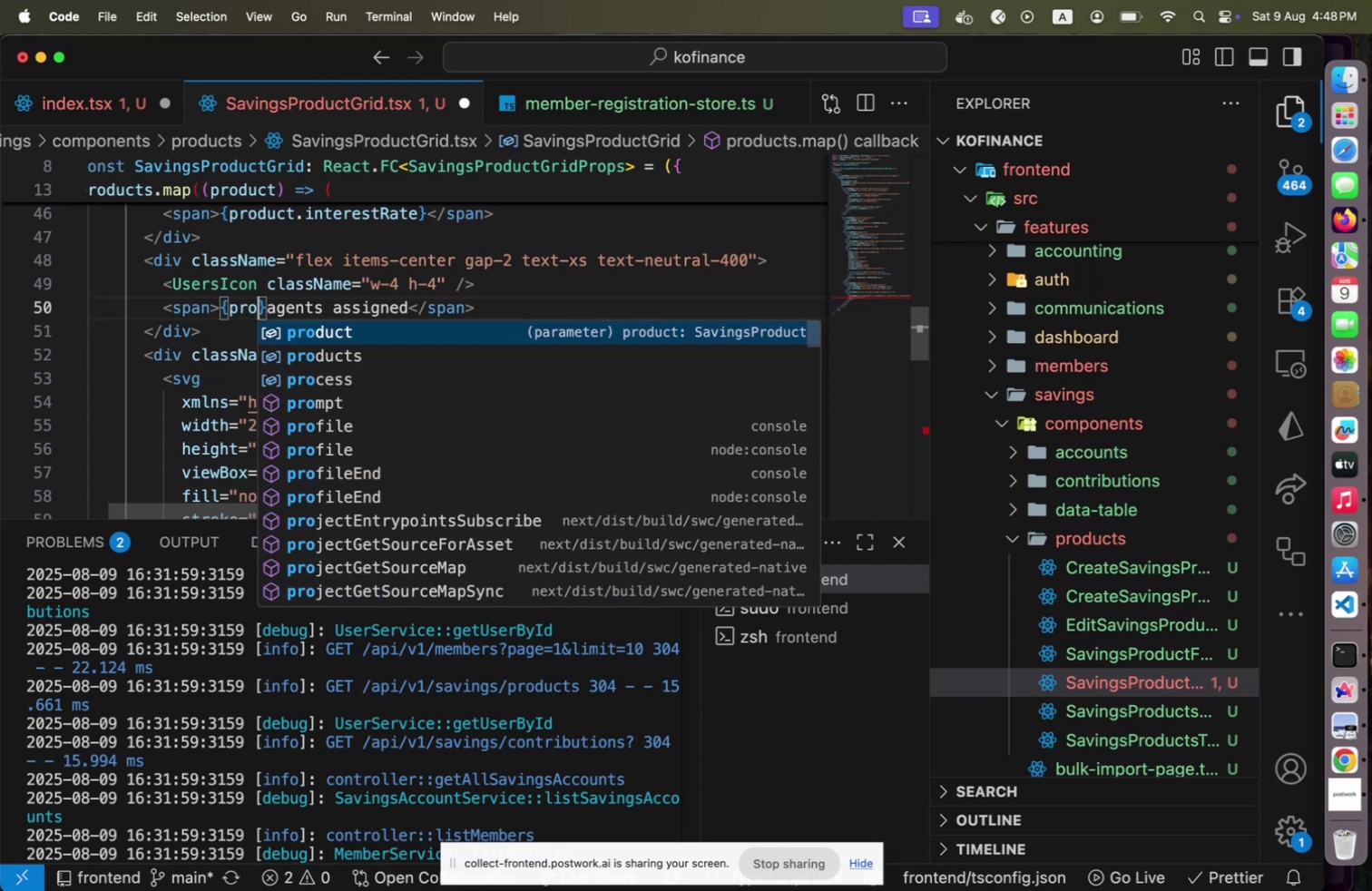 
key(Enter)
 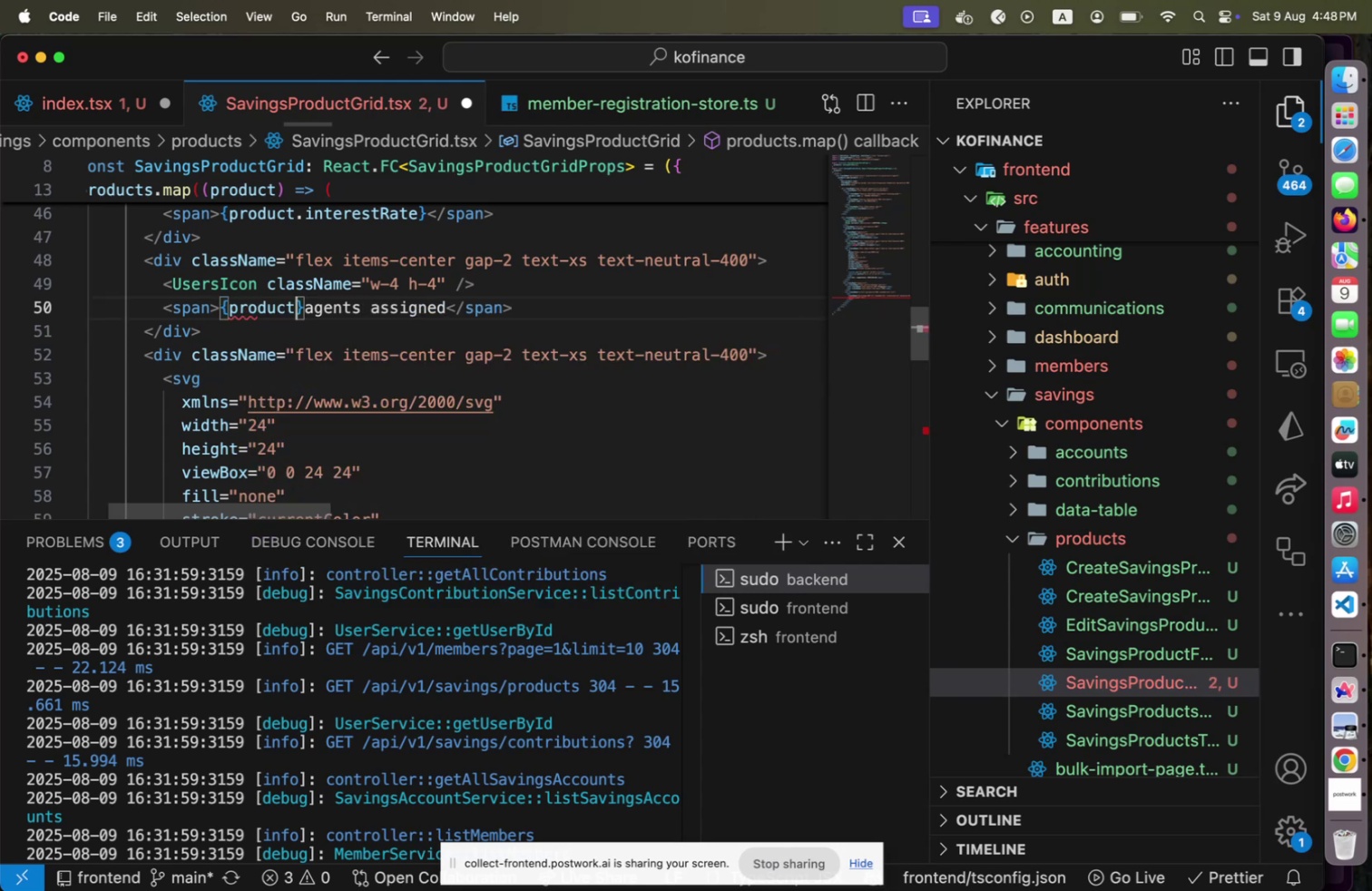 
key(Period)
 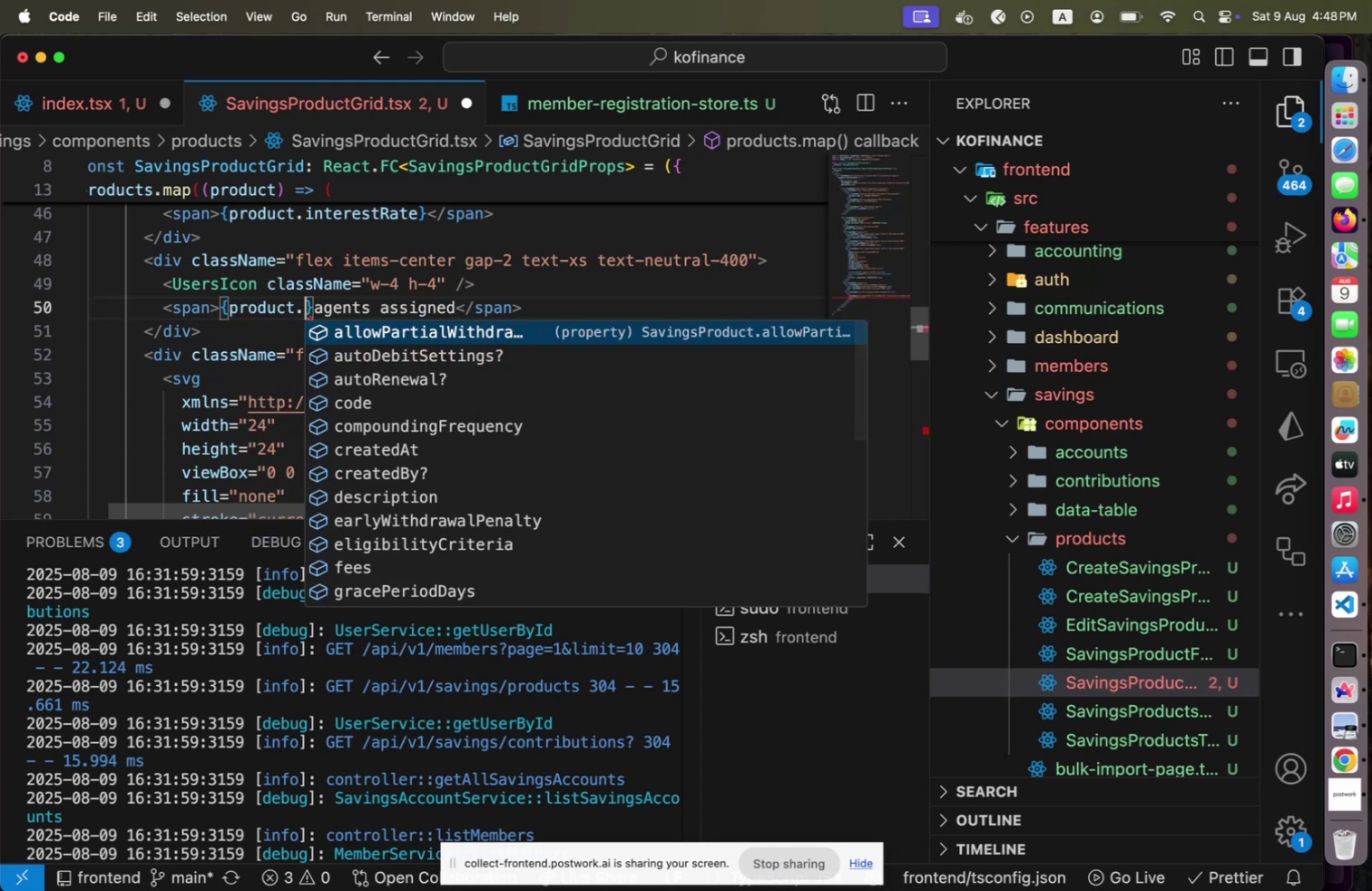 
key(M)
 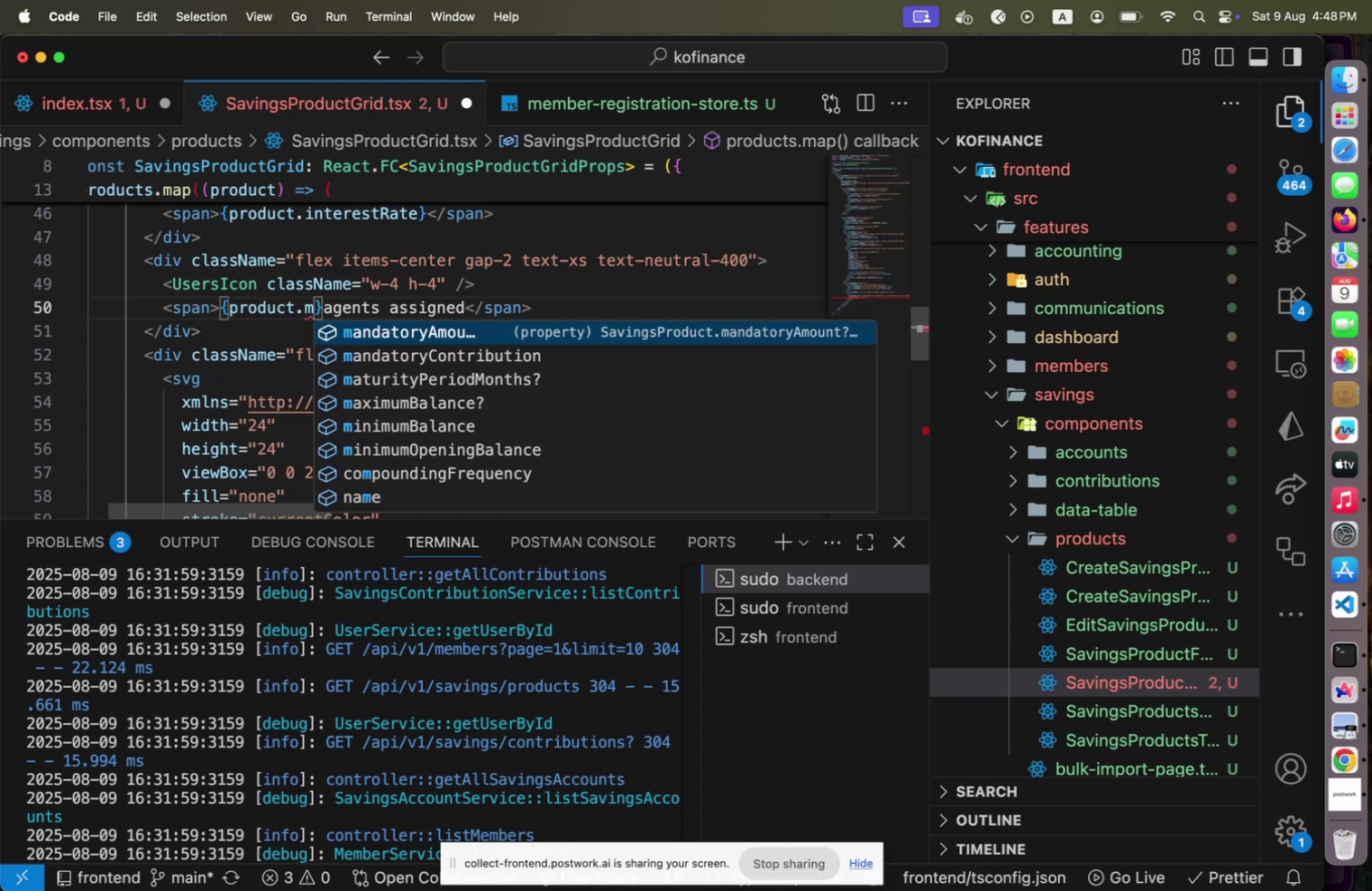 
key(Backspace)
 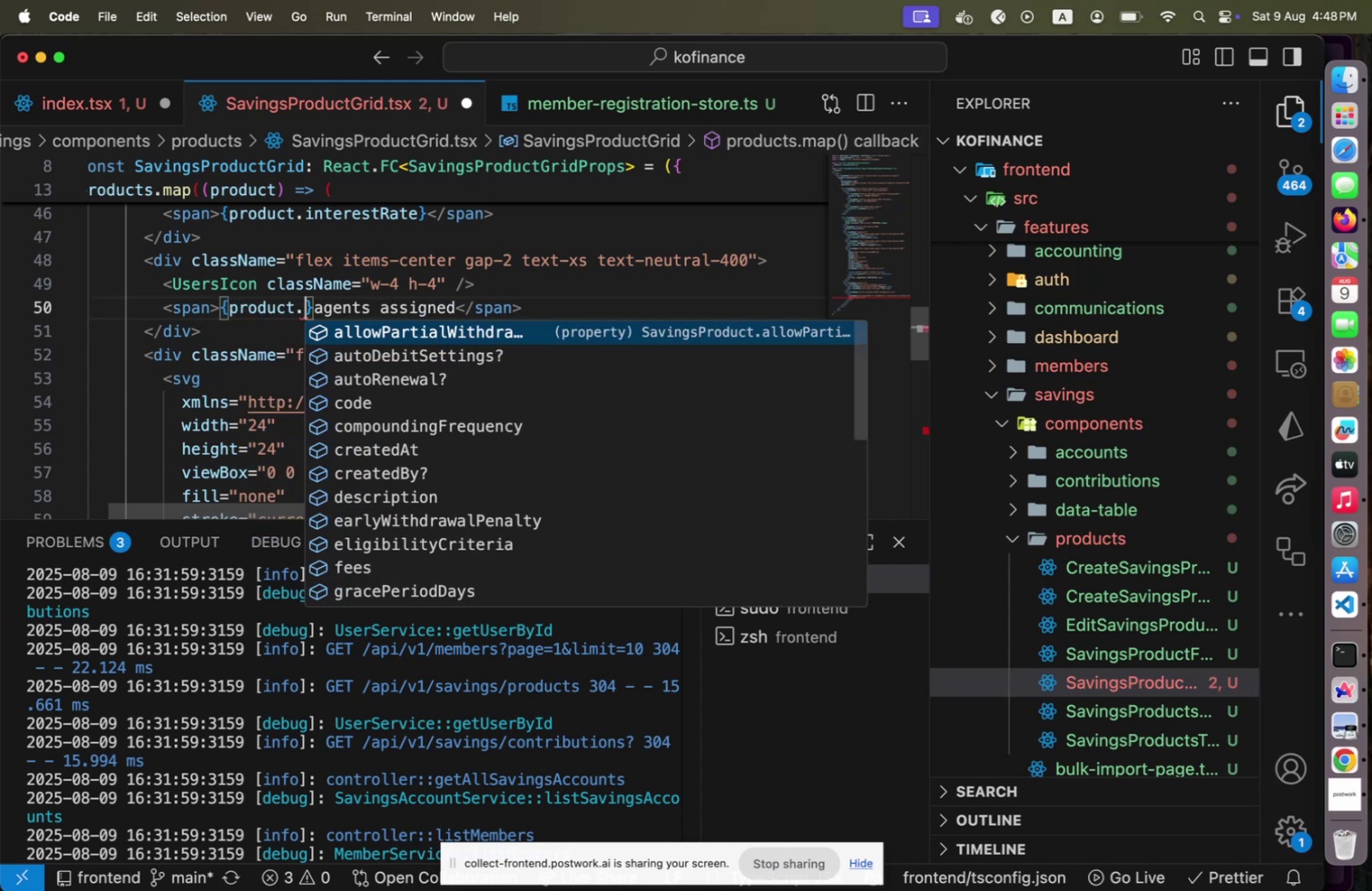 
hold_key(key=Backspace, duration=1.04)
 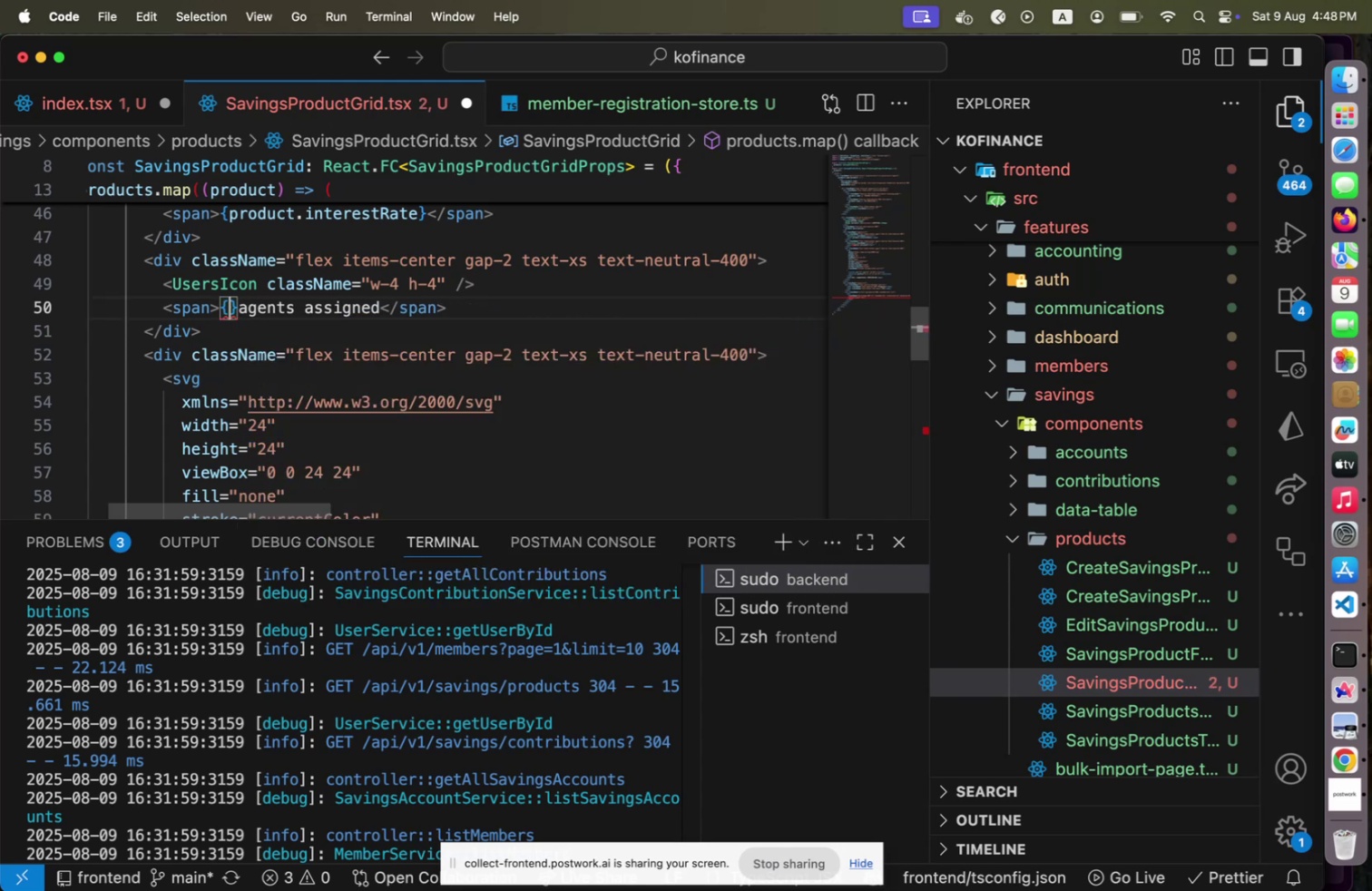 
key(Backspace)
 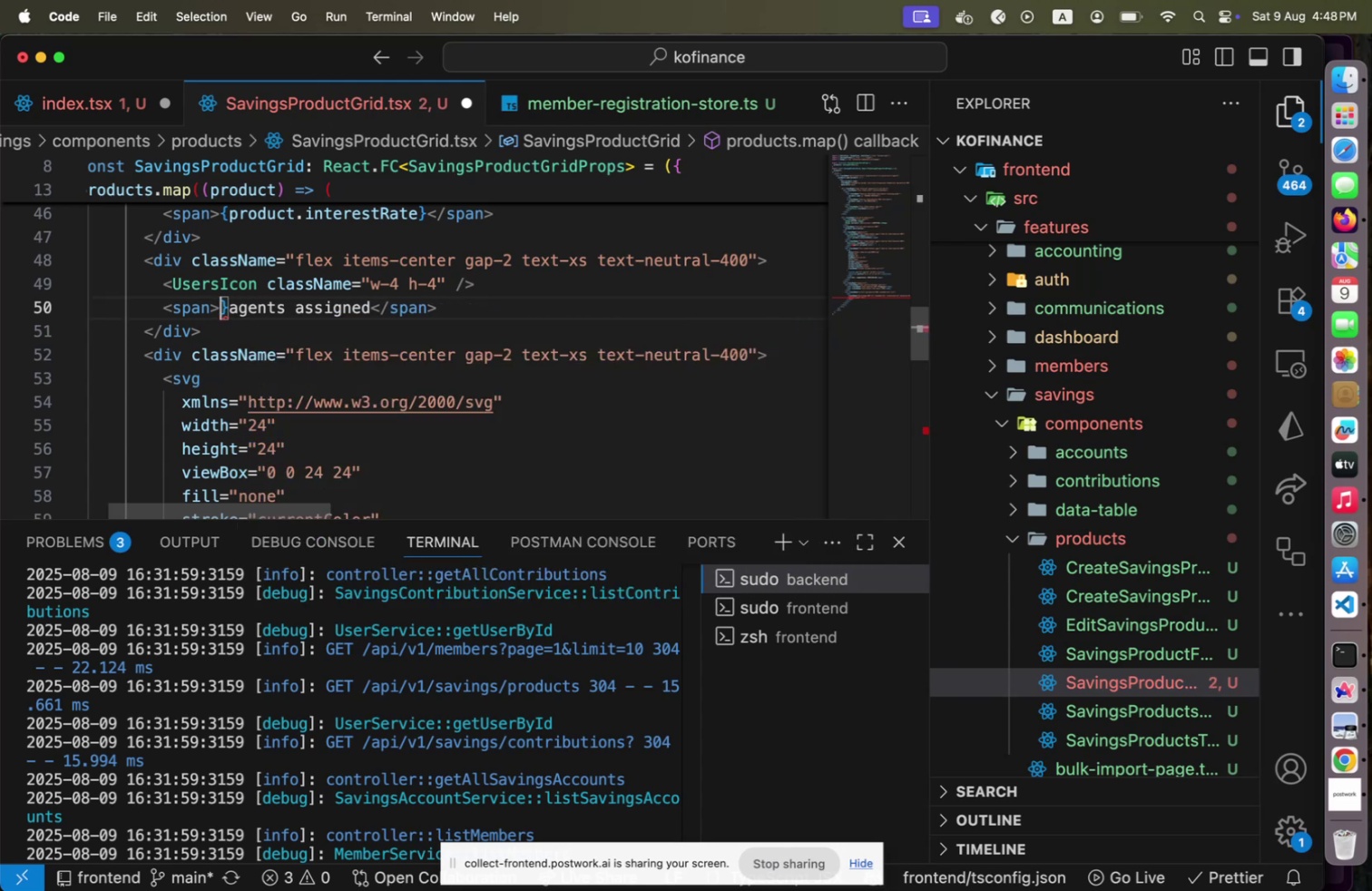 
key(Shift+ArrowRight)
 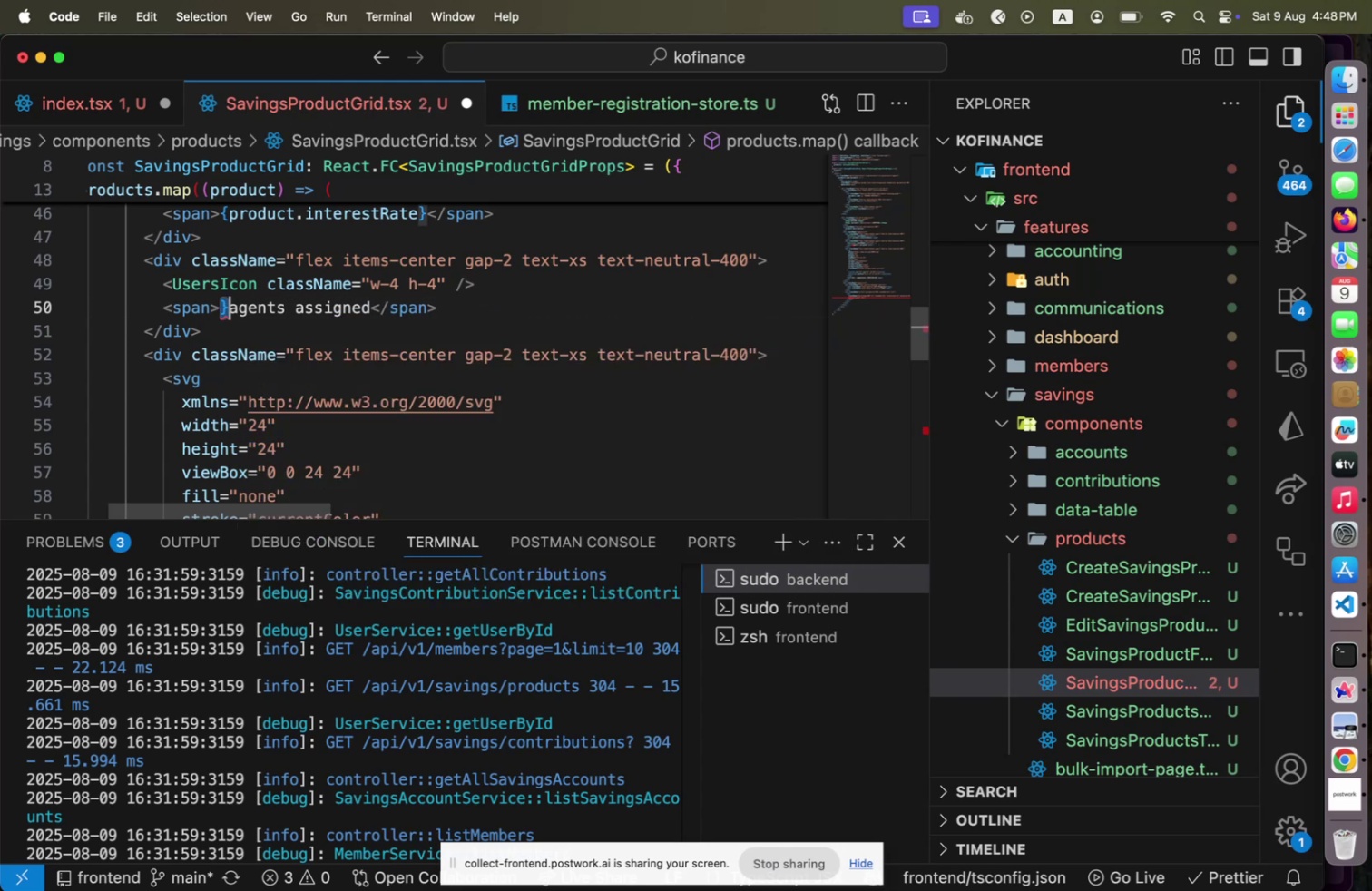 
type(123 )
 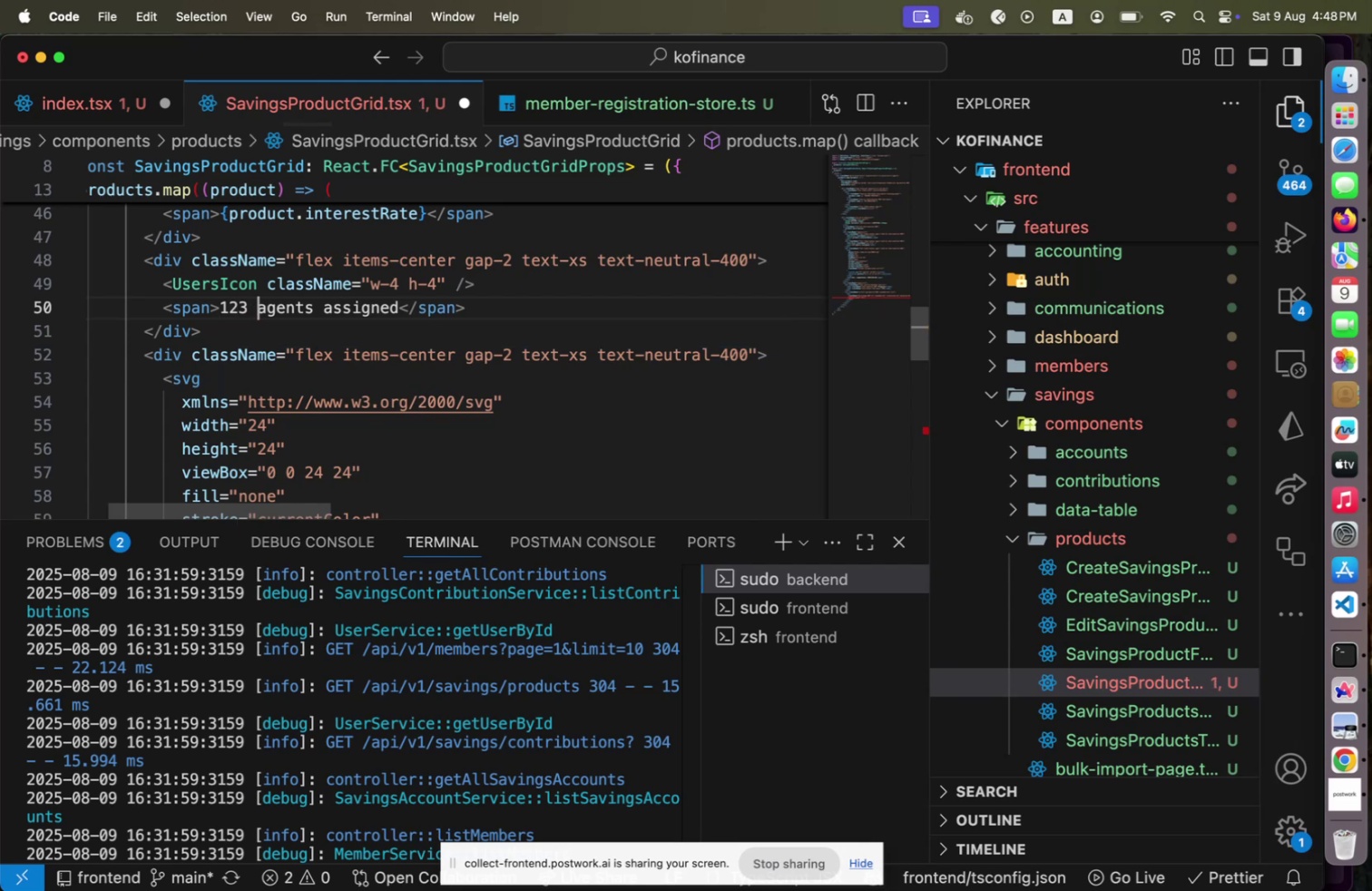 
key(Shift+ArrowRight)
 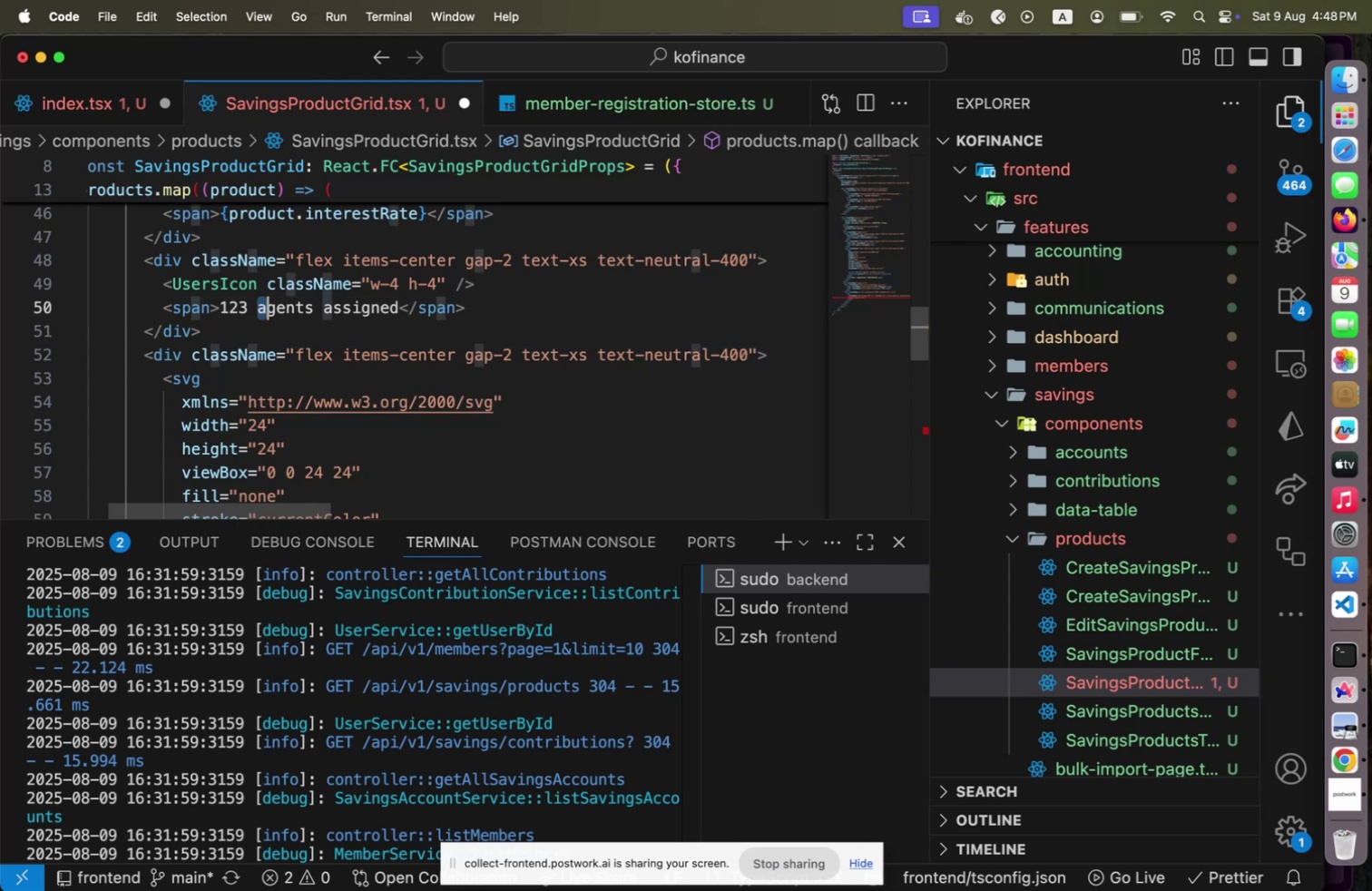 
key(Shift+ArrowRight)
 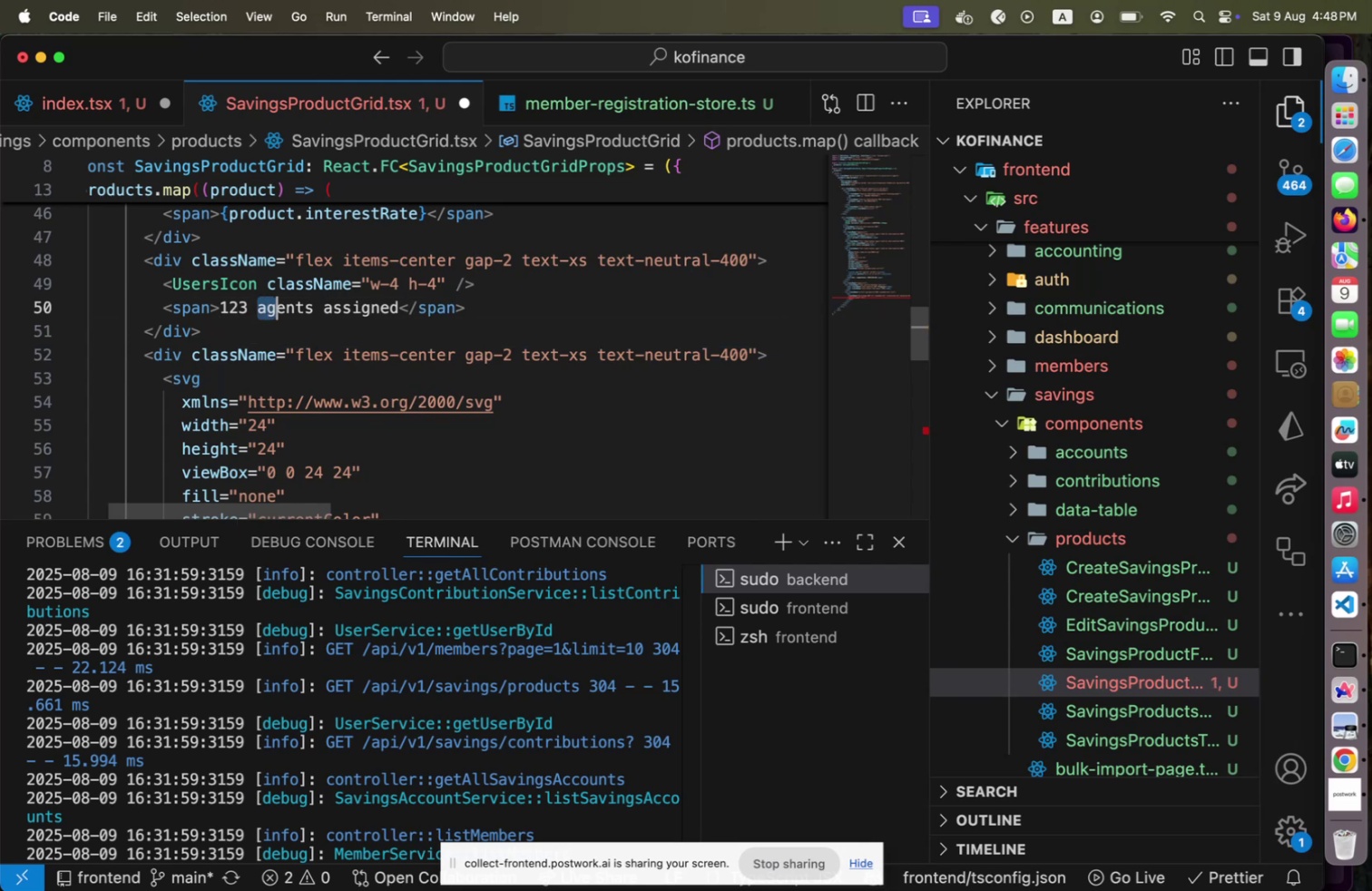 
hold_key(key=ArrowRight, duration=1.37)
 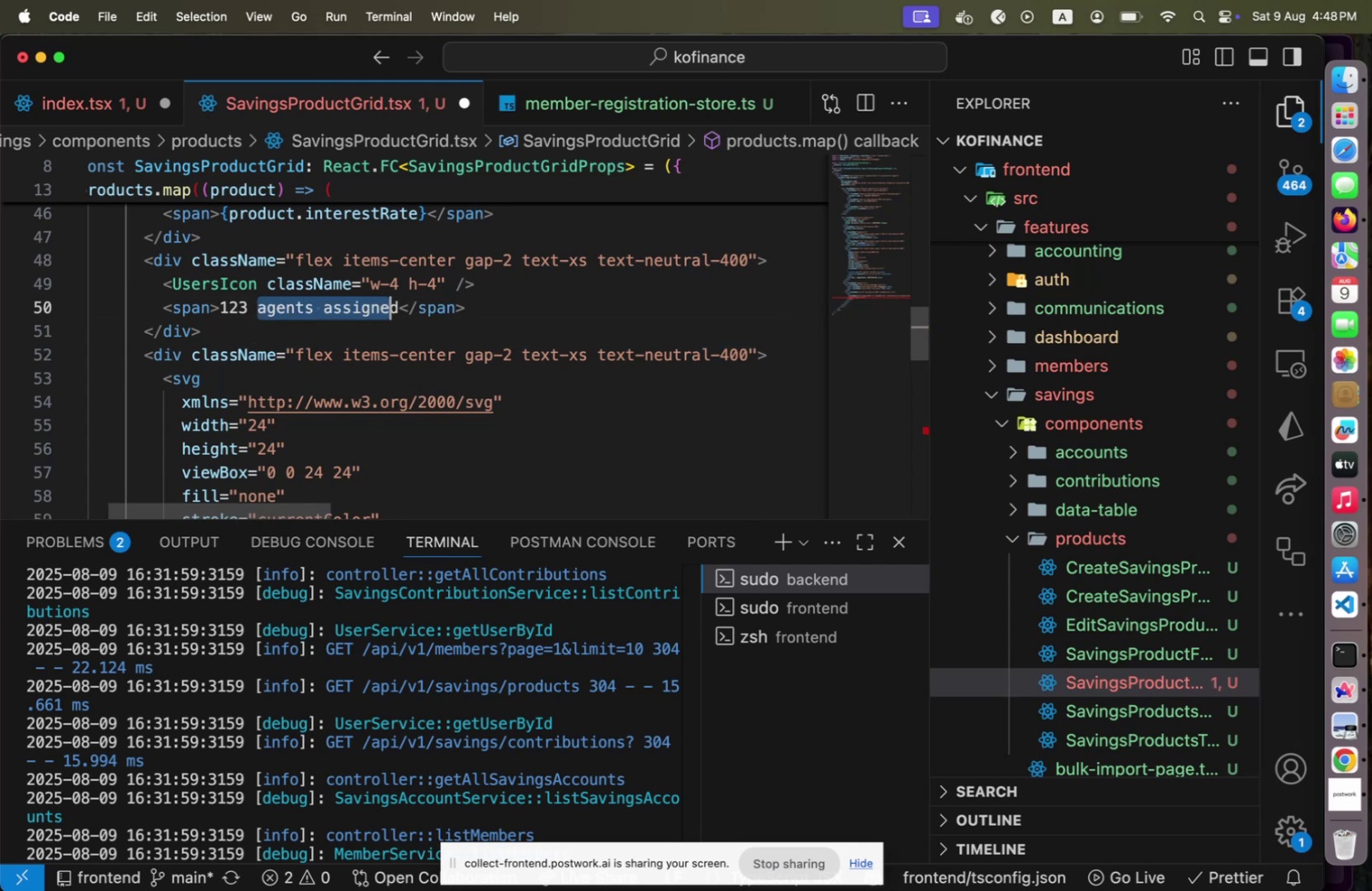 
key(Shift+ArrowRight)
 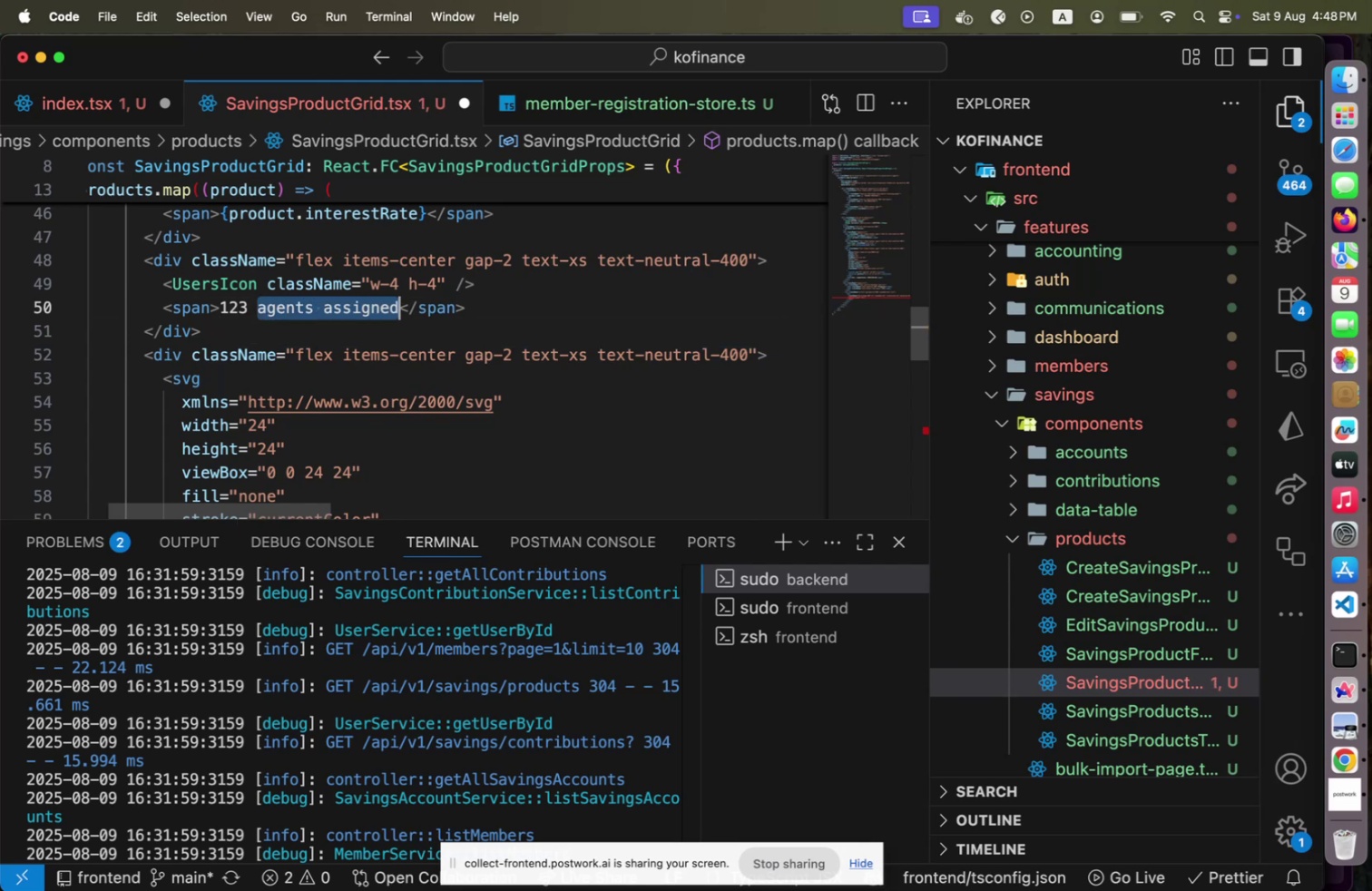 
type(members)
 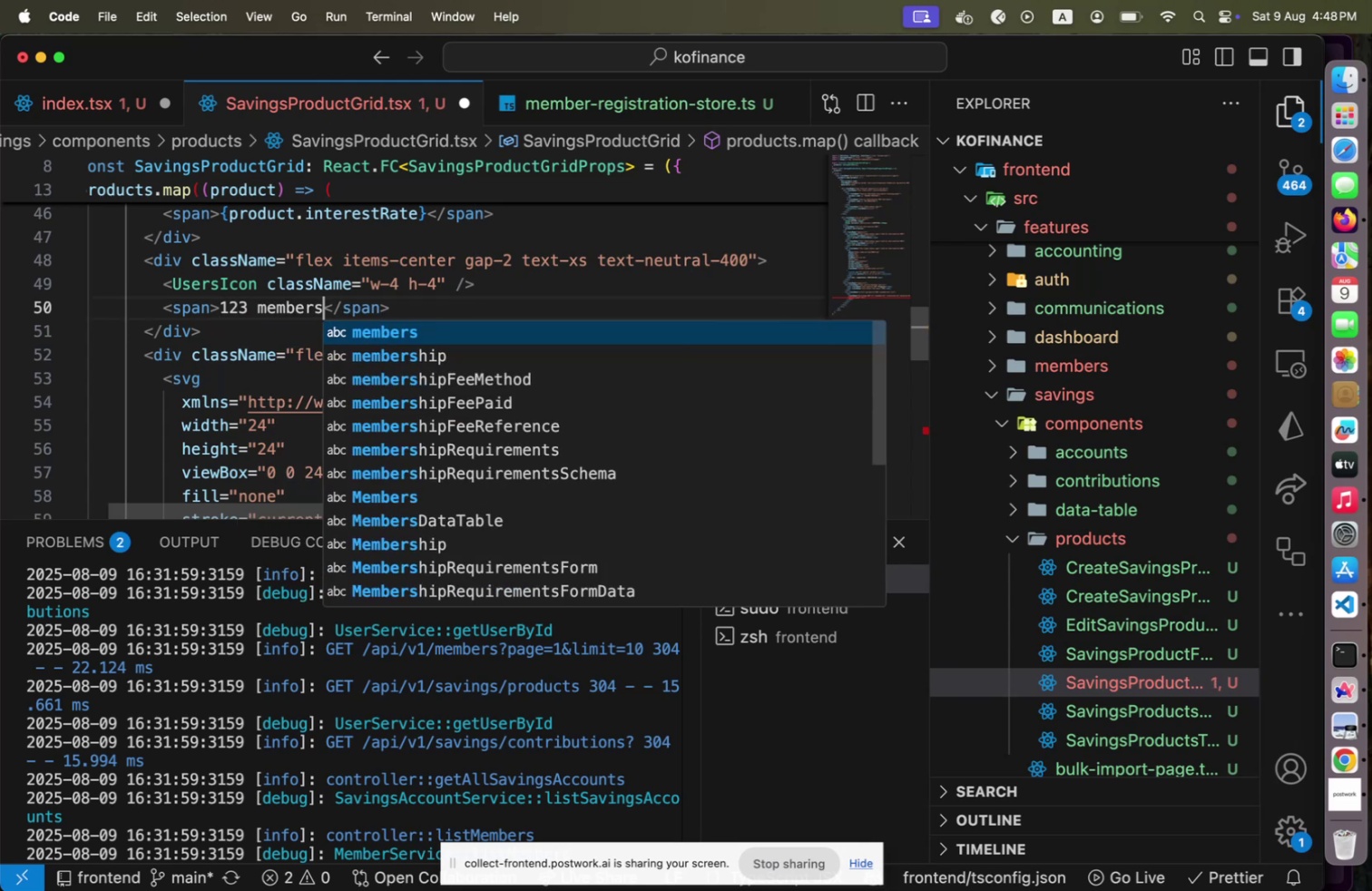 
key(ArrowUp)
 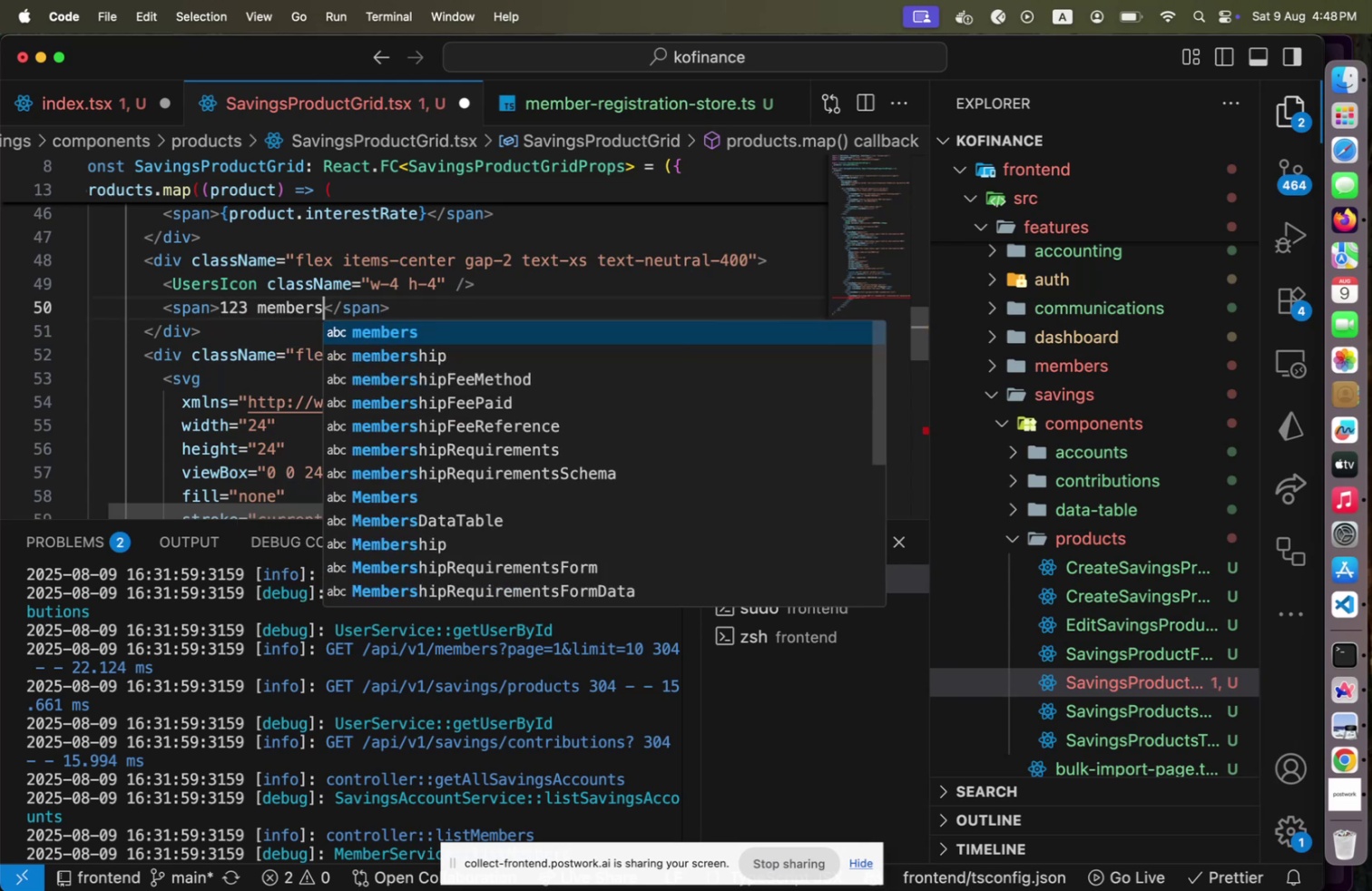 
key(ArrowDown)
 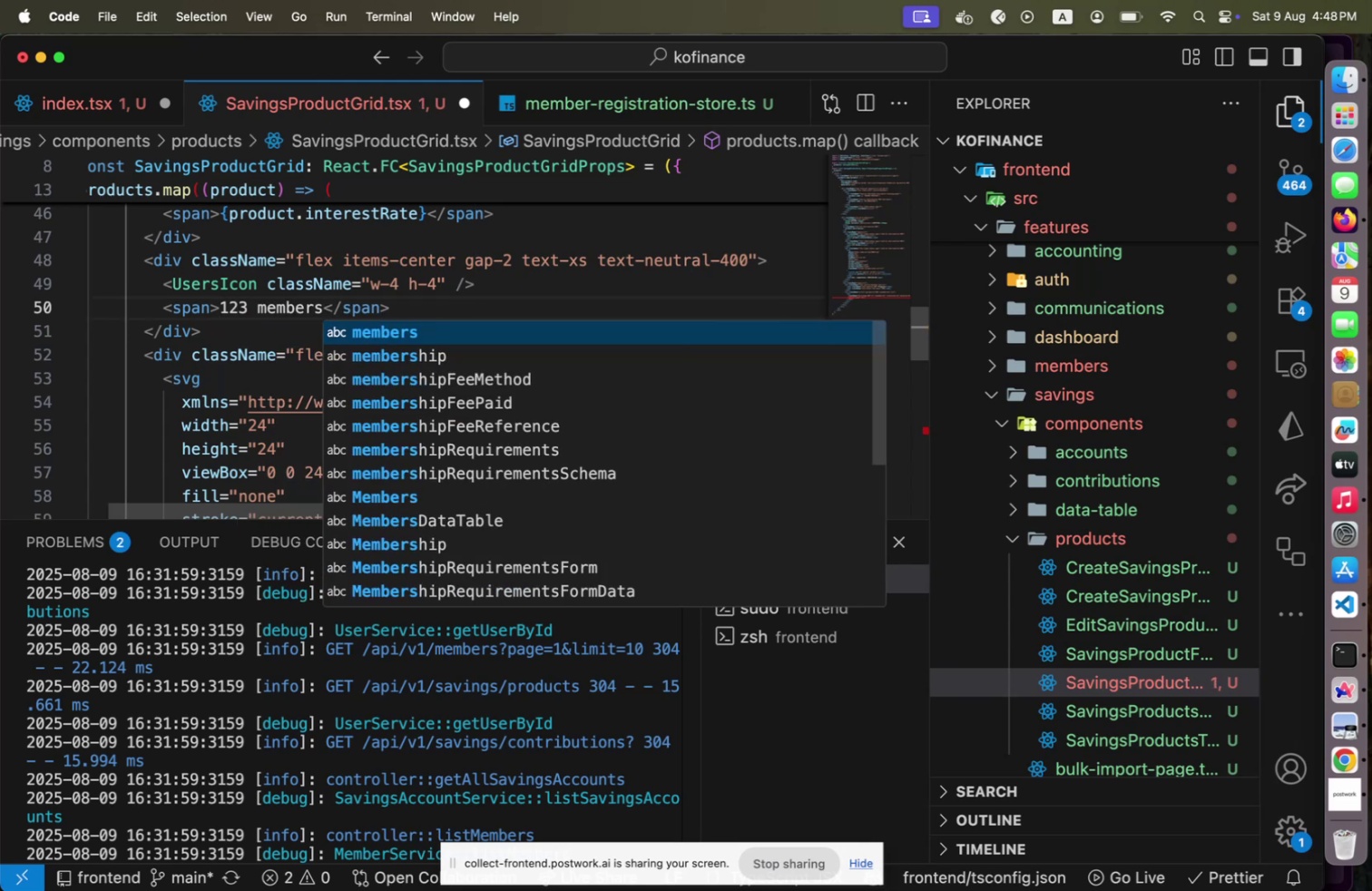 
key(End)
 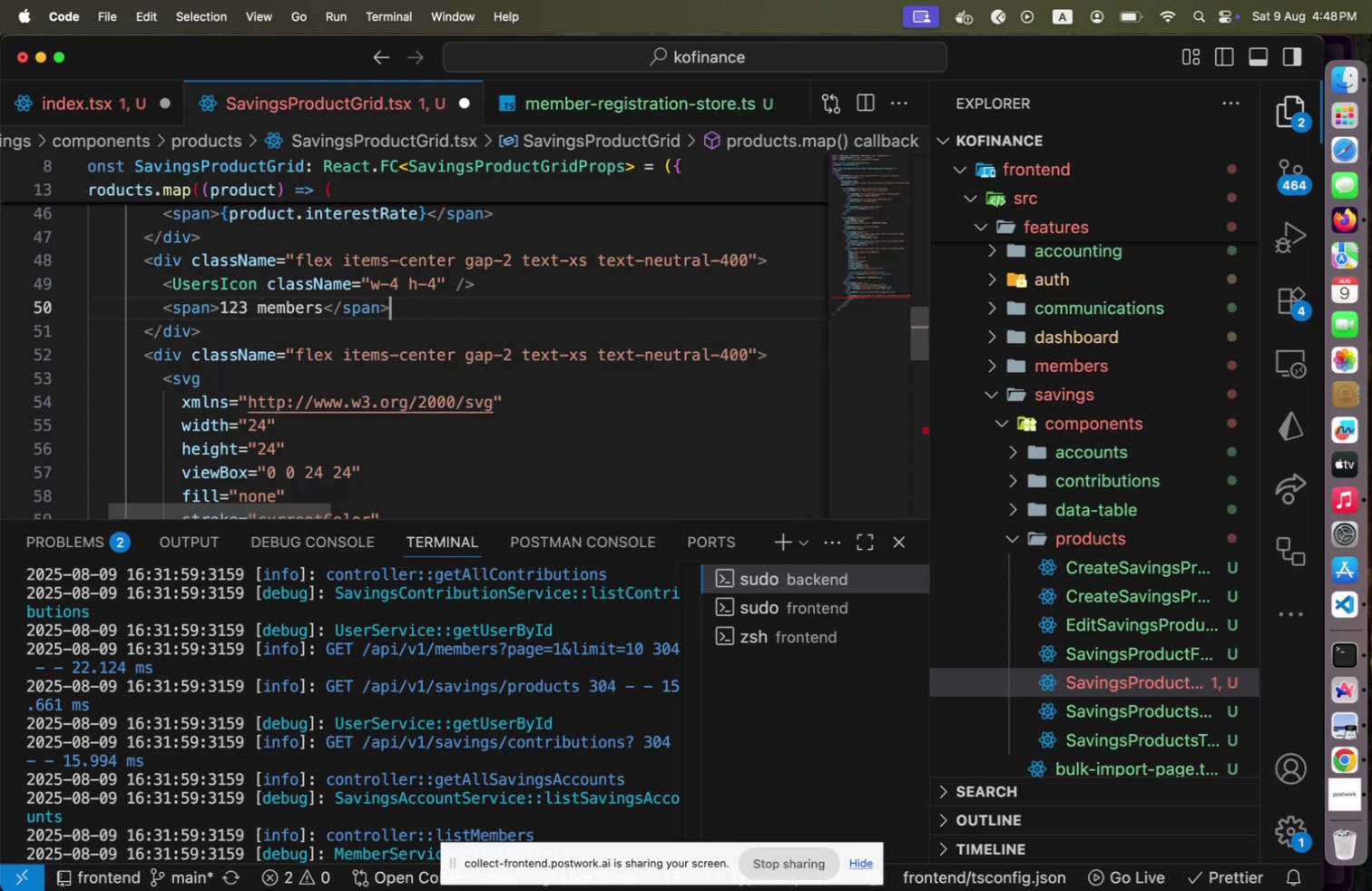 
hold_key(key=ArrowDown, duration=0.84)
 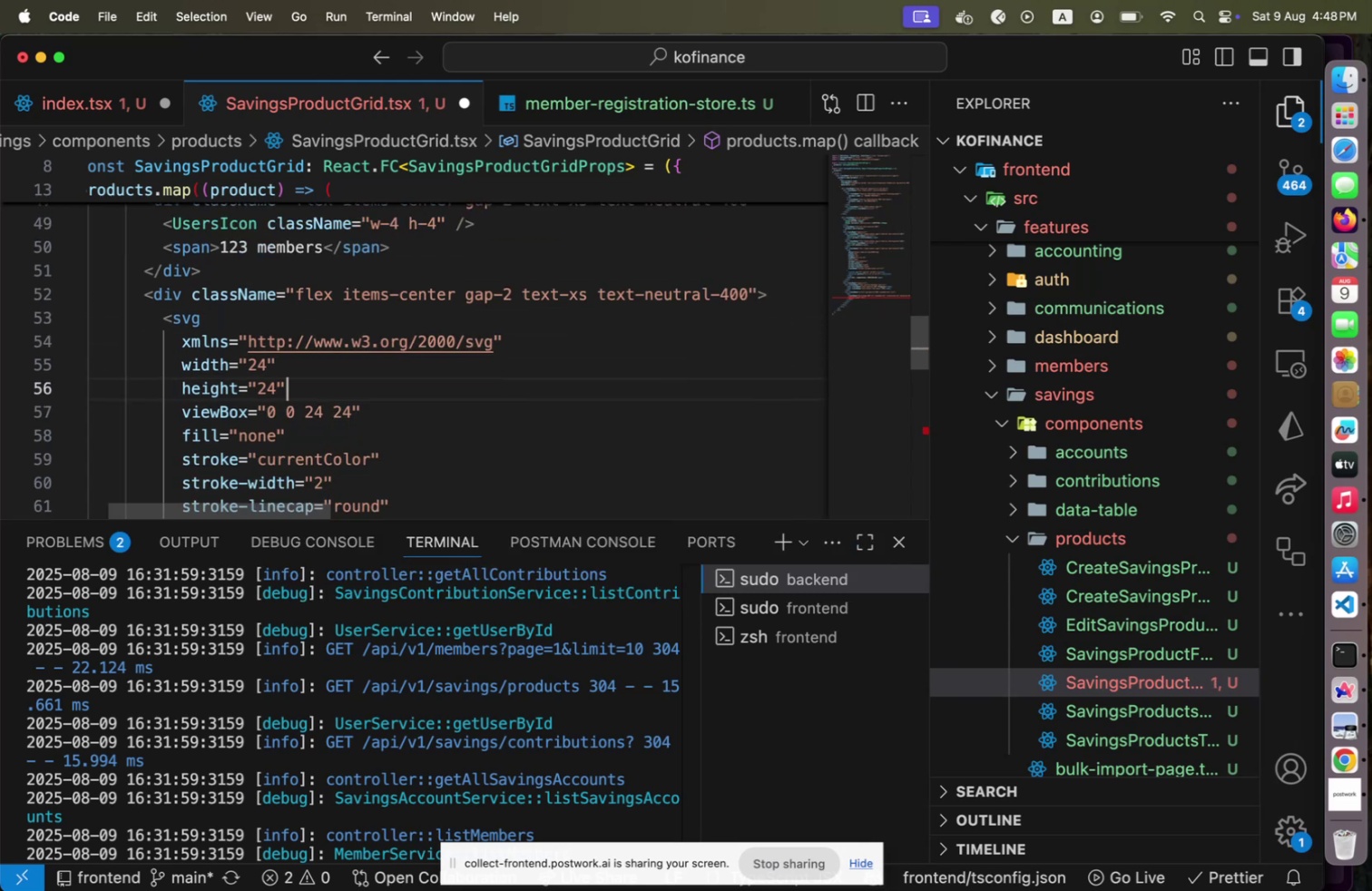 
key(ArrowUp)
 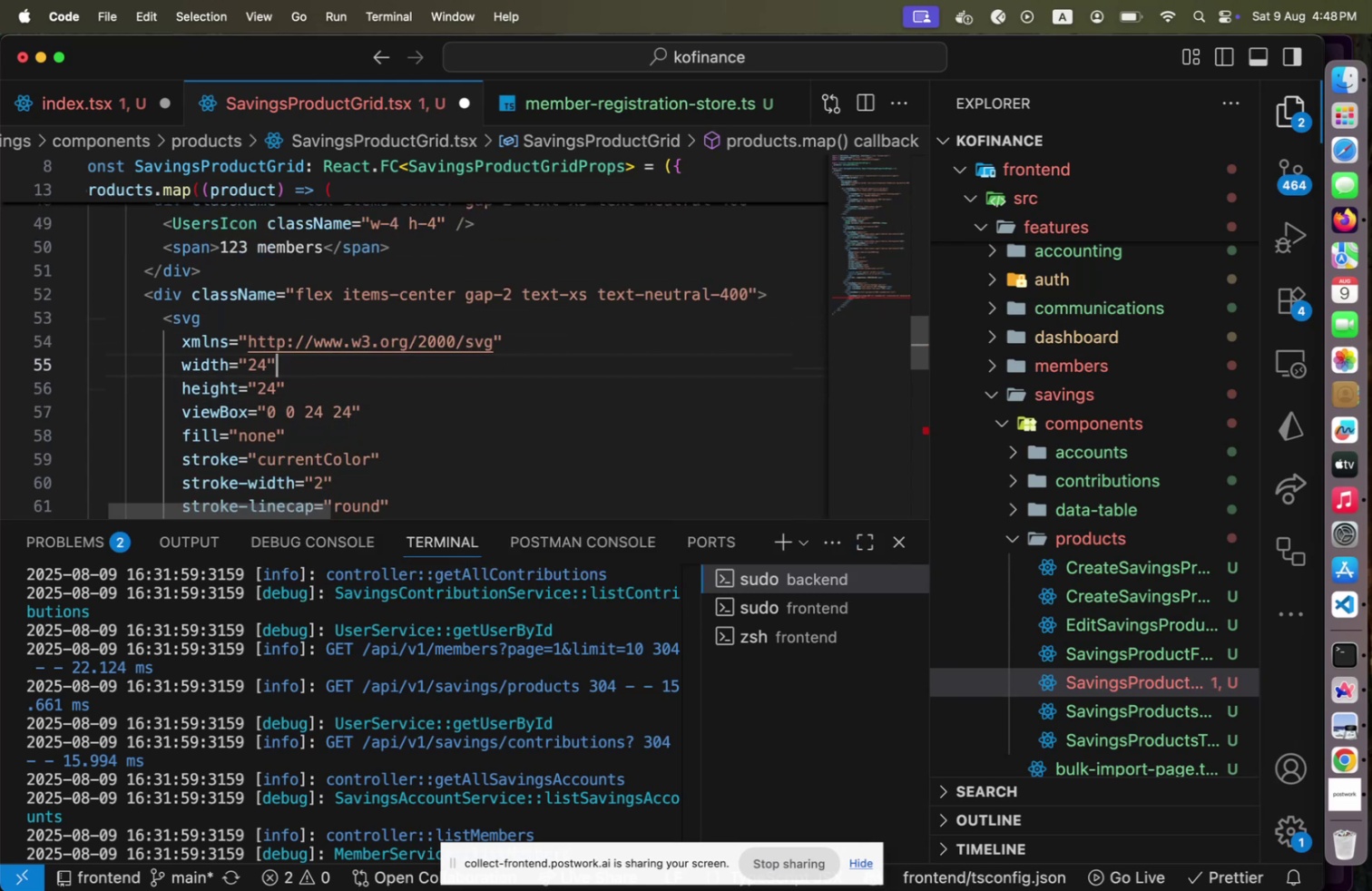 
key(ArrowUp)
 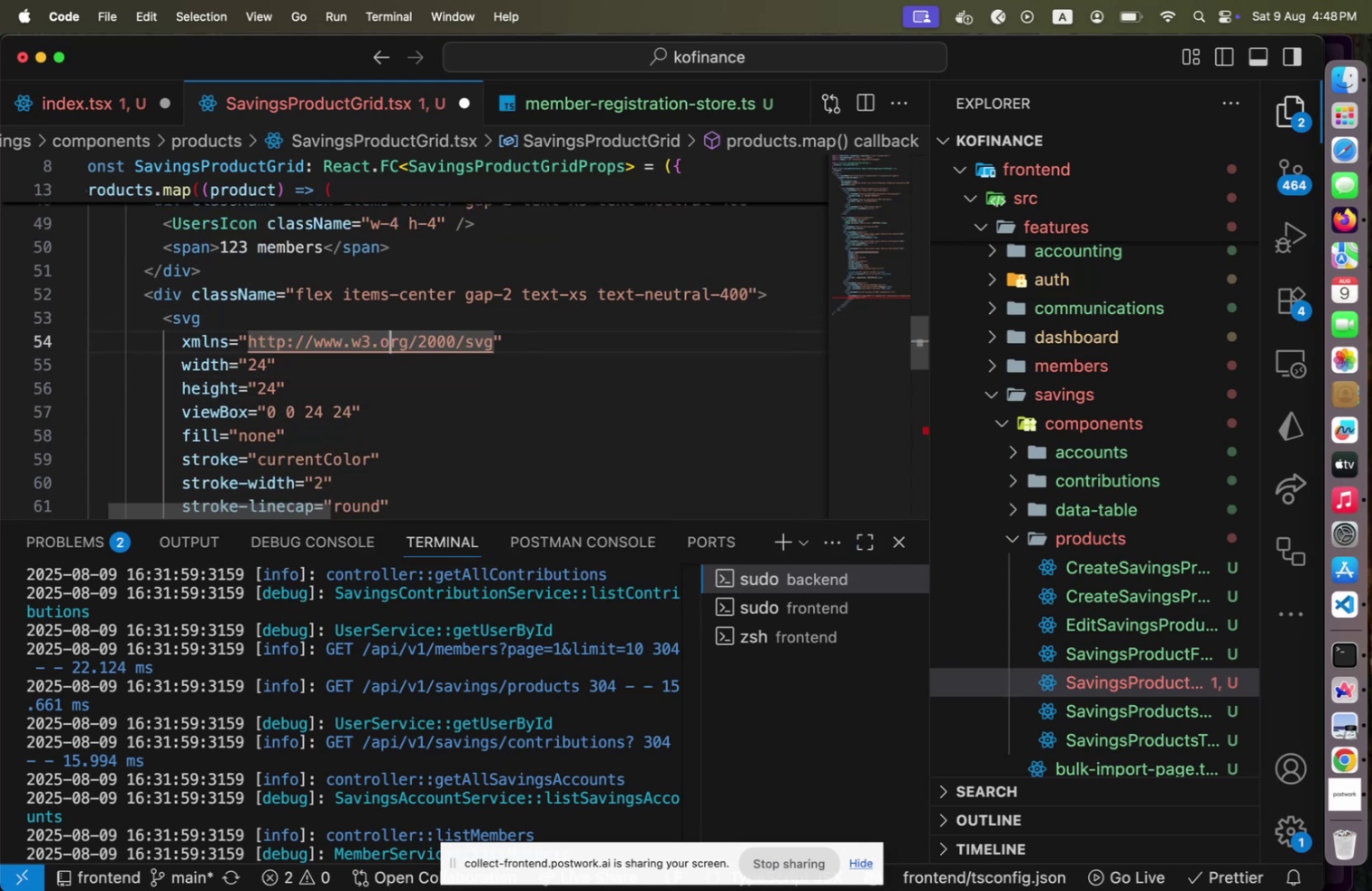 
key(Home)
 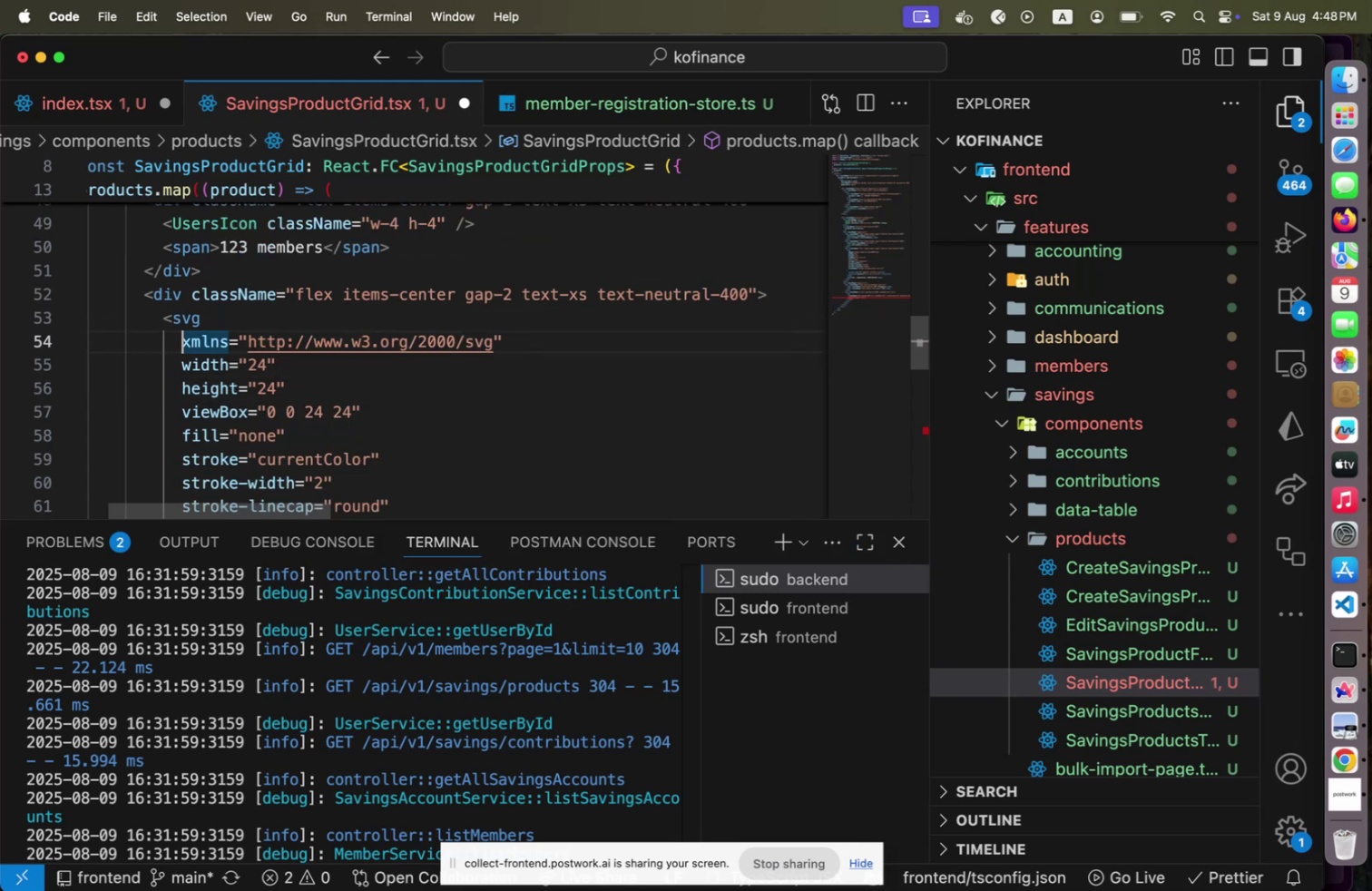 
key(ArrowUp)
 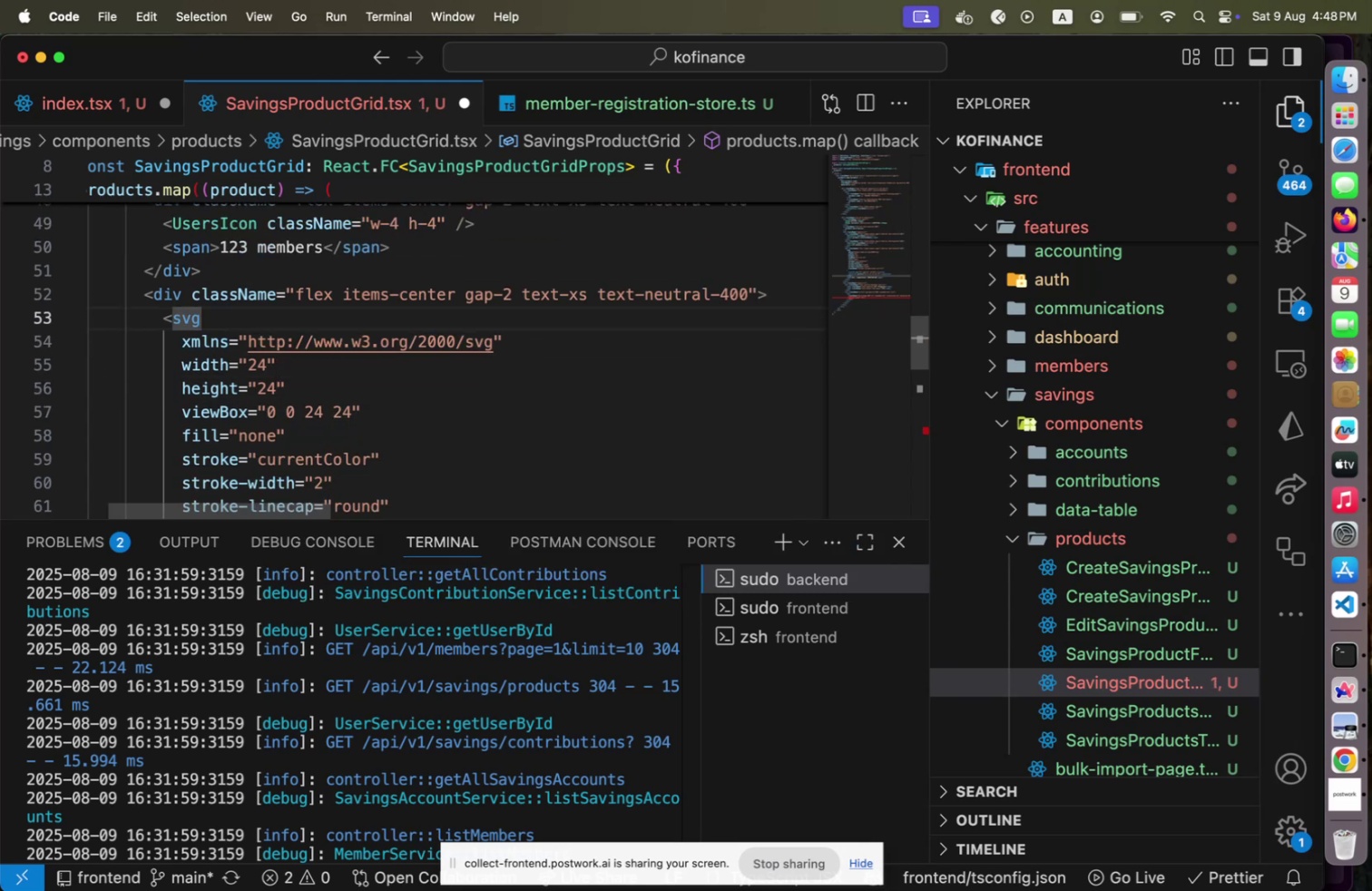 
key(Home)
 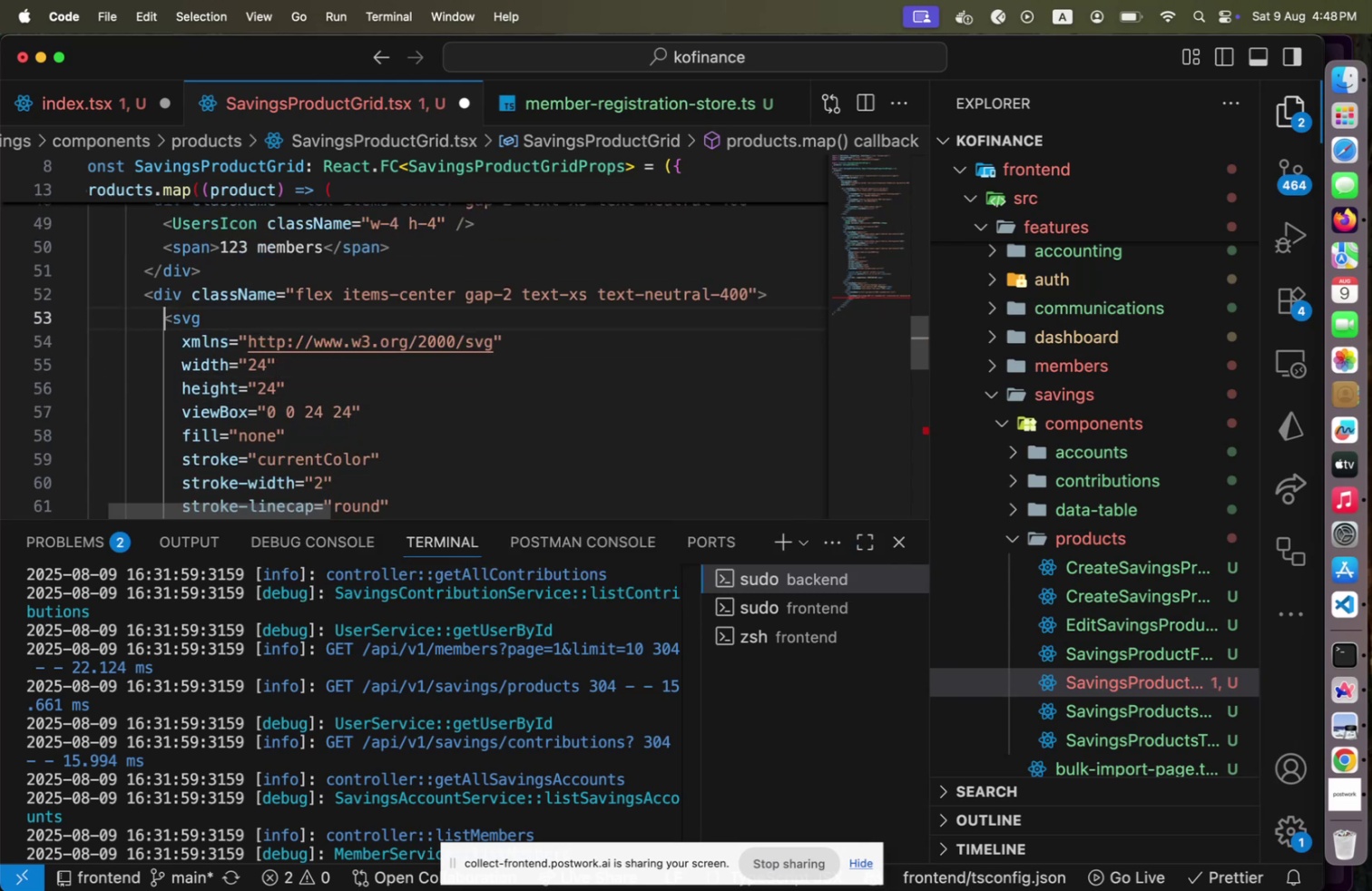 
hold_key(key=ArrowDown, duration=1.15)
 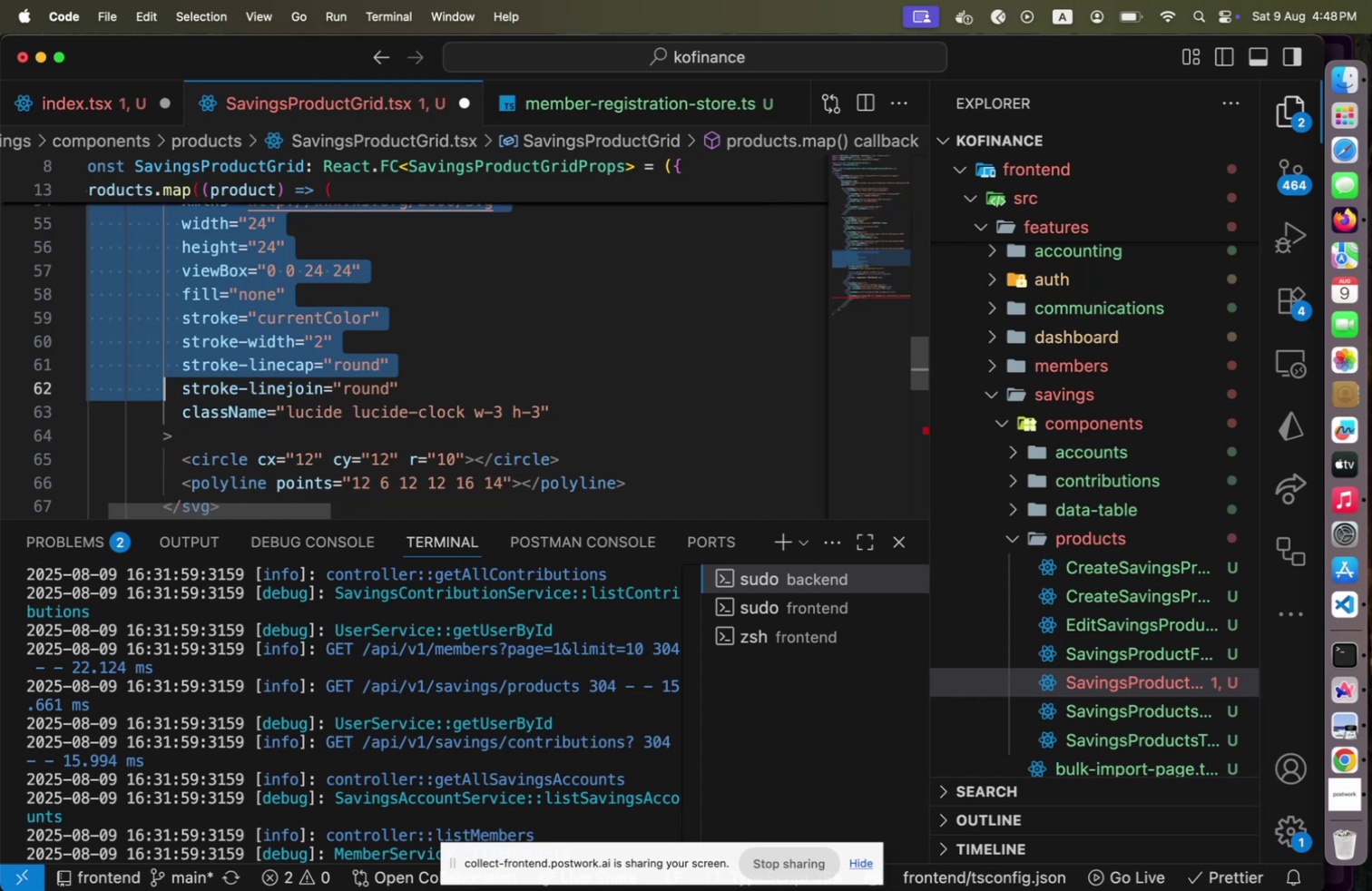 
hold_key(key=ArrowDown, duration=0.71)
 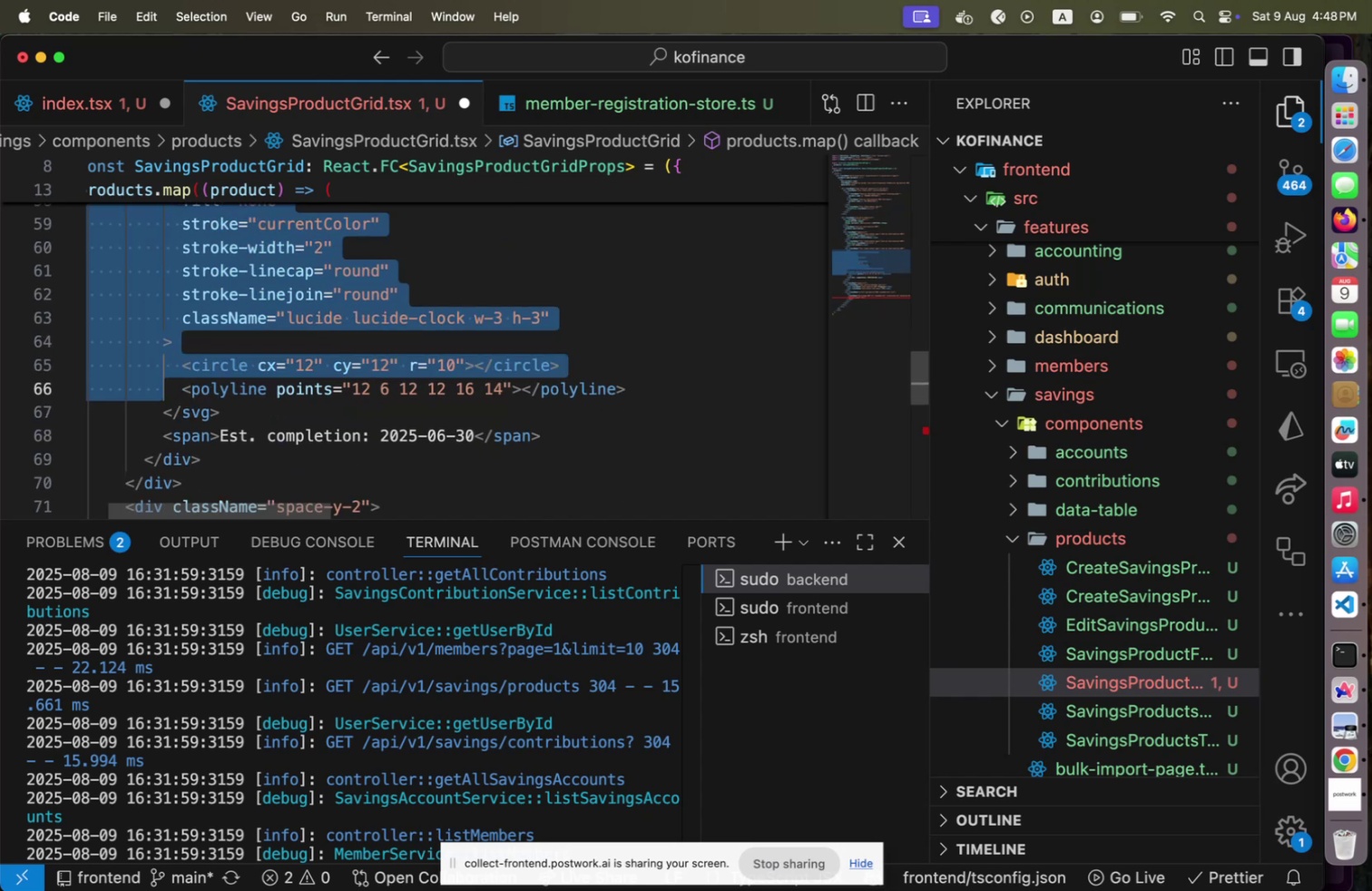 
key(Shift+ArrowDown)
 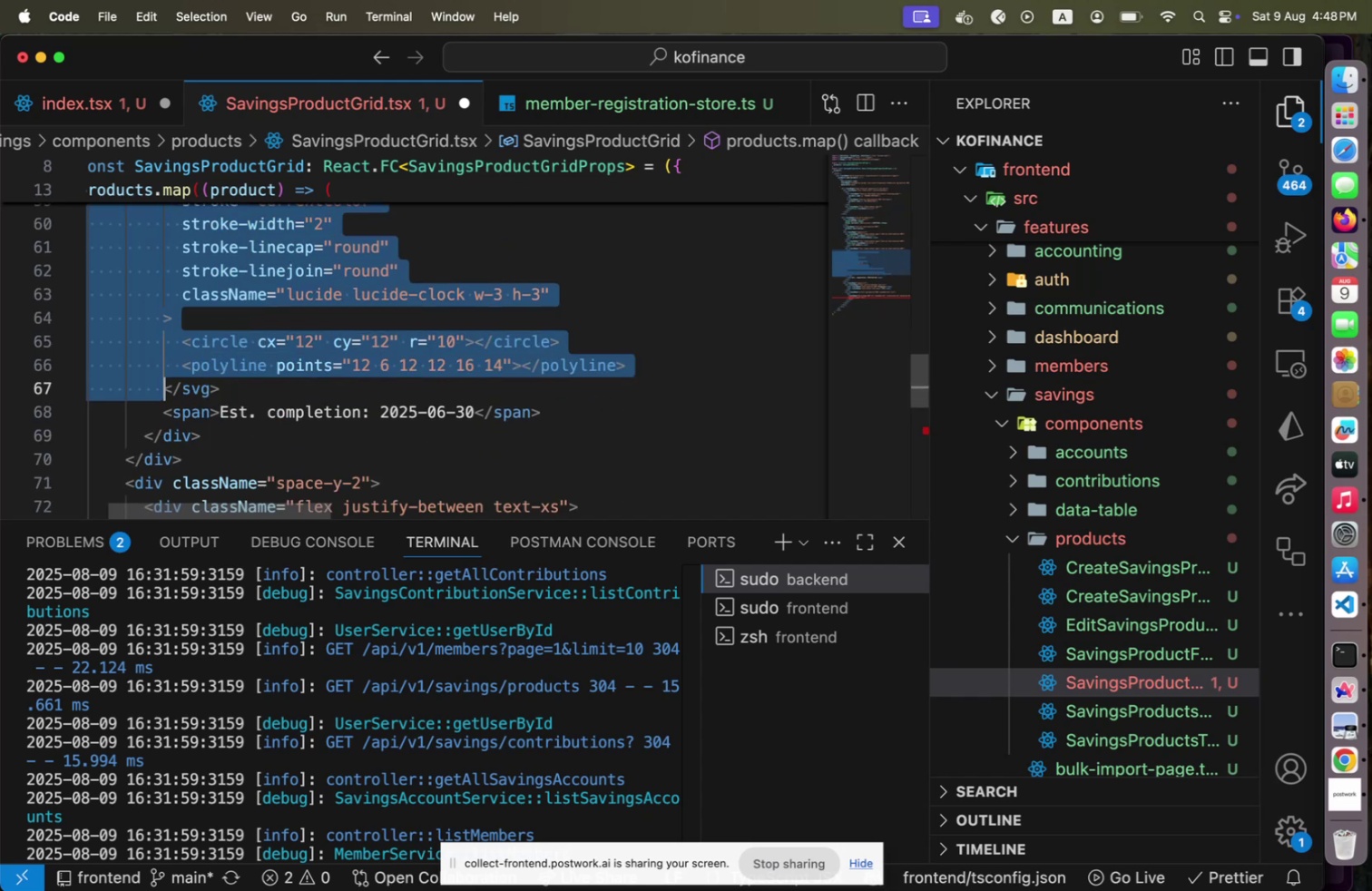 
key(Shift+End)
 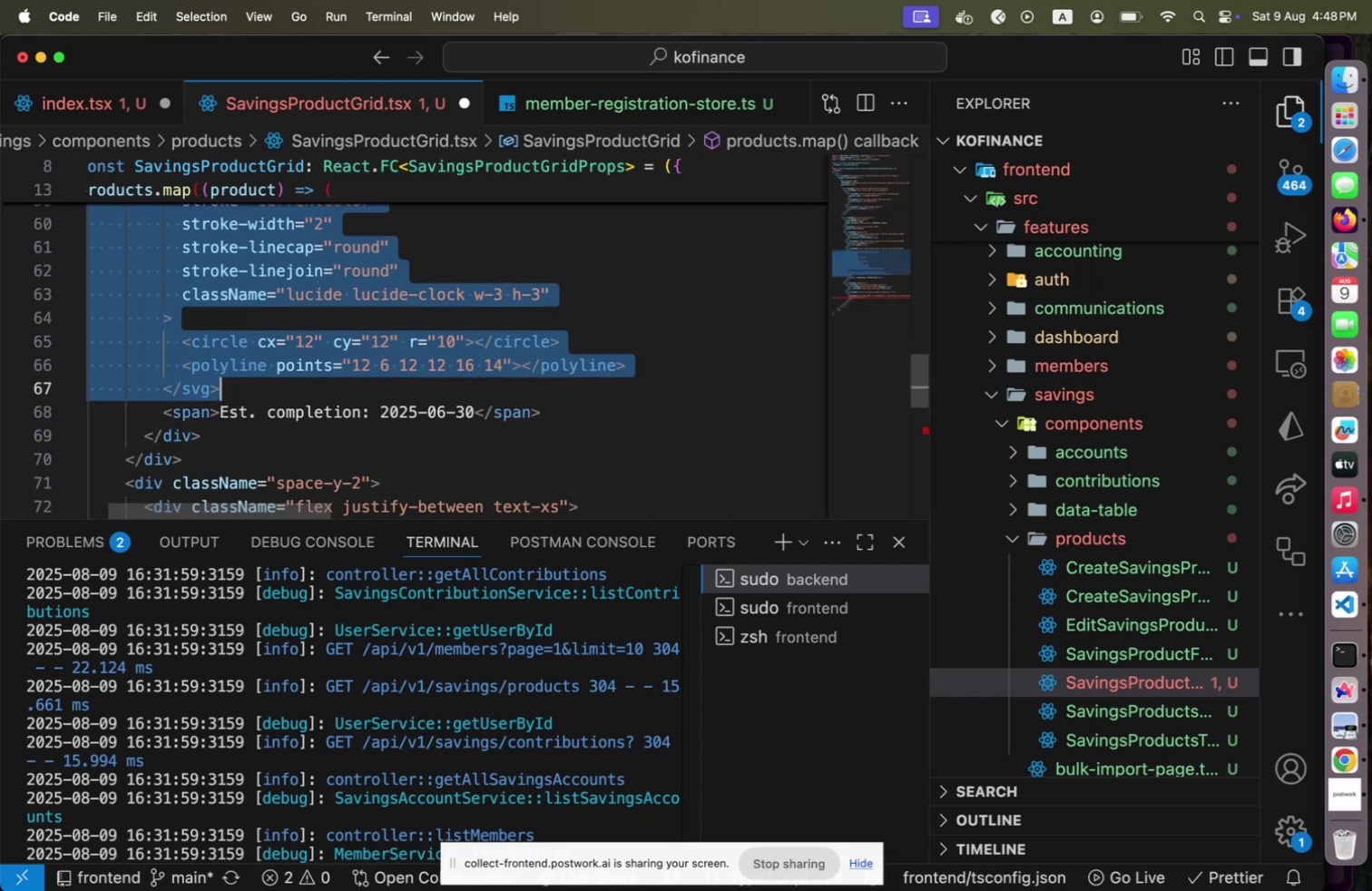 
key(Backspace)
 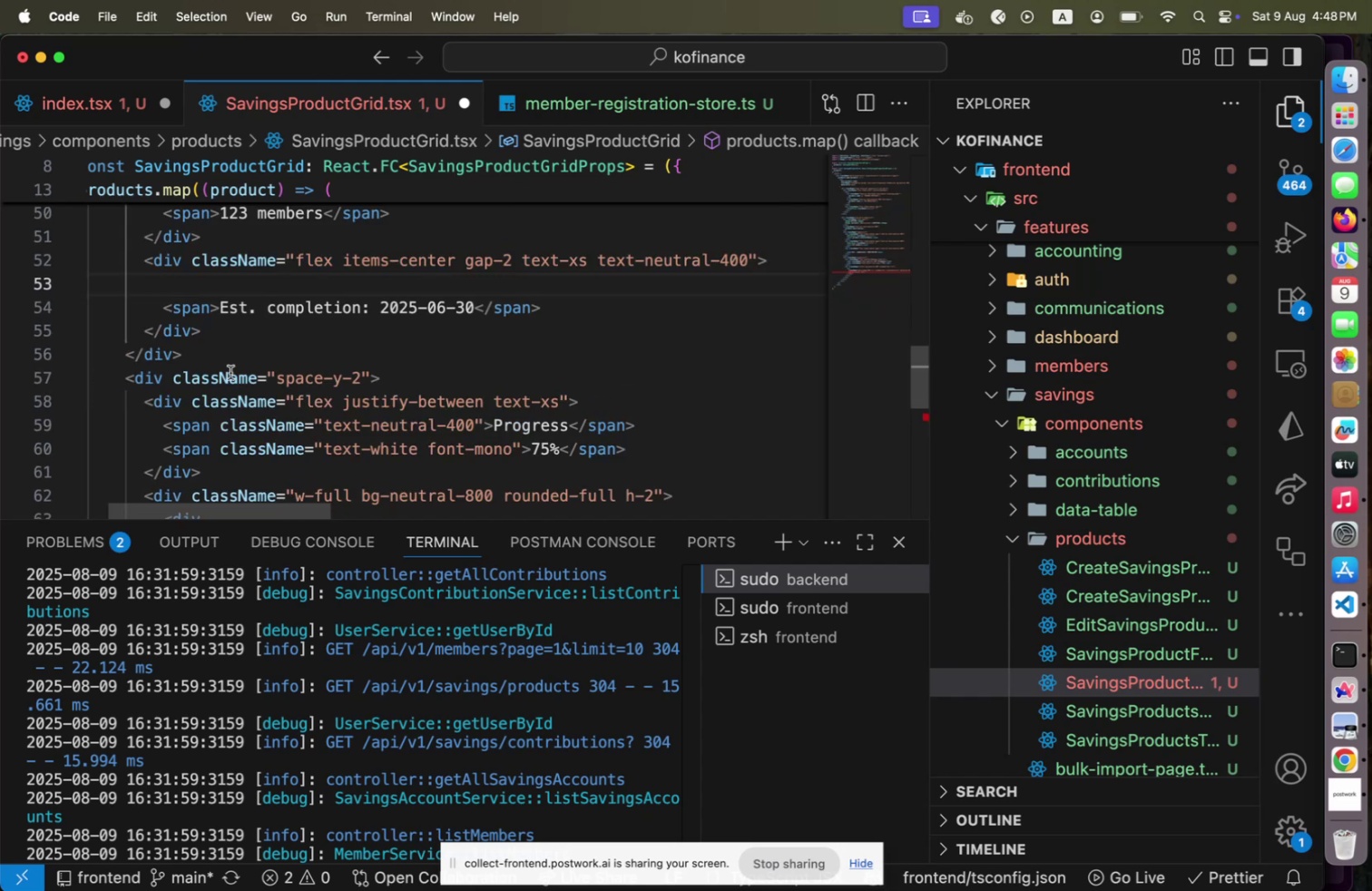 
scroll: coordinate [266, 420], scroll_direction: down, amount: 3.0
 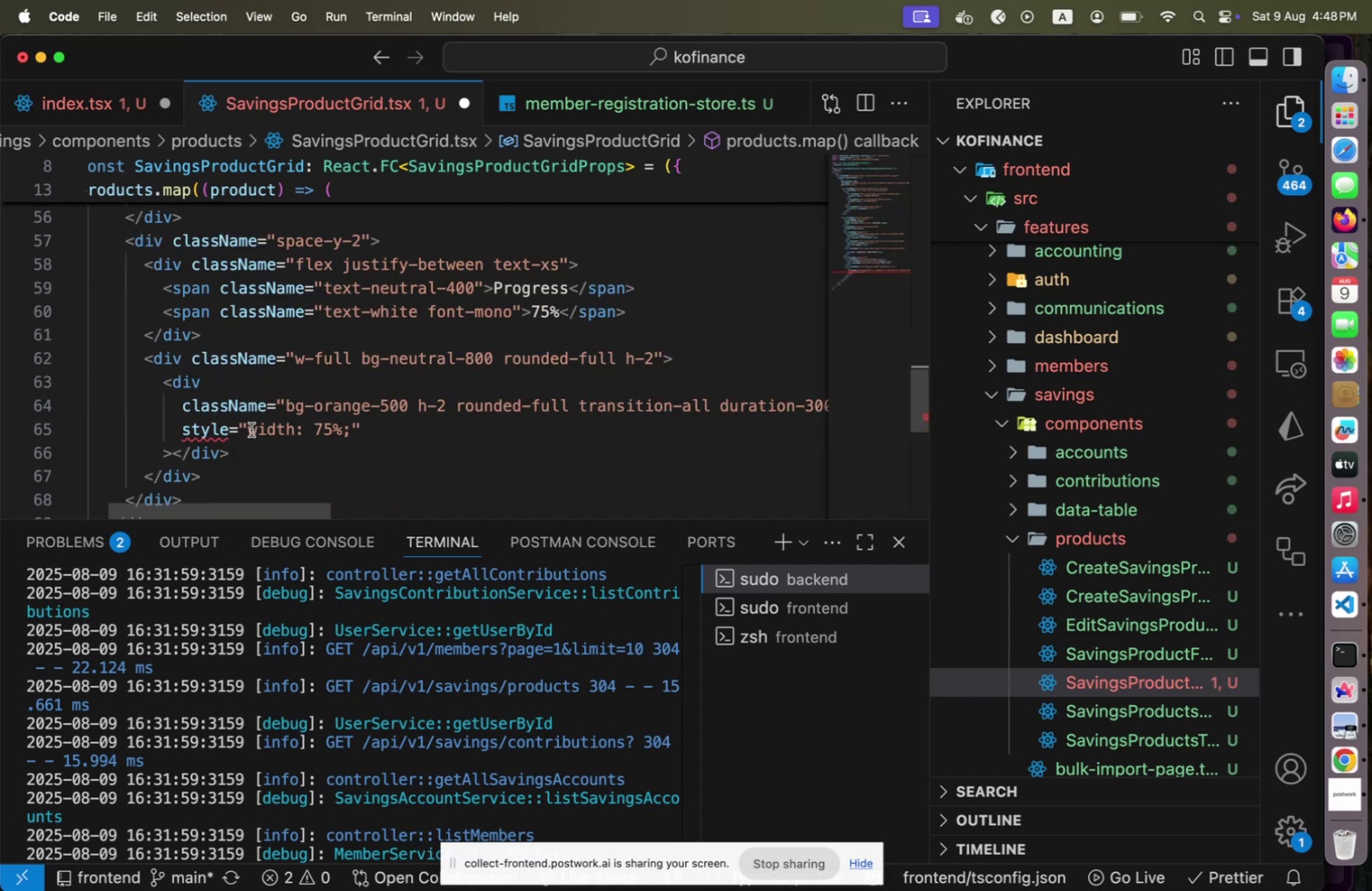 
left_click([251, 429])
 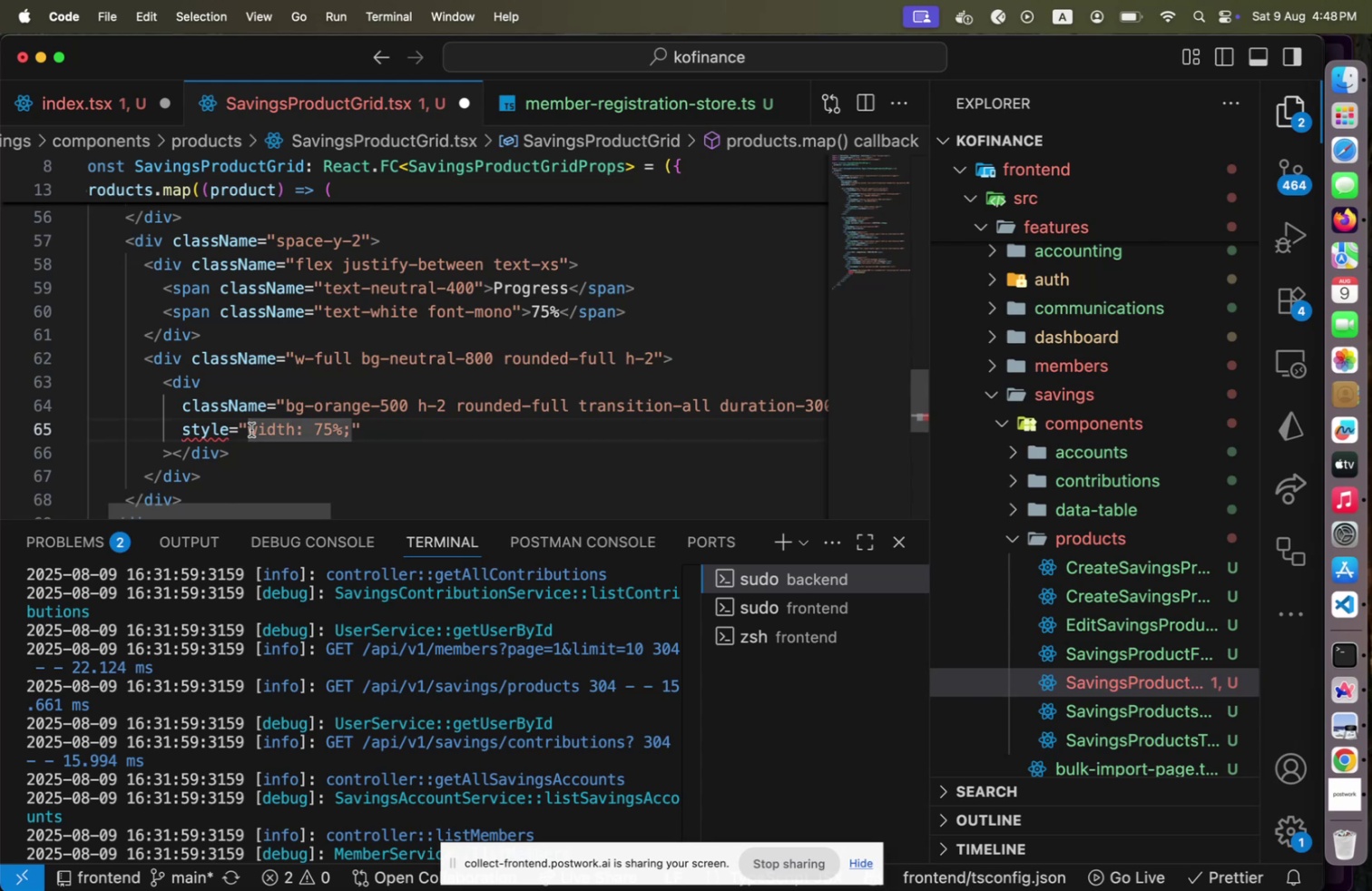 
key(Home)
 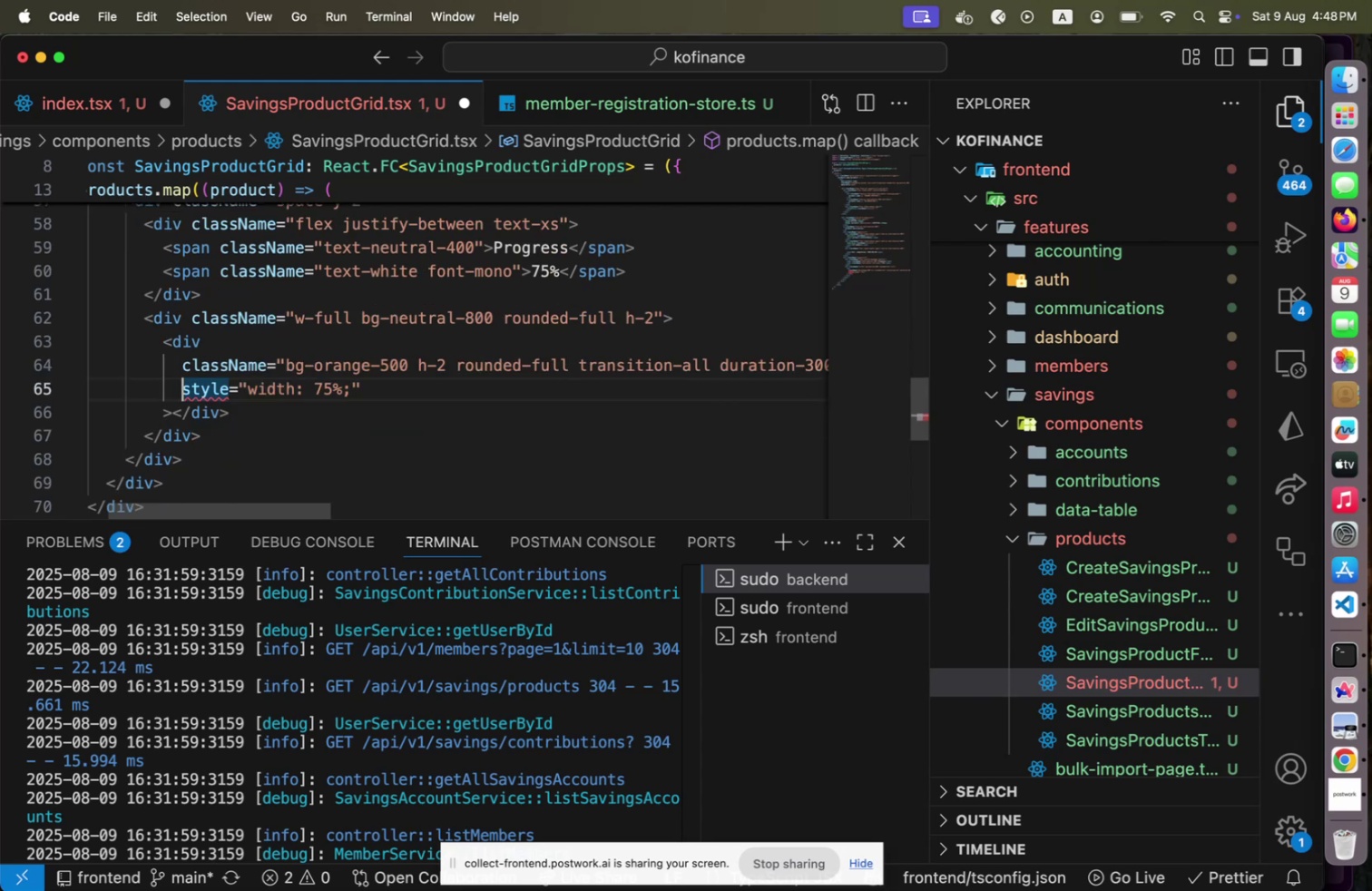 
key(Shift+End)
 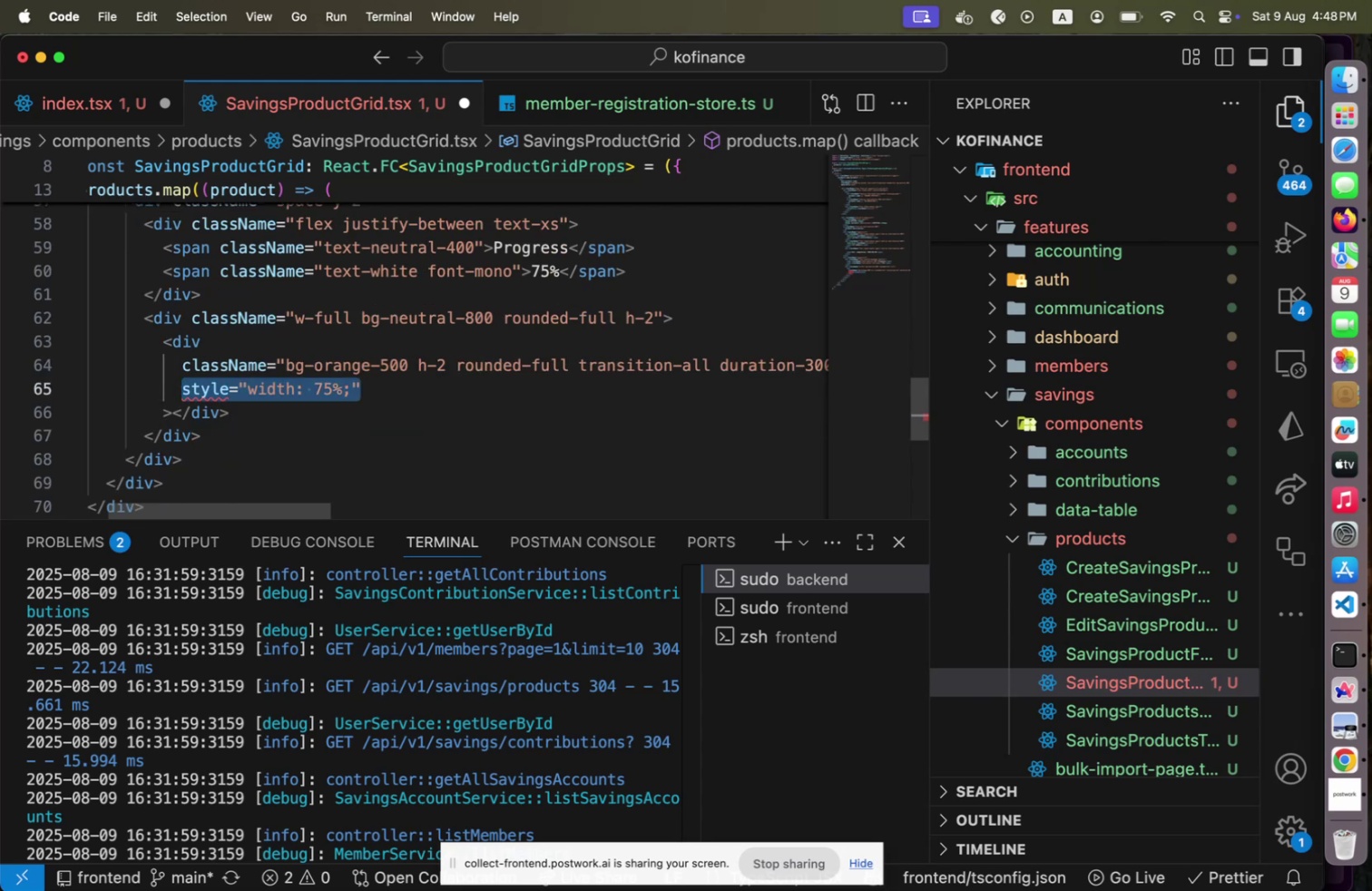 
key(Backspace)
 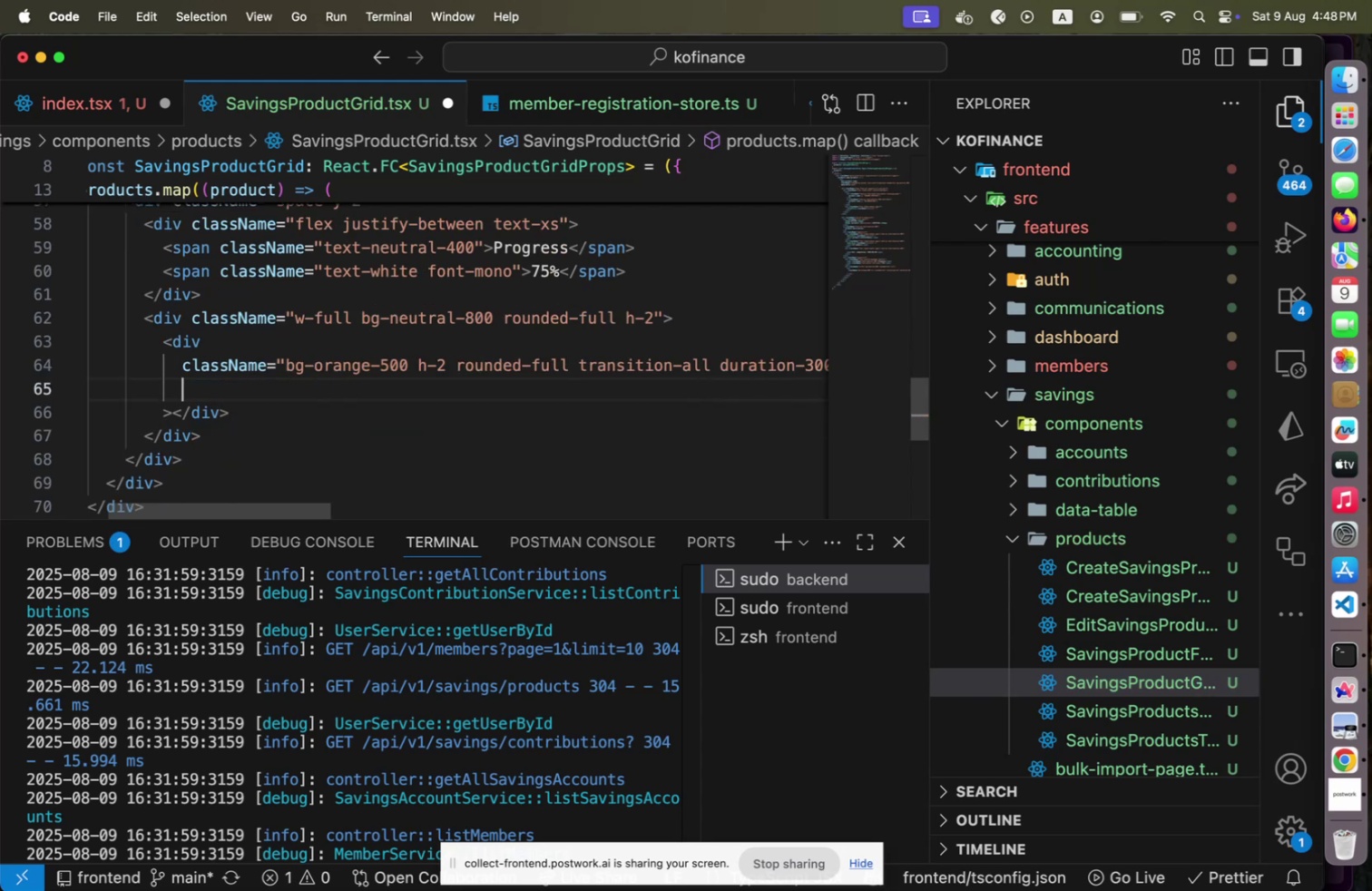 
key(ArrowUp)
 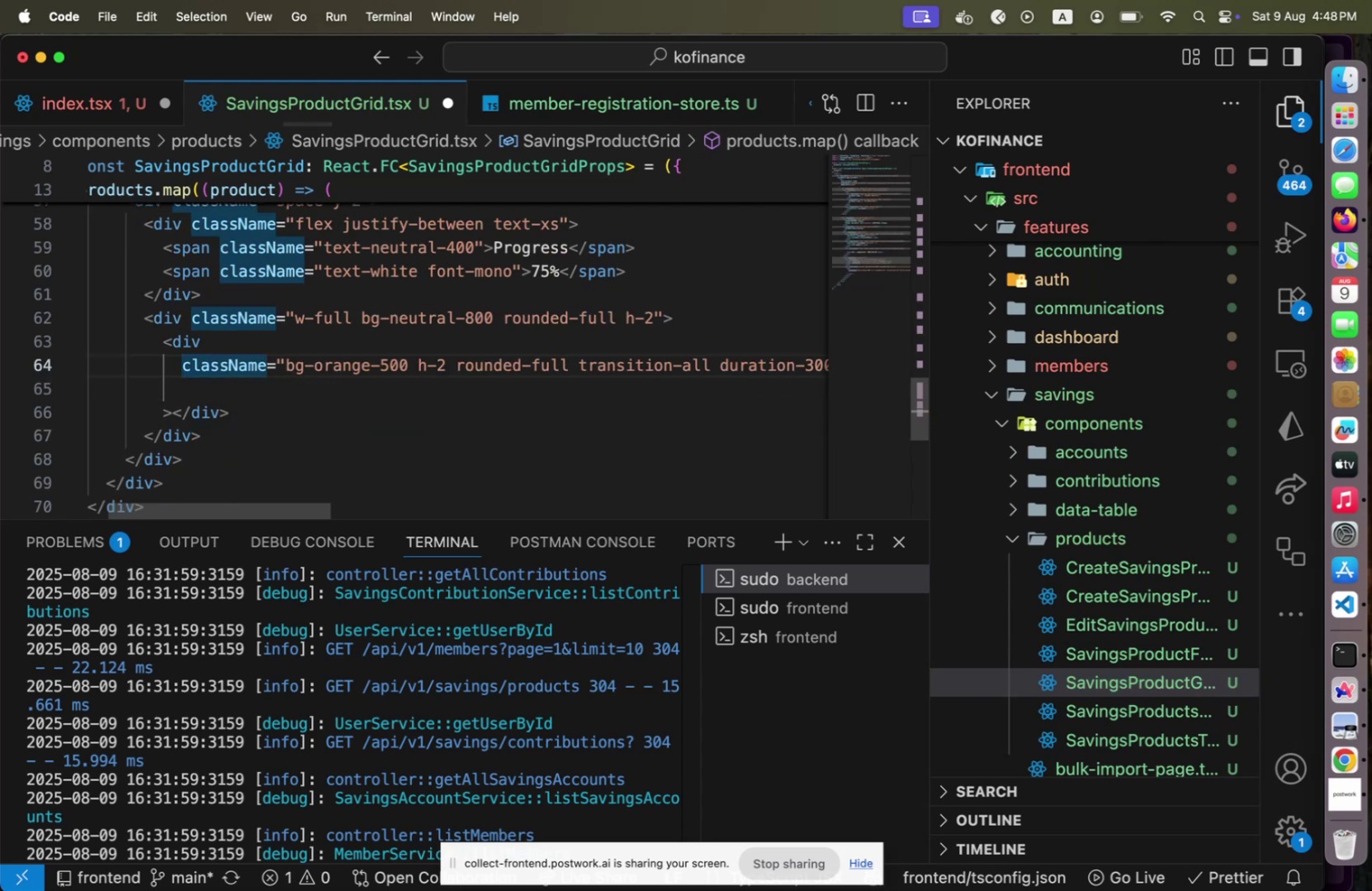 
key(ArrowRight)
 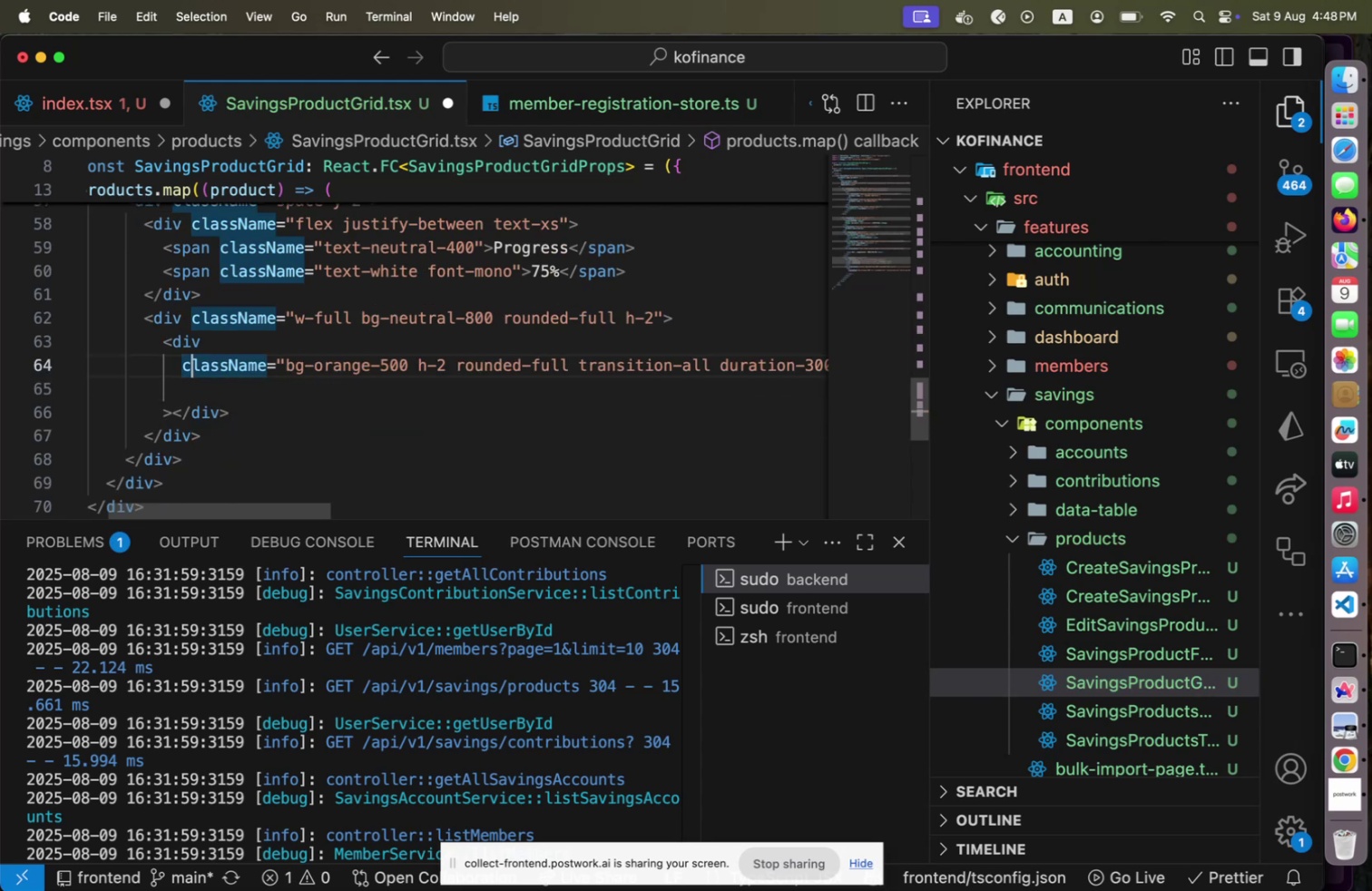 
key(End)
 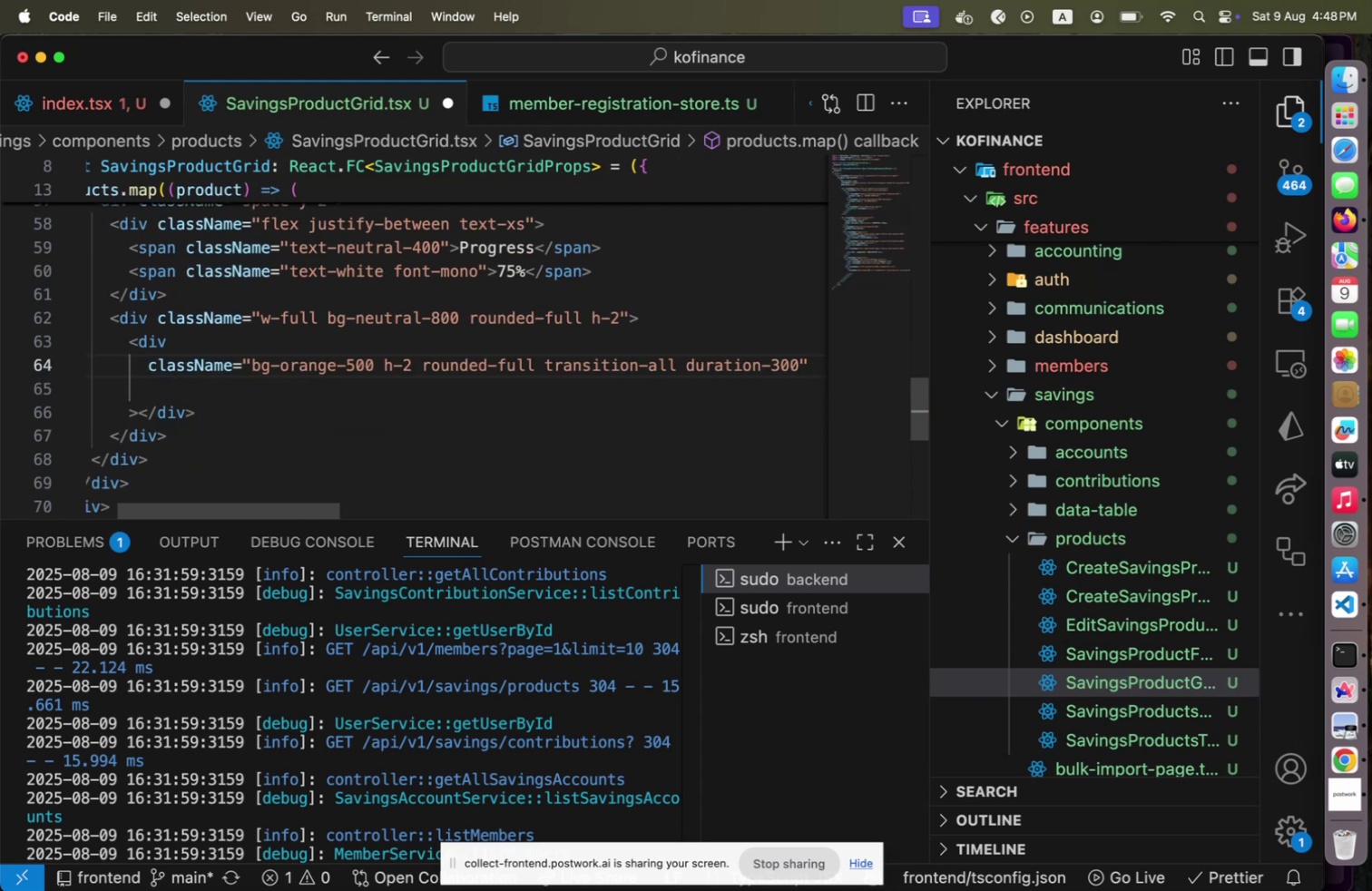 
key(ArrowLeft)
 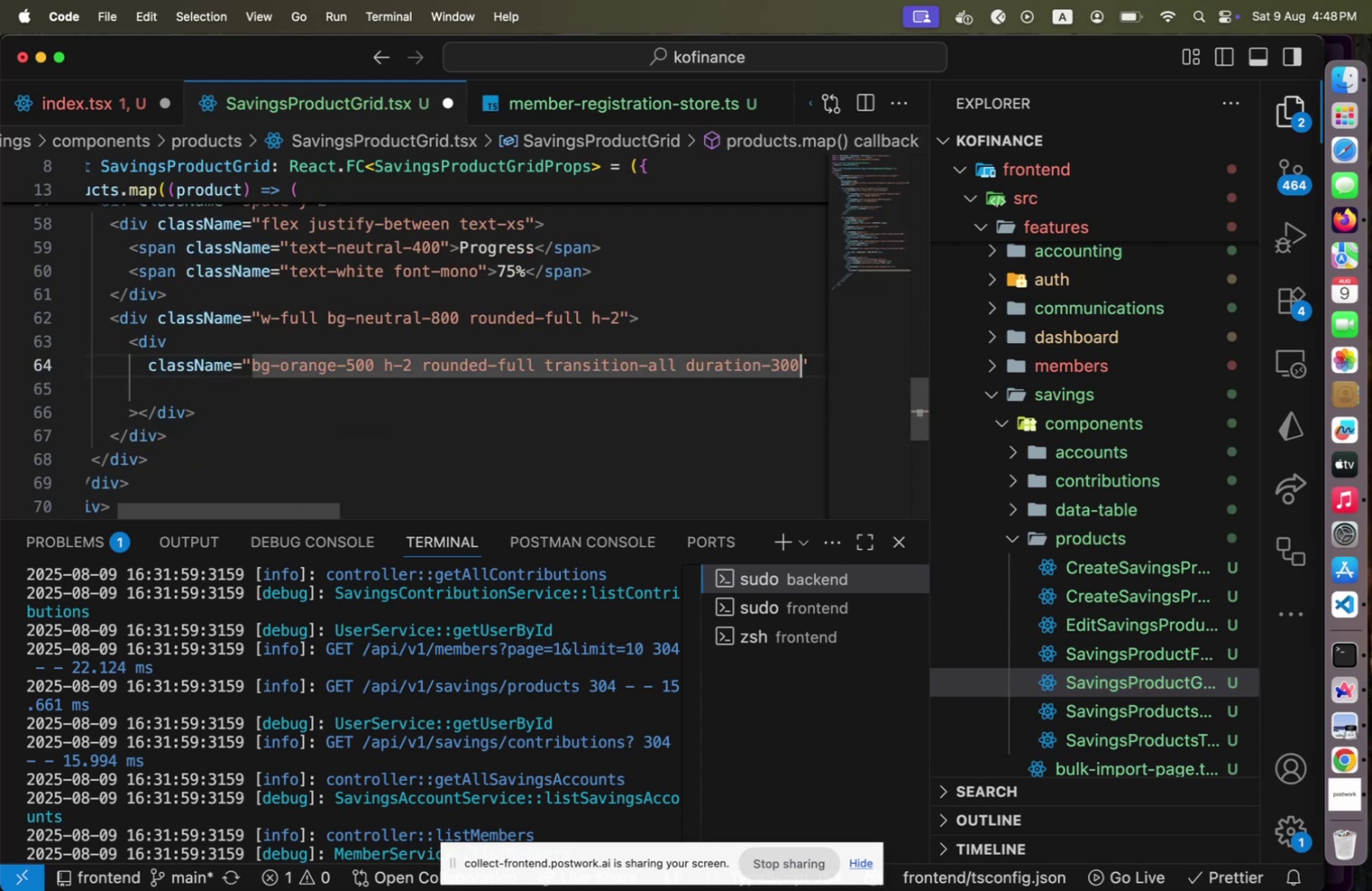 
key(Home)
 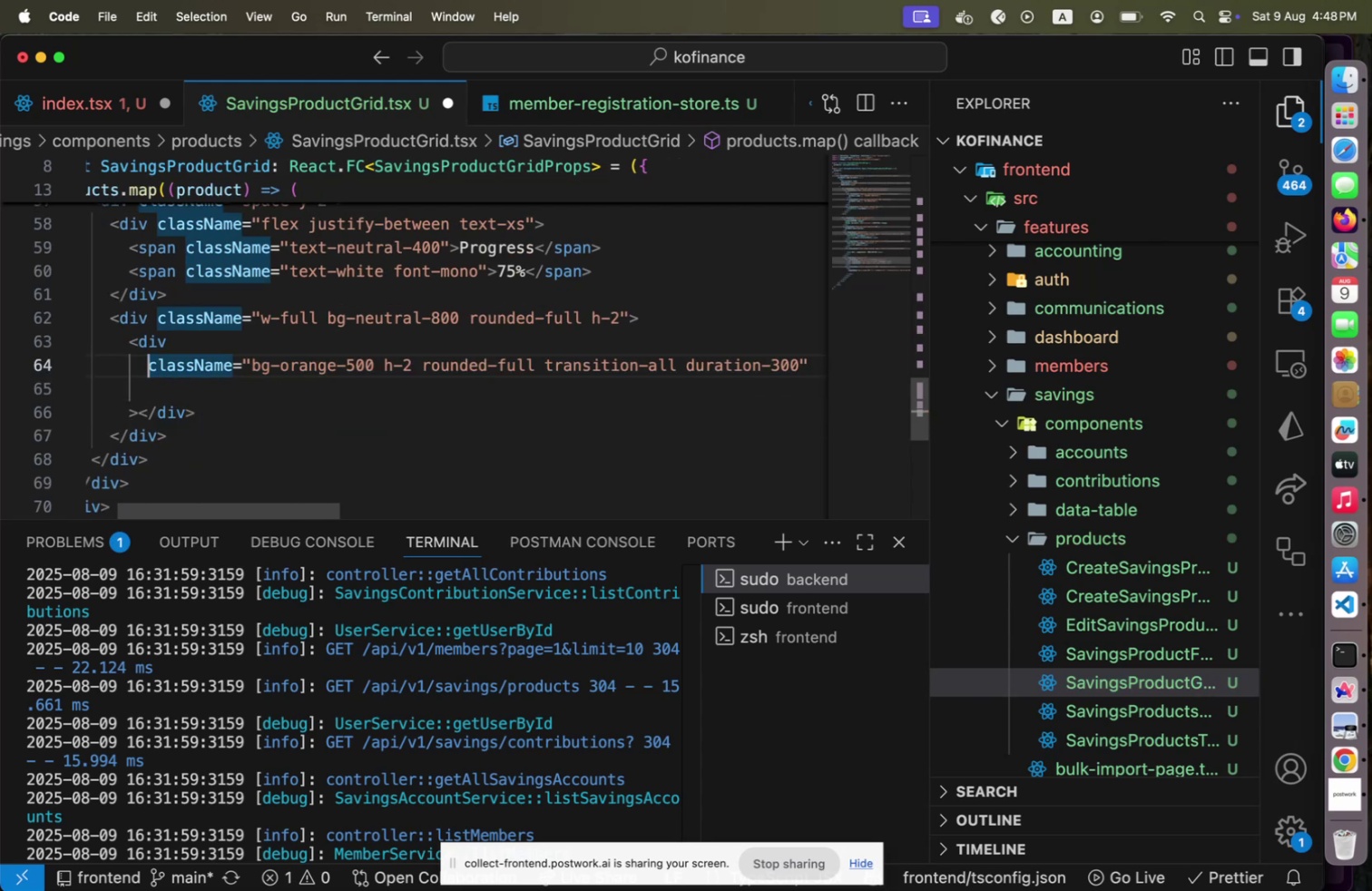 
hold_key(key=ArrowDown, duration=0.36)
 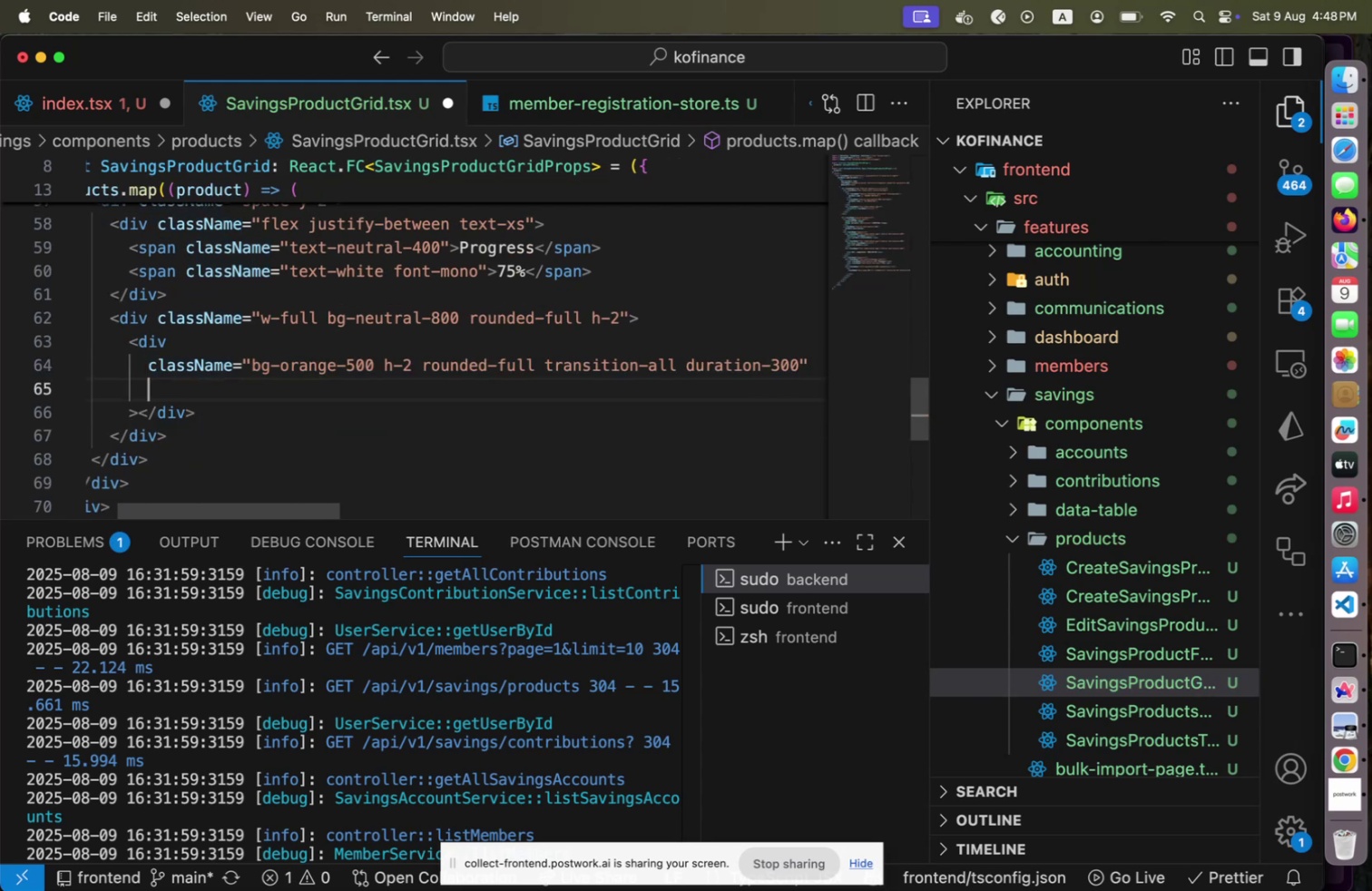 
key(ArrowDown)
 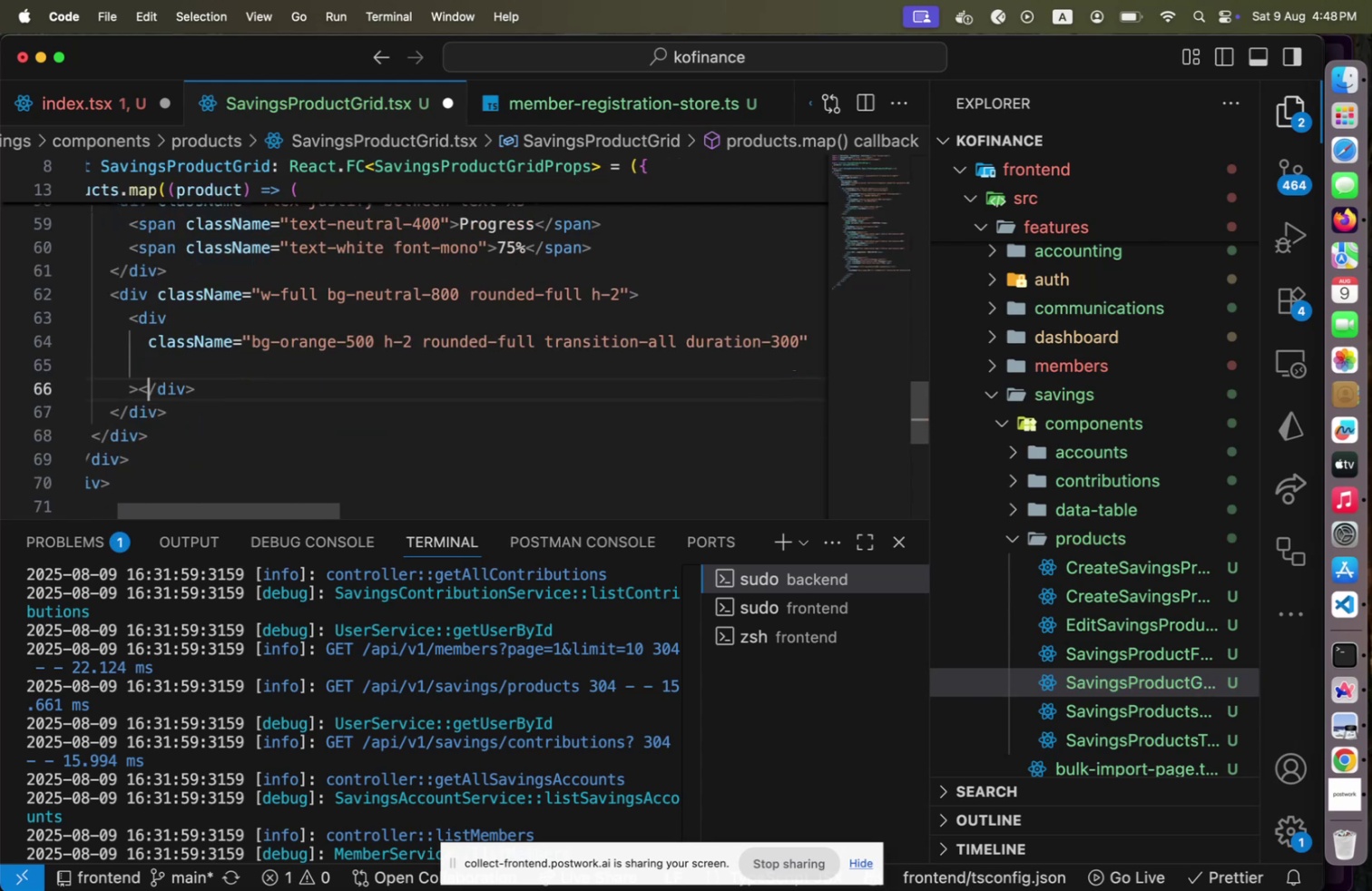 
key(Alt+Shift+F)
 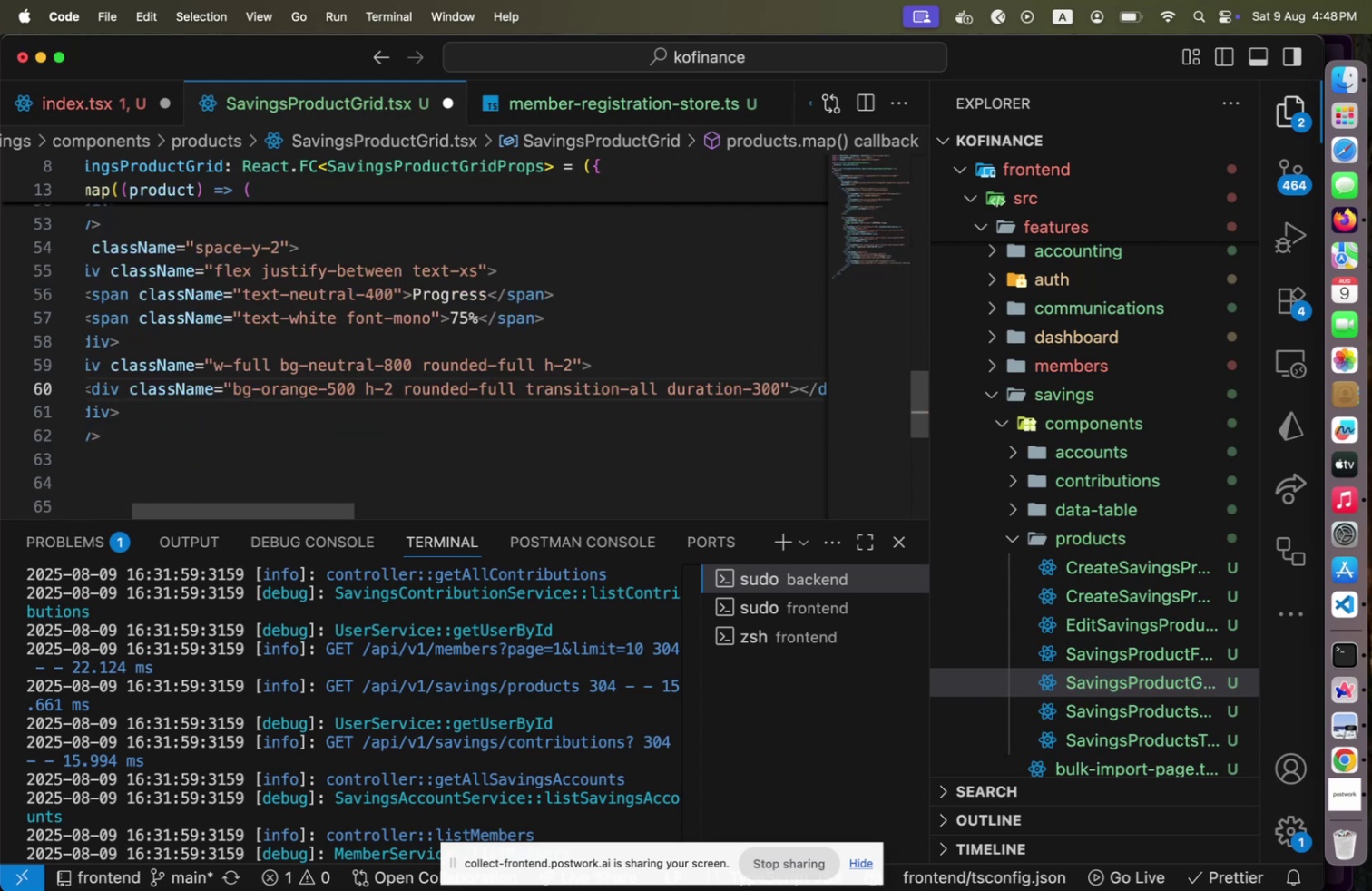 
key(Home)
 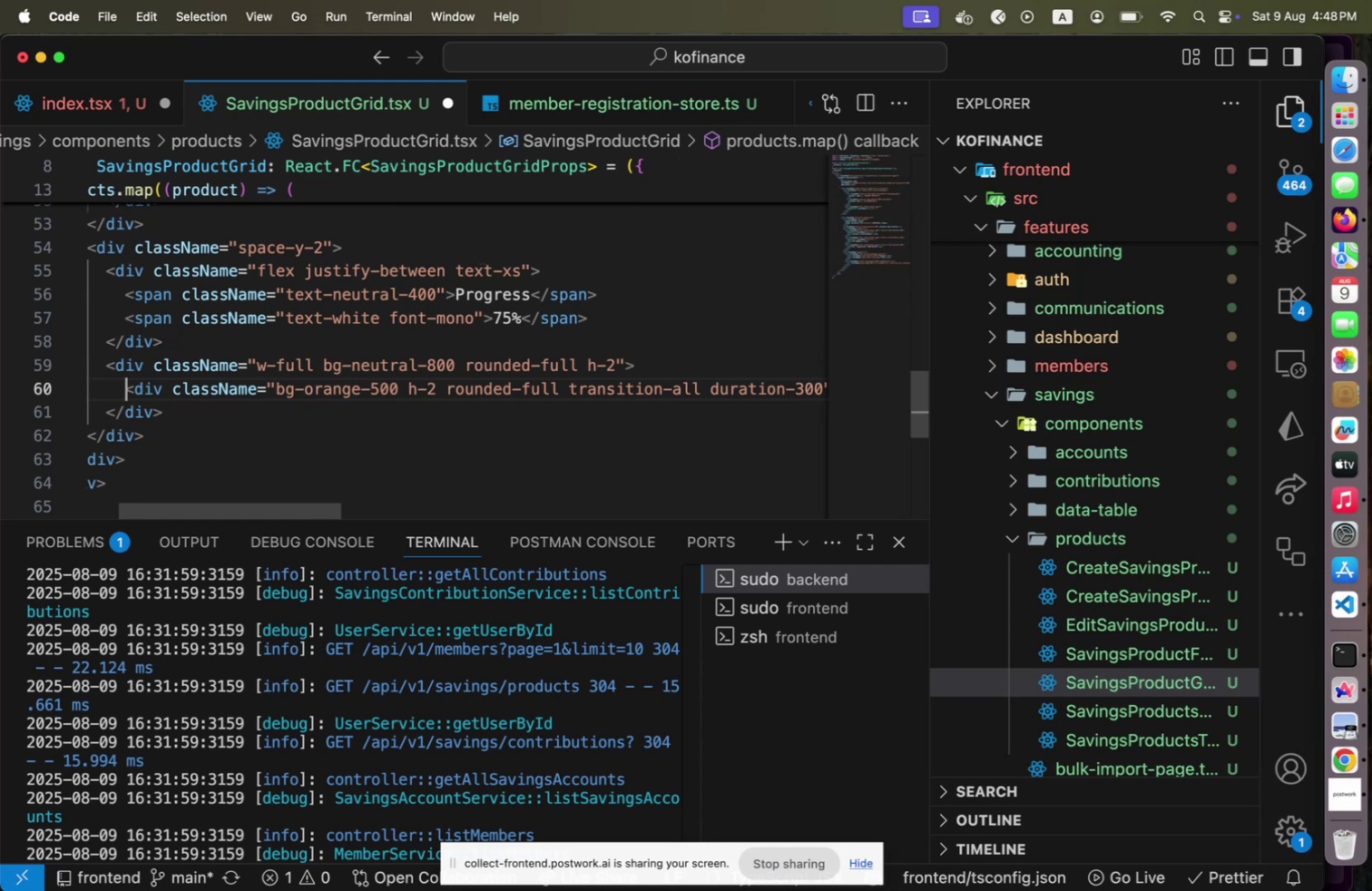 
key(ArrowDown)
 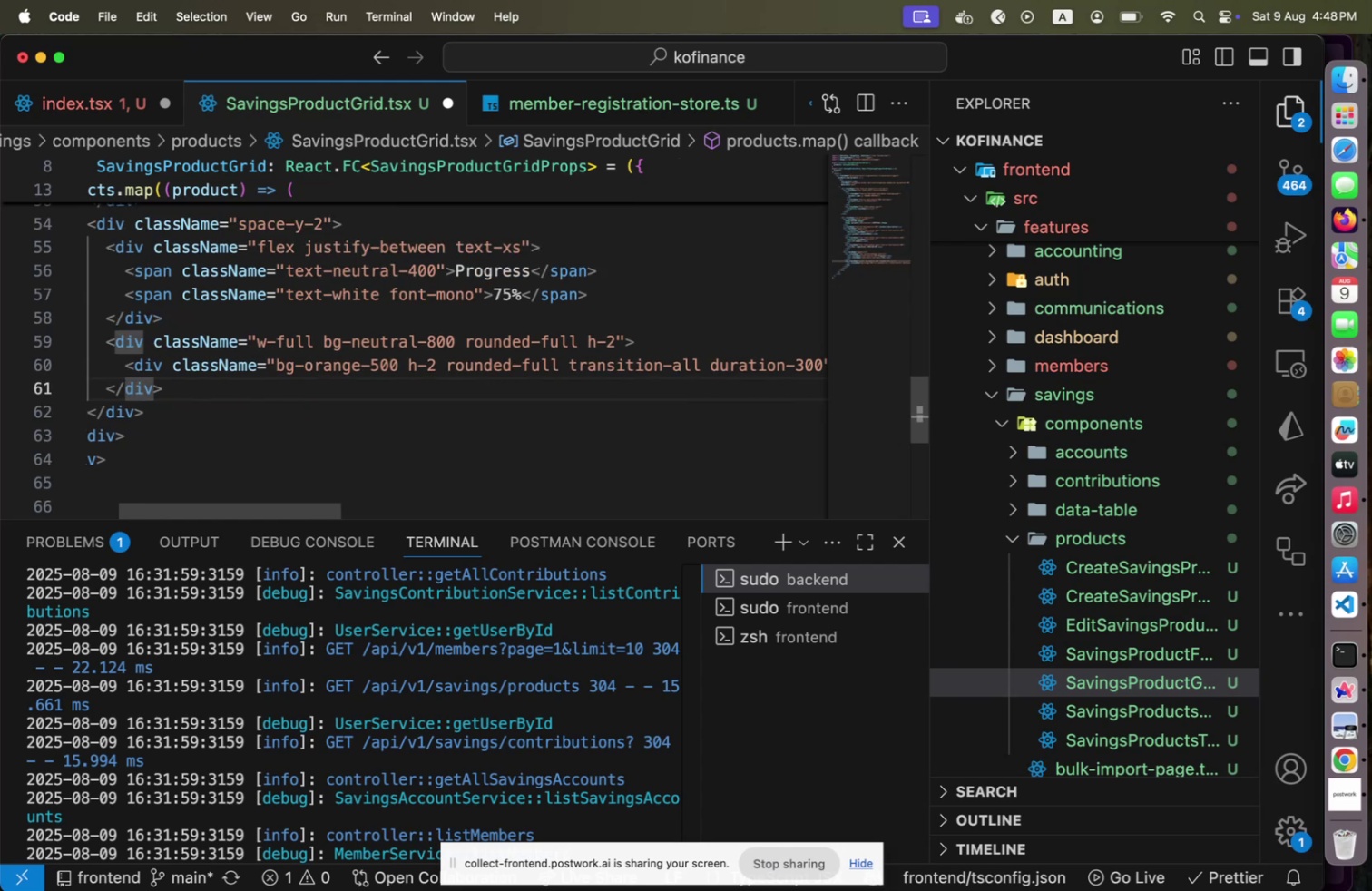 
key(Home)
 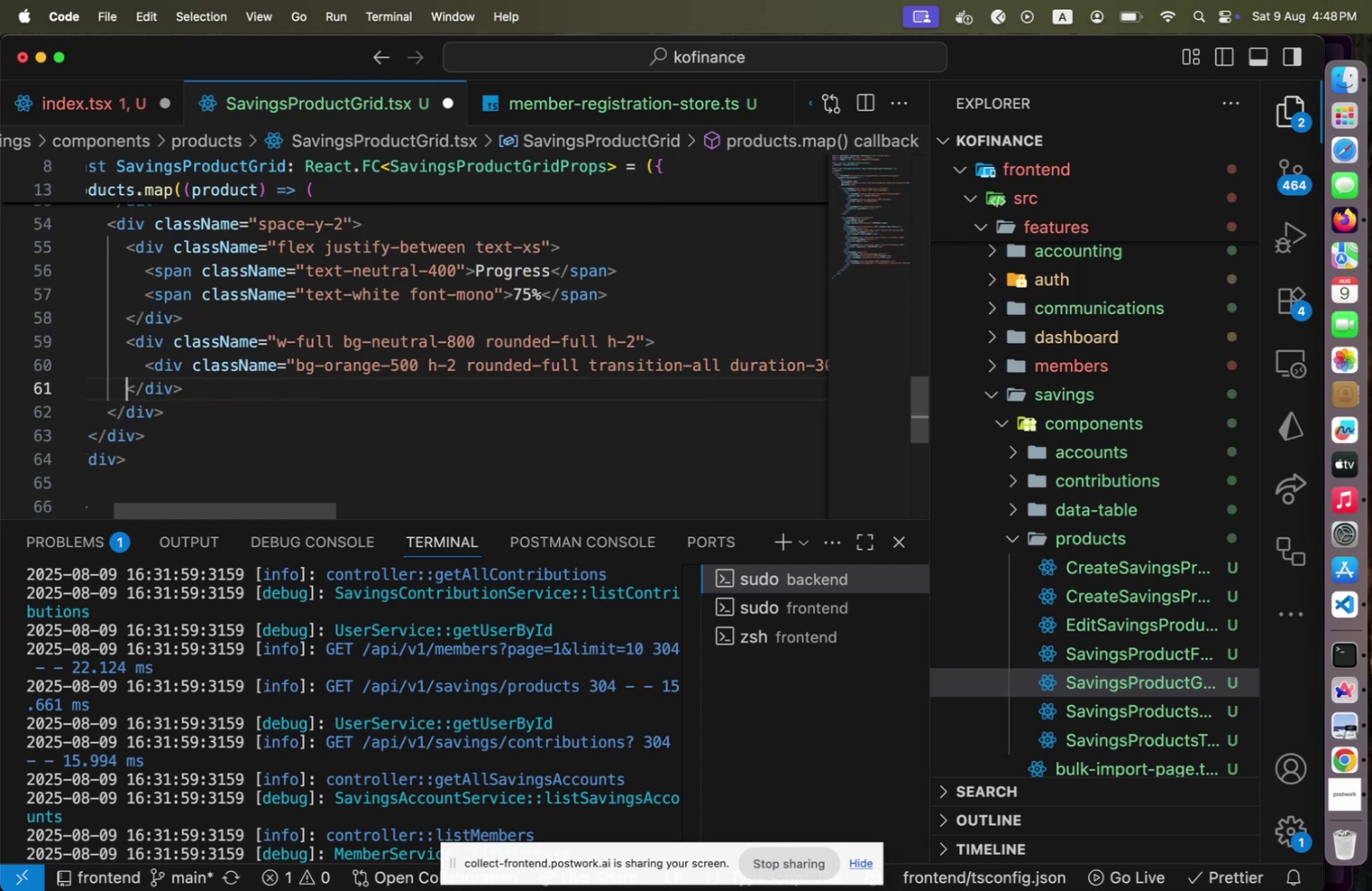 
hold_key(key=ArrowUp, duration=0.98)
 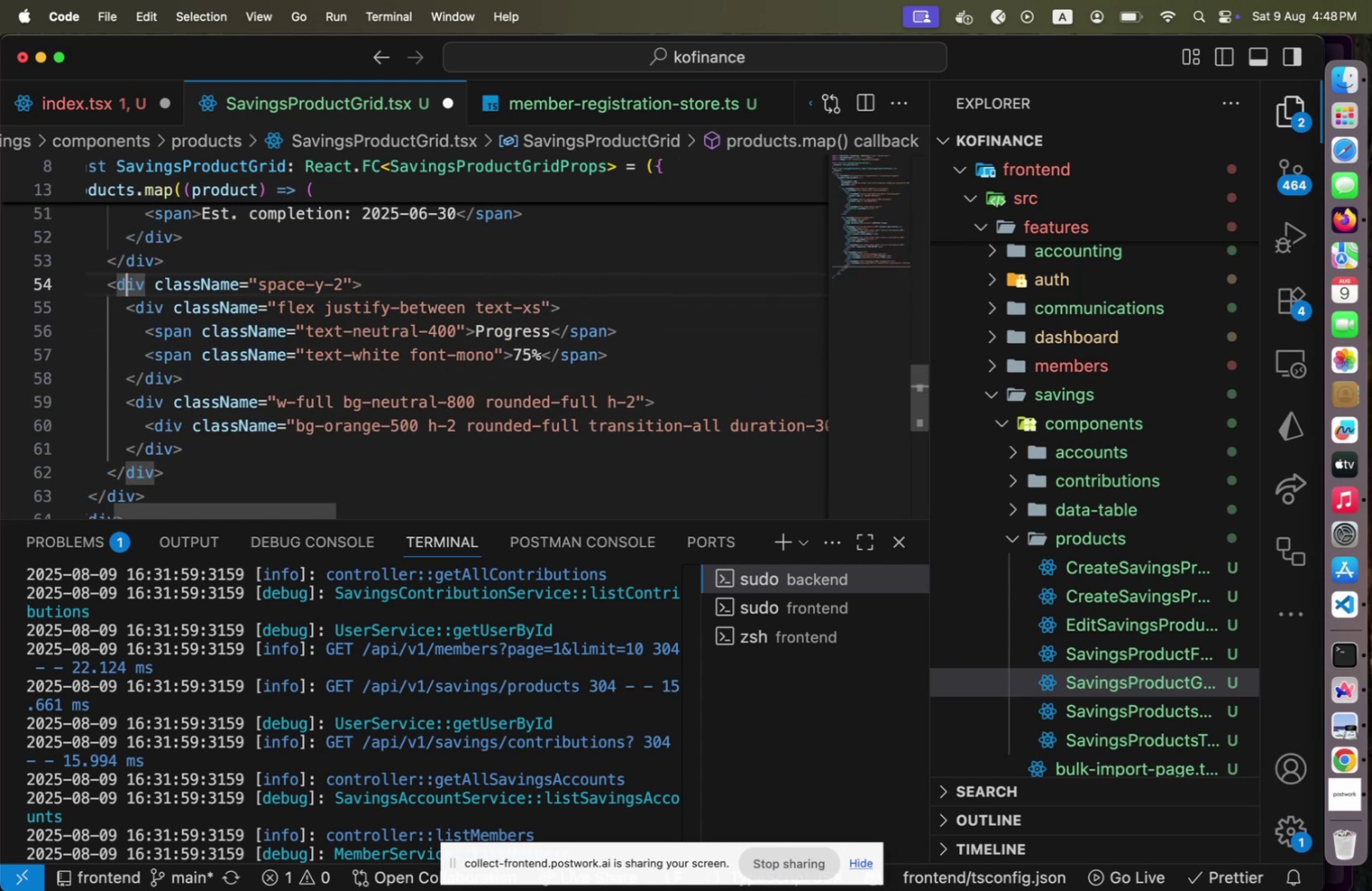 
key(ArrowUp)
 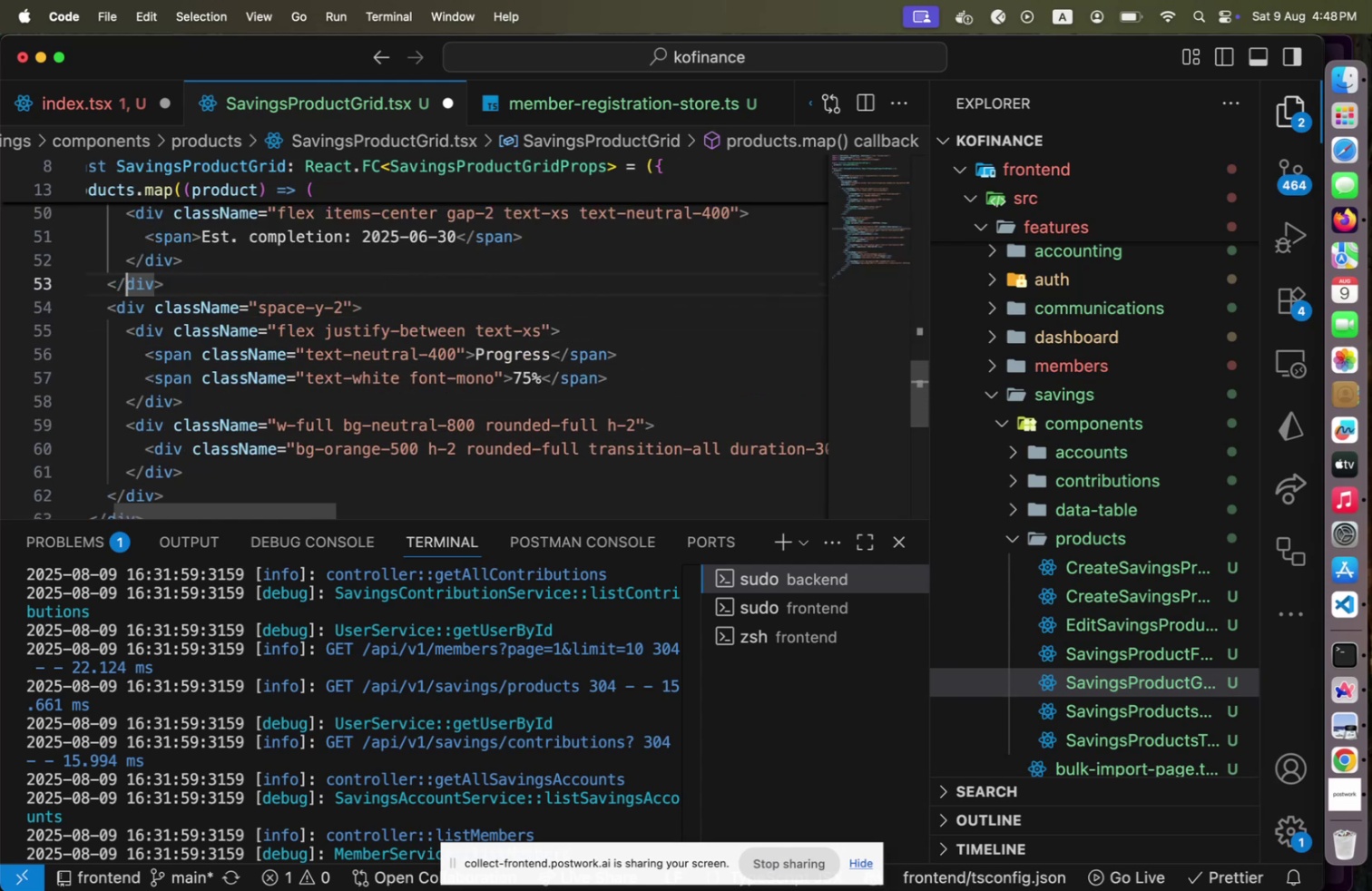 
key(ArrowUp)
 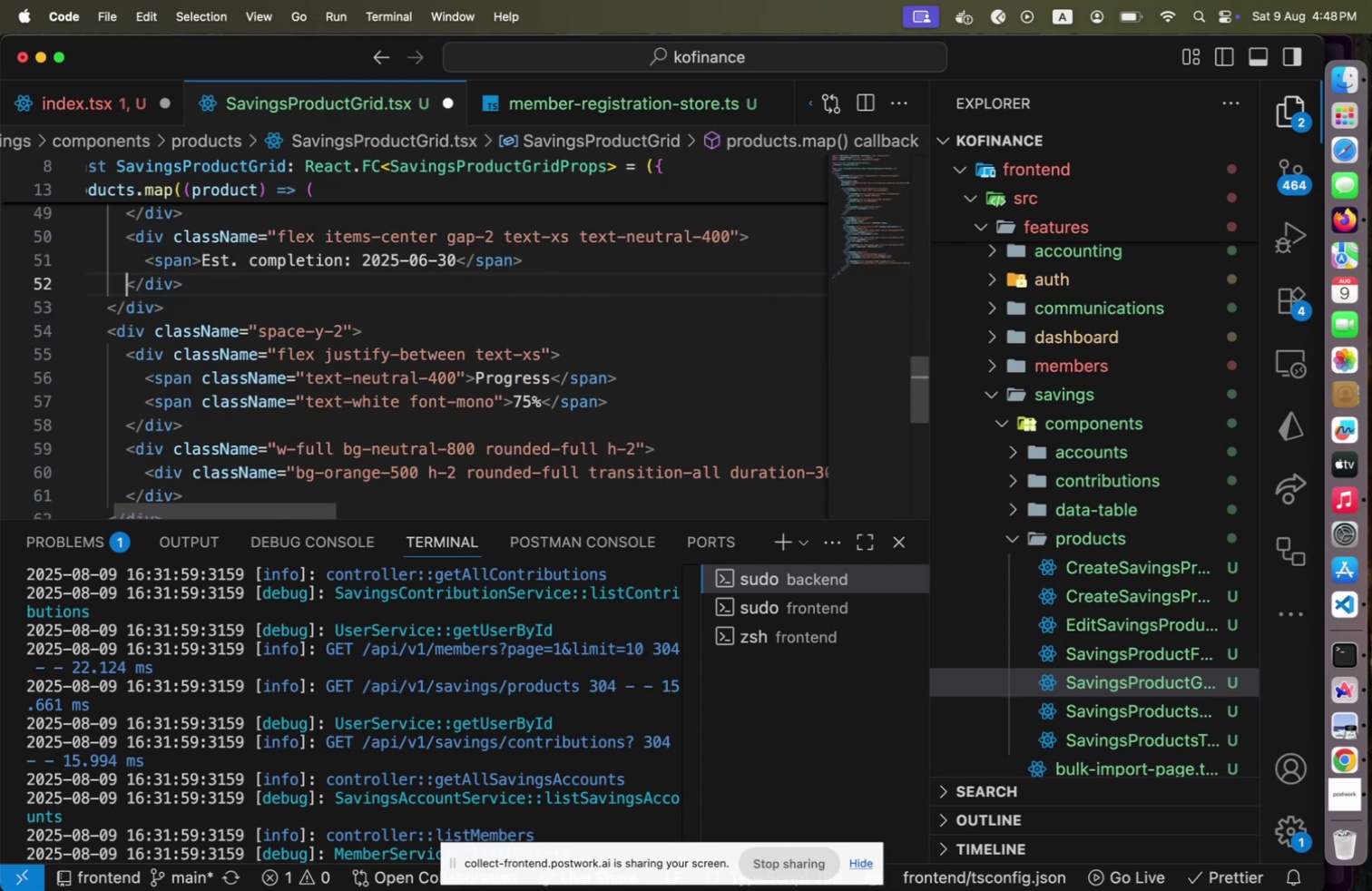 
key(ArrowUp)
 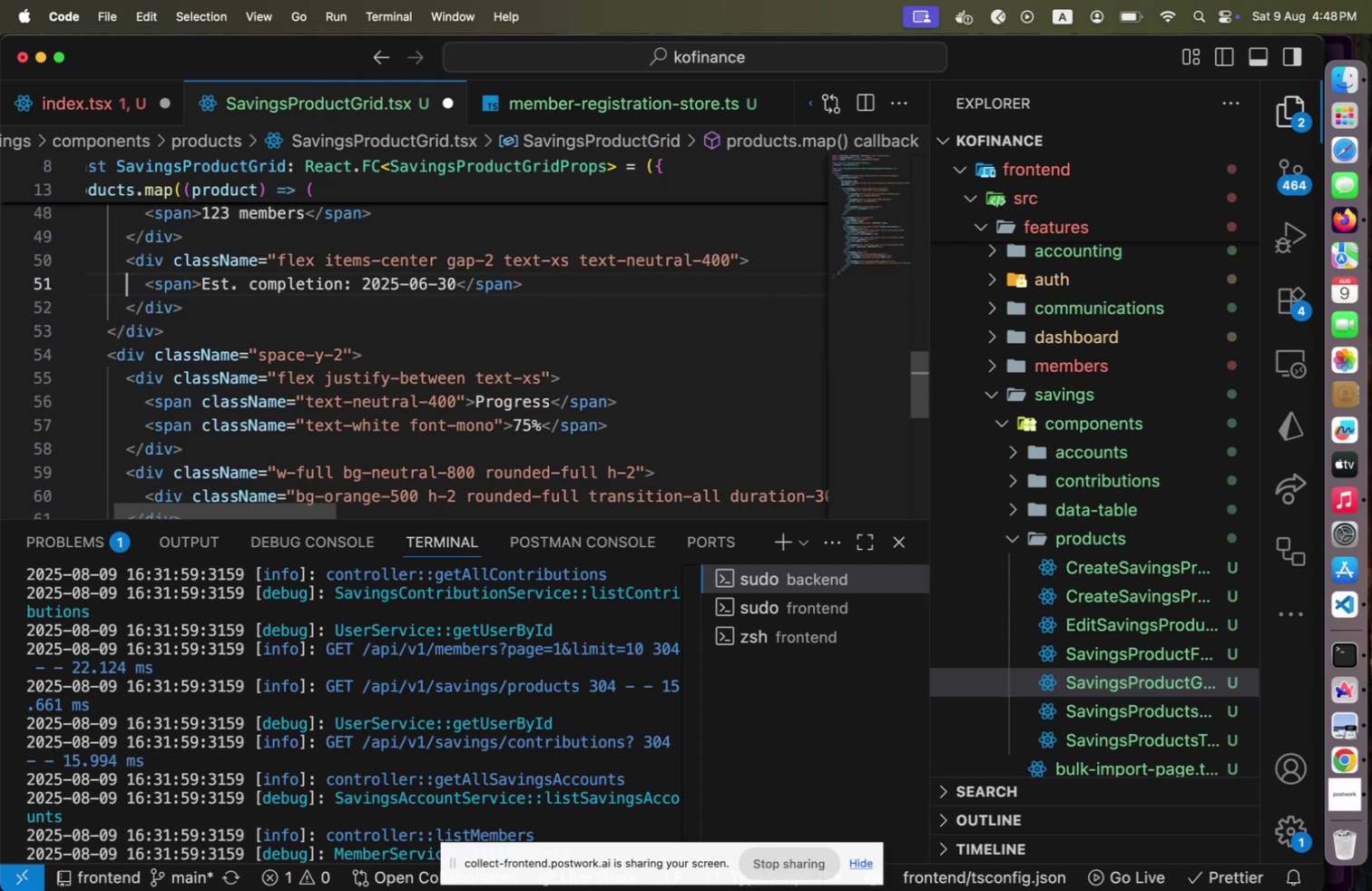 
hold_key(key=ArrowRight, duration=0.74)
 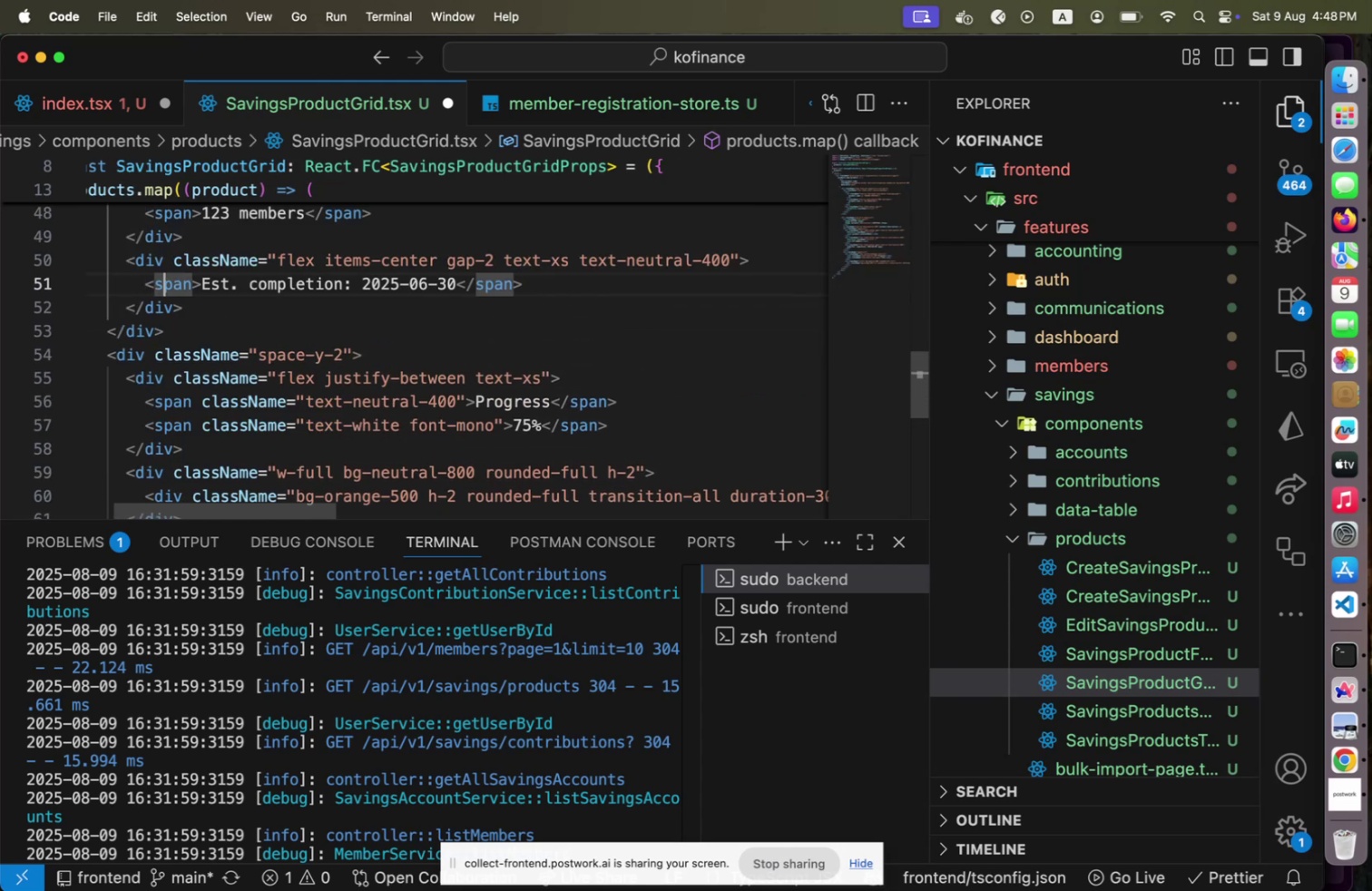 
key(ArrowUp)
 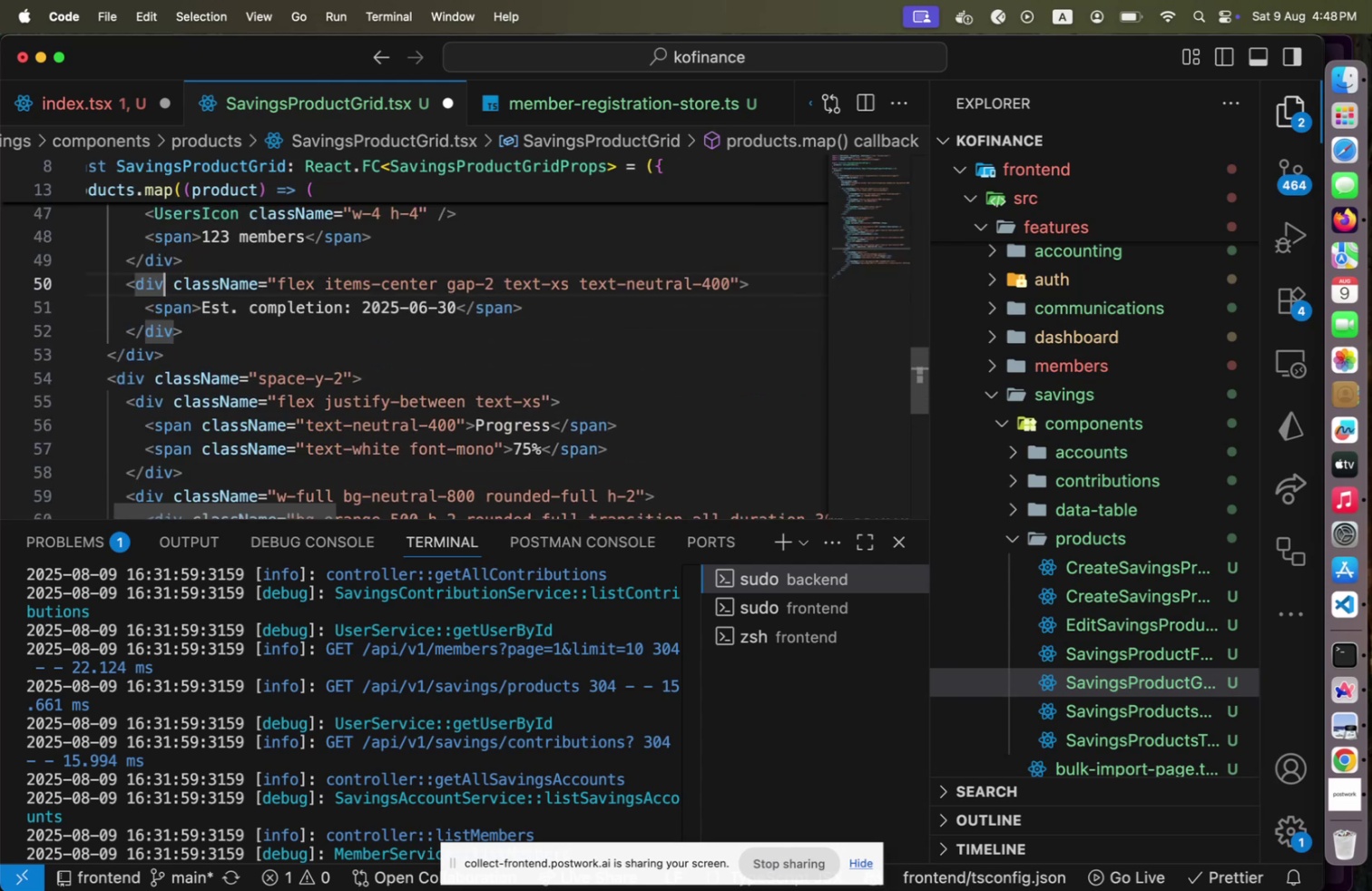 
key(End)
 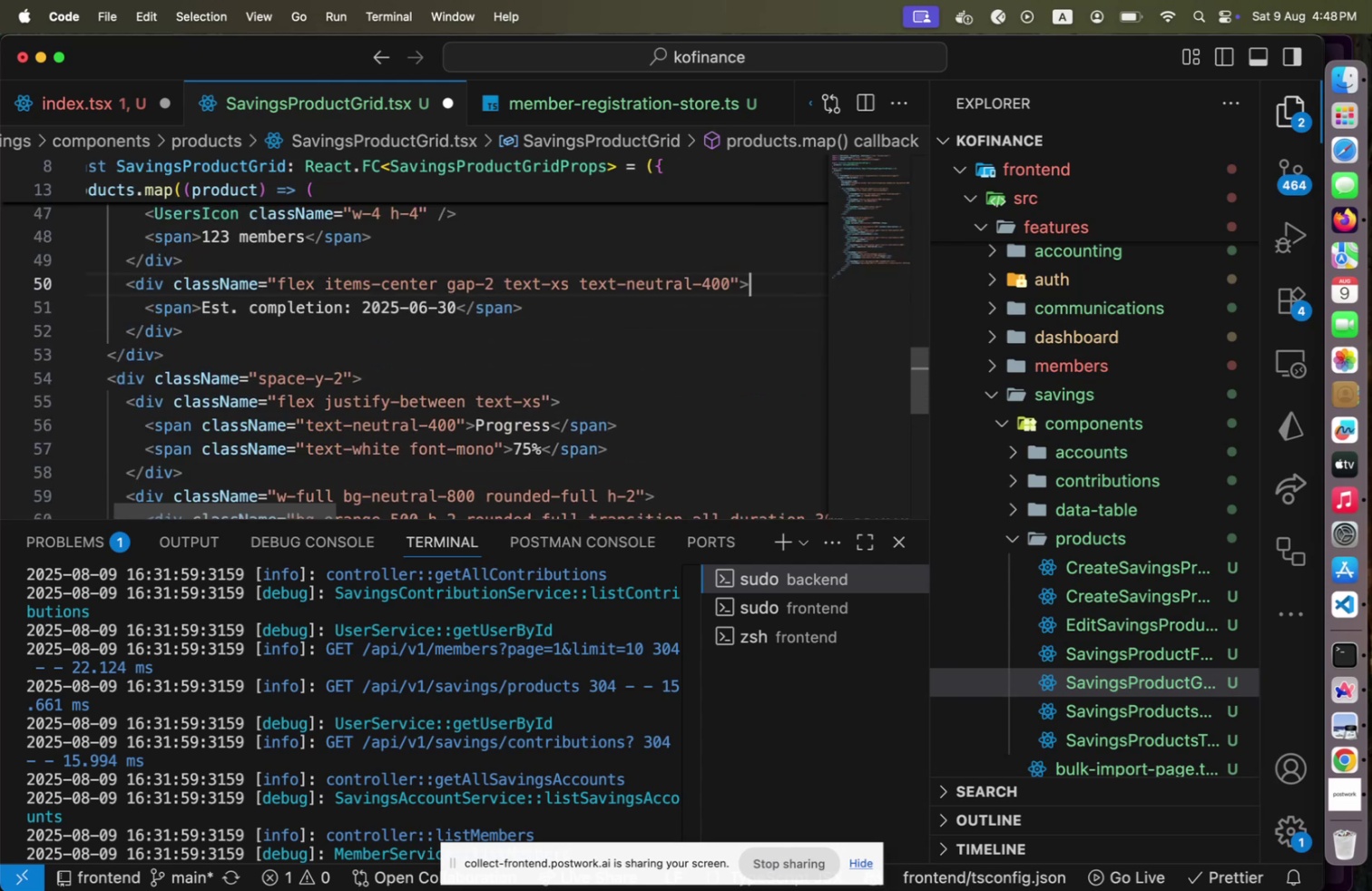 
key(Enter)
 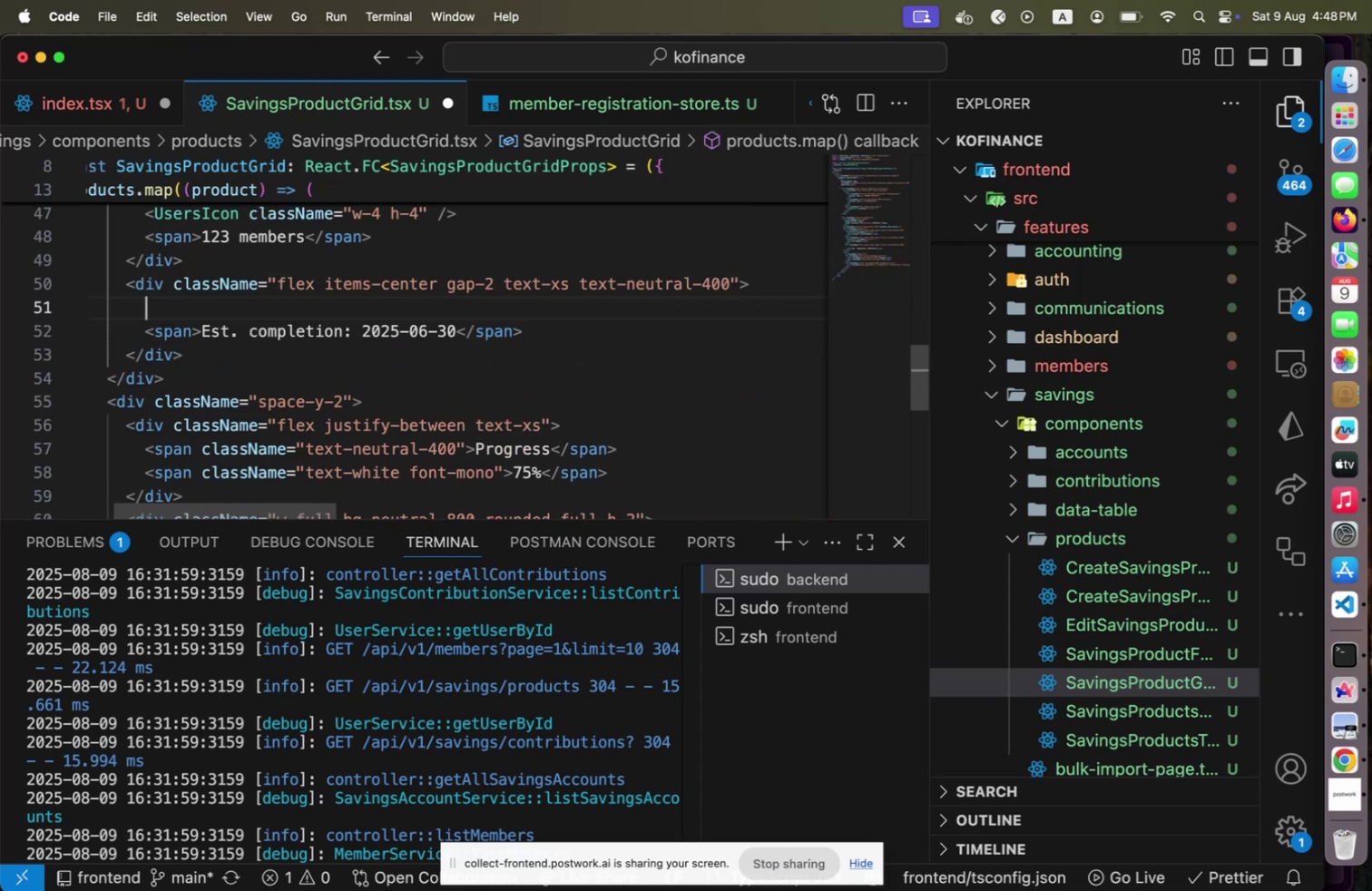 
type(<ClockI)
 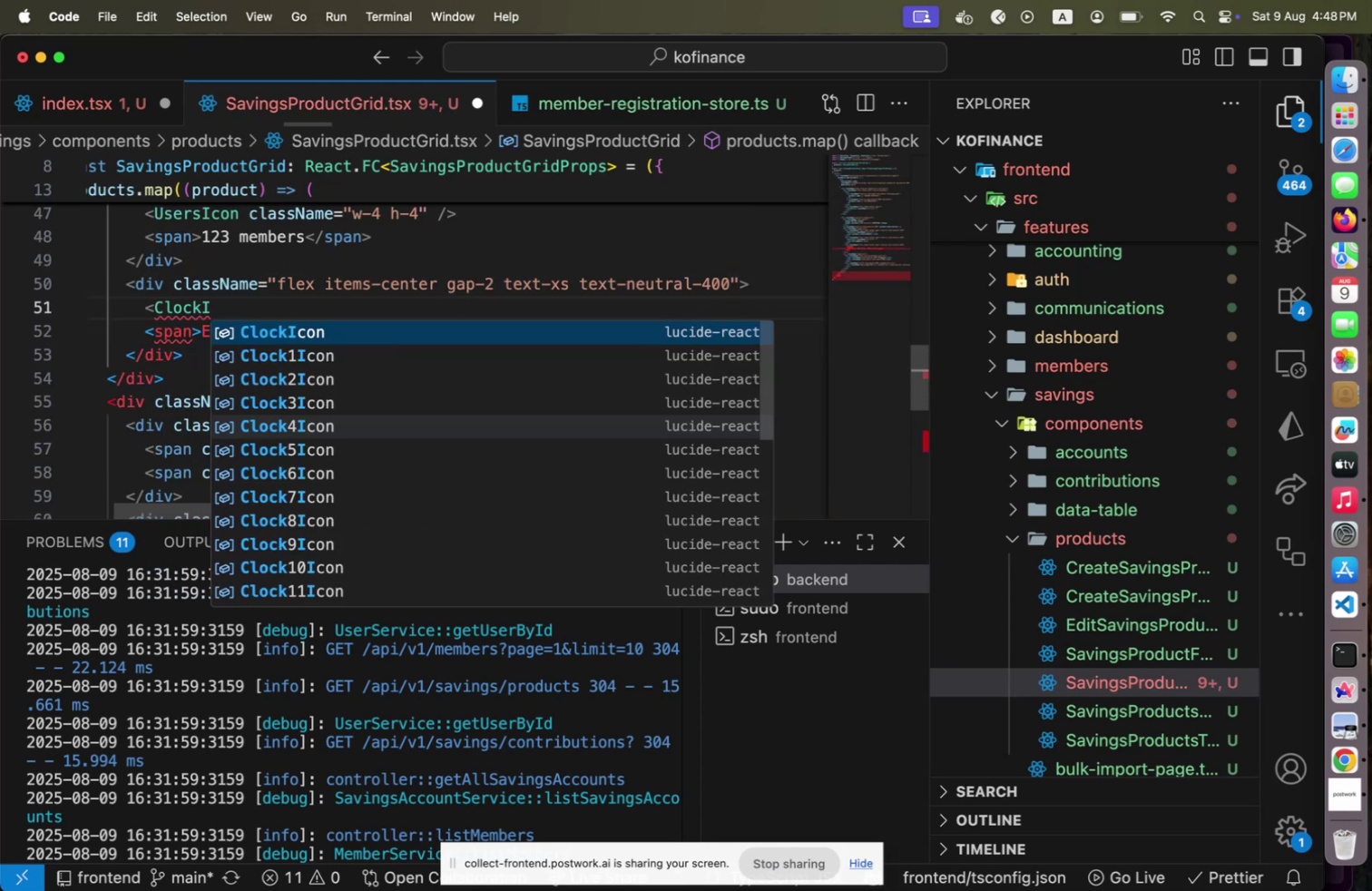 
 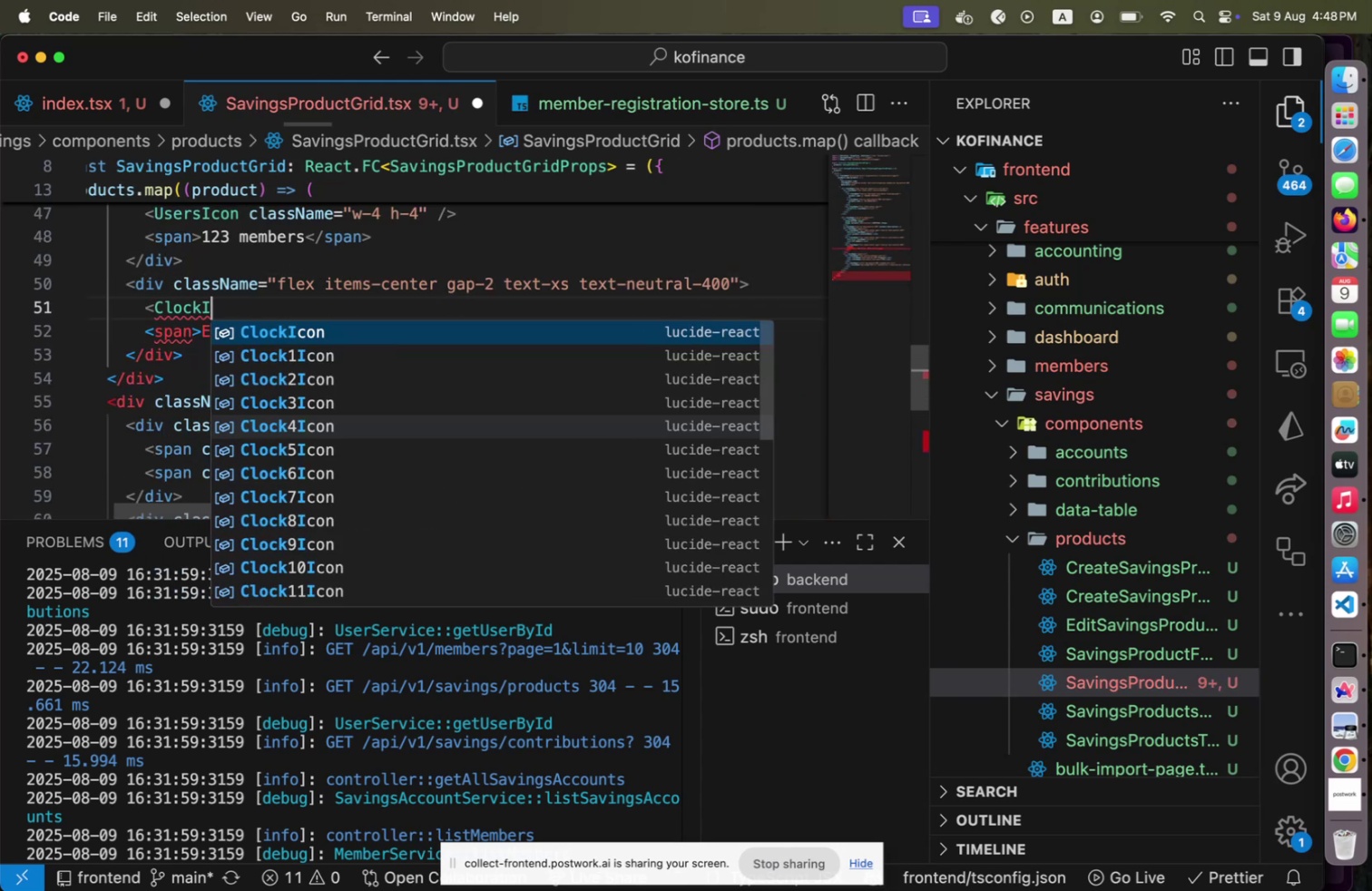 
key(Enter)
 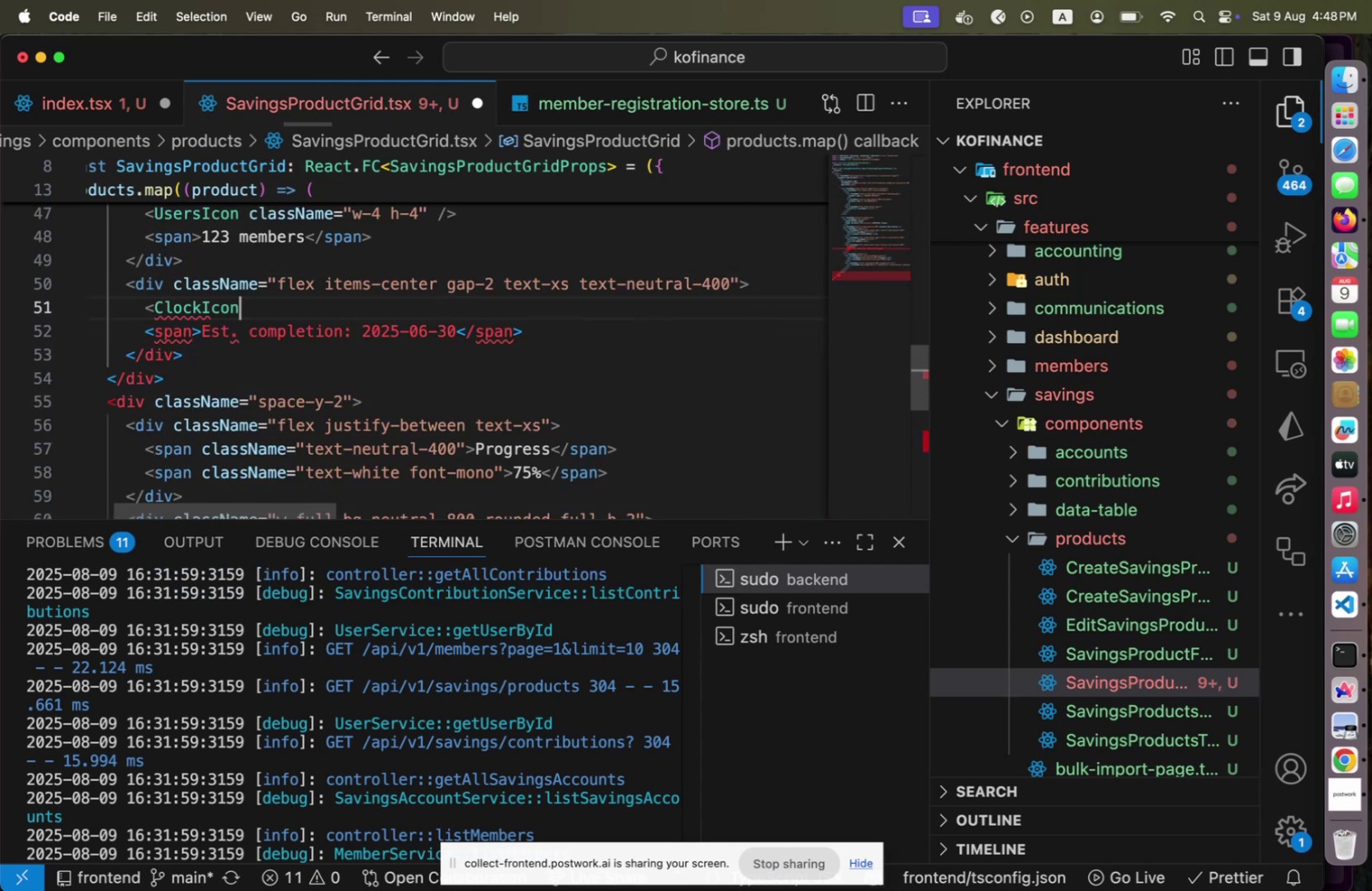 
key(Space)
 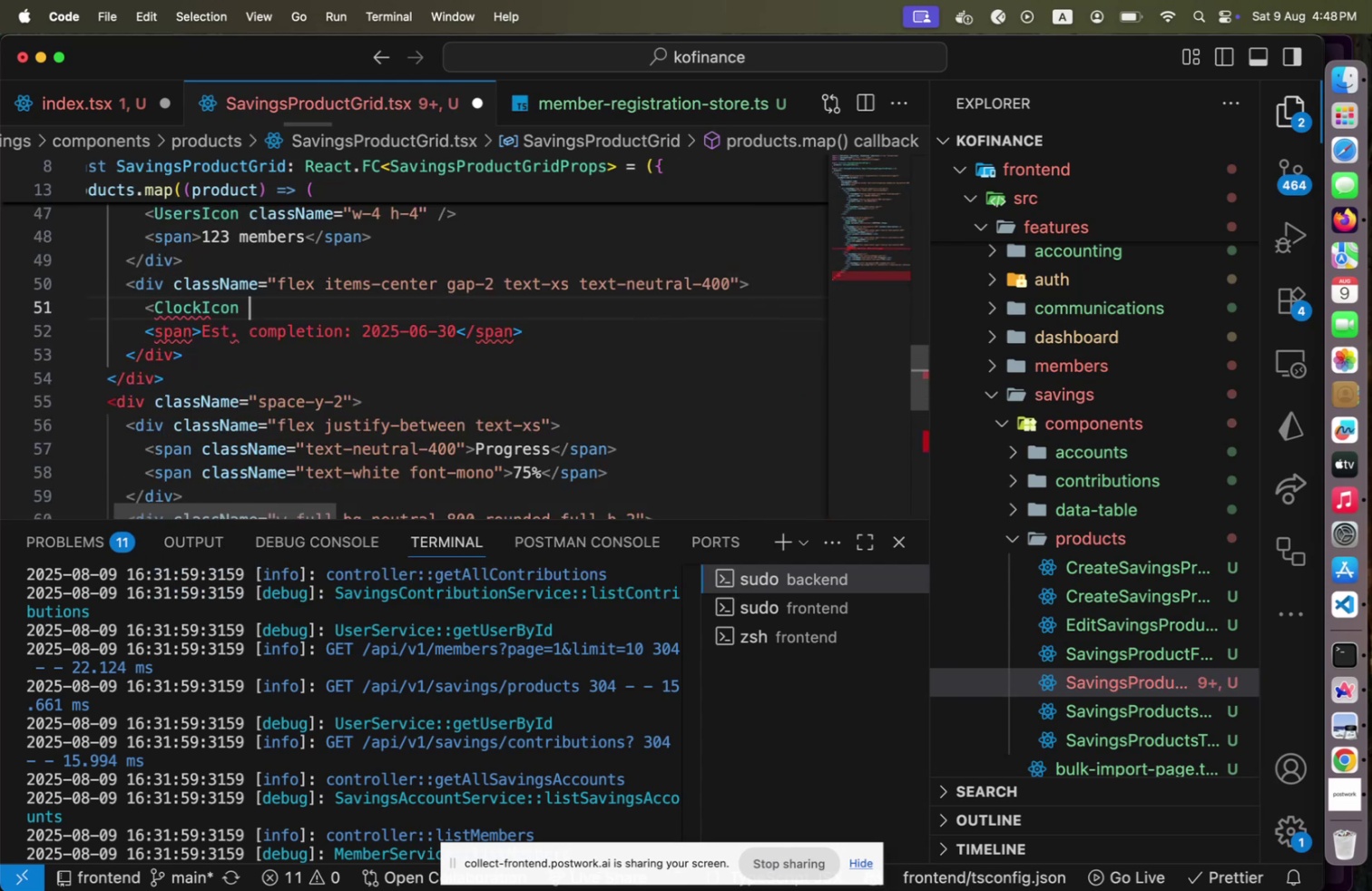 
key(Slash)
 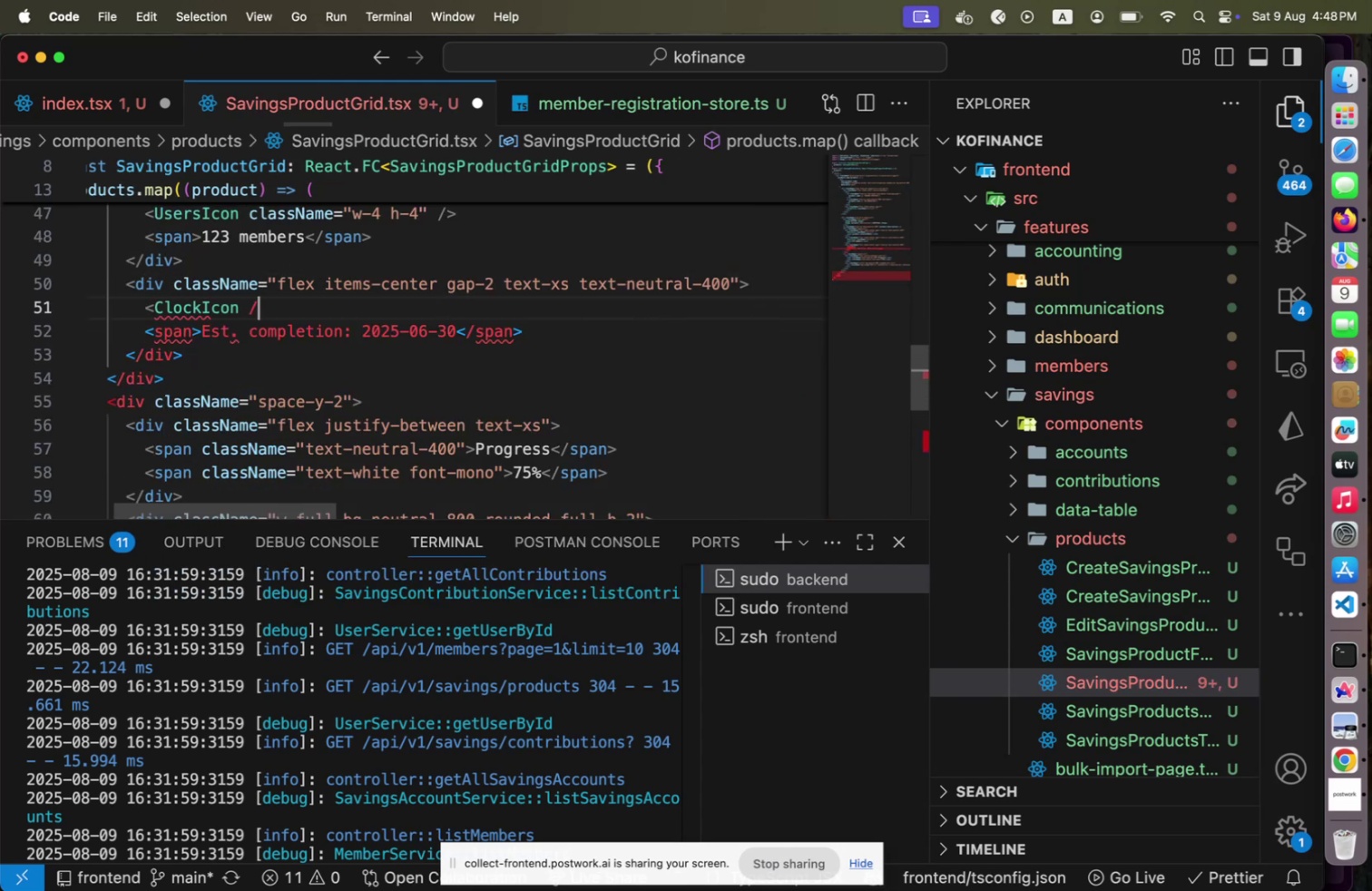 
key(Shift+ShiftLeft)
 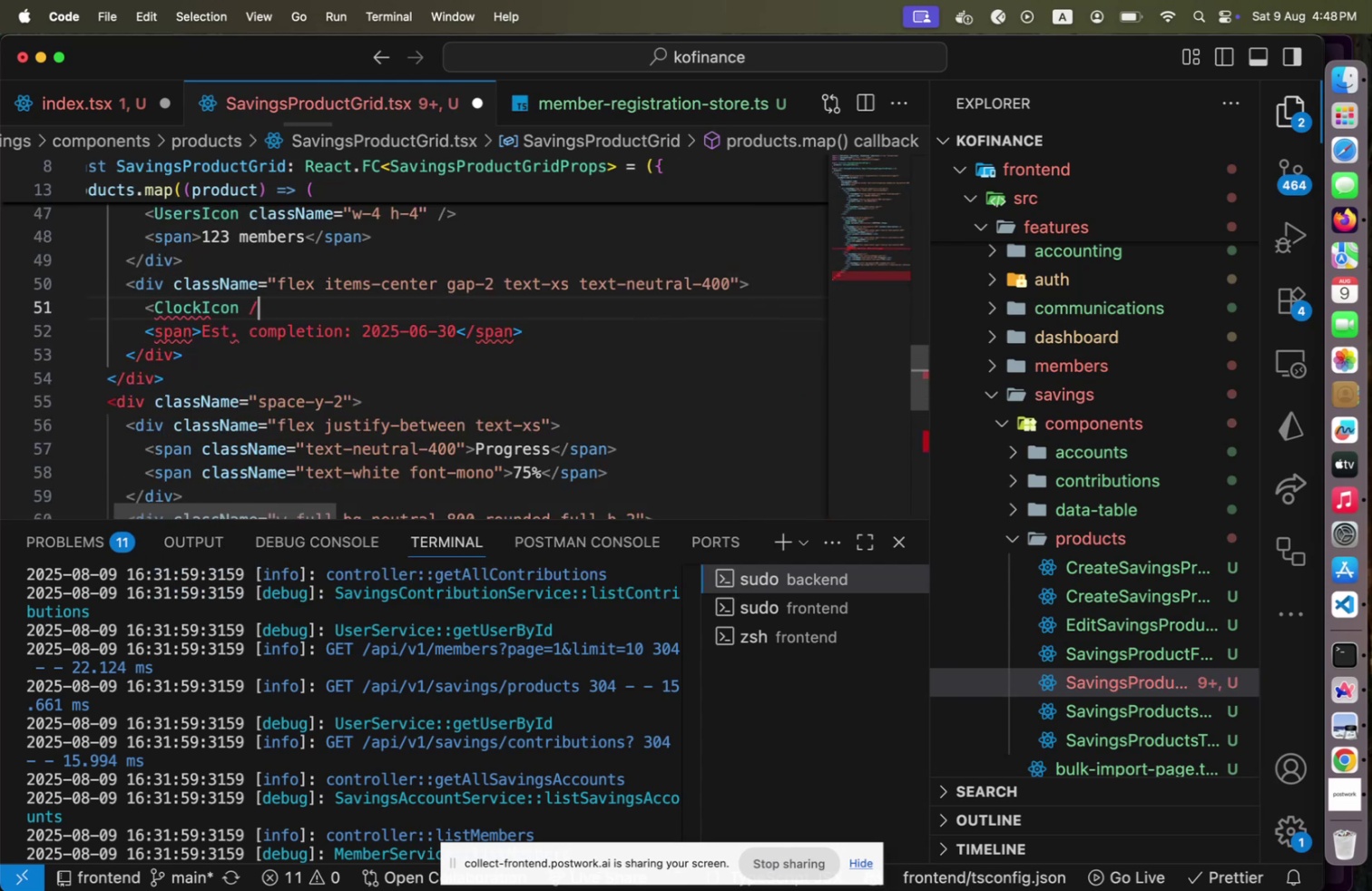 
key(Shift+Period)
 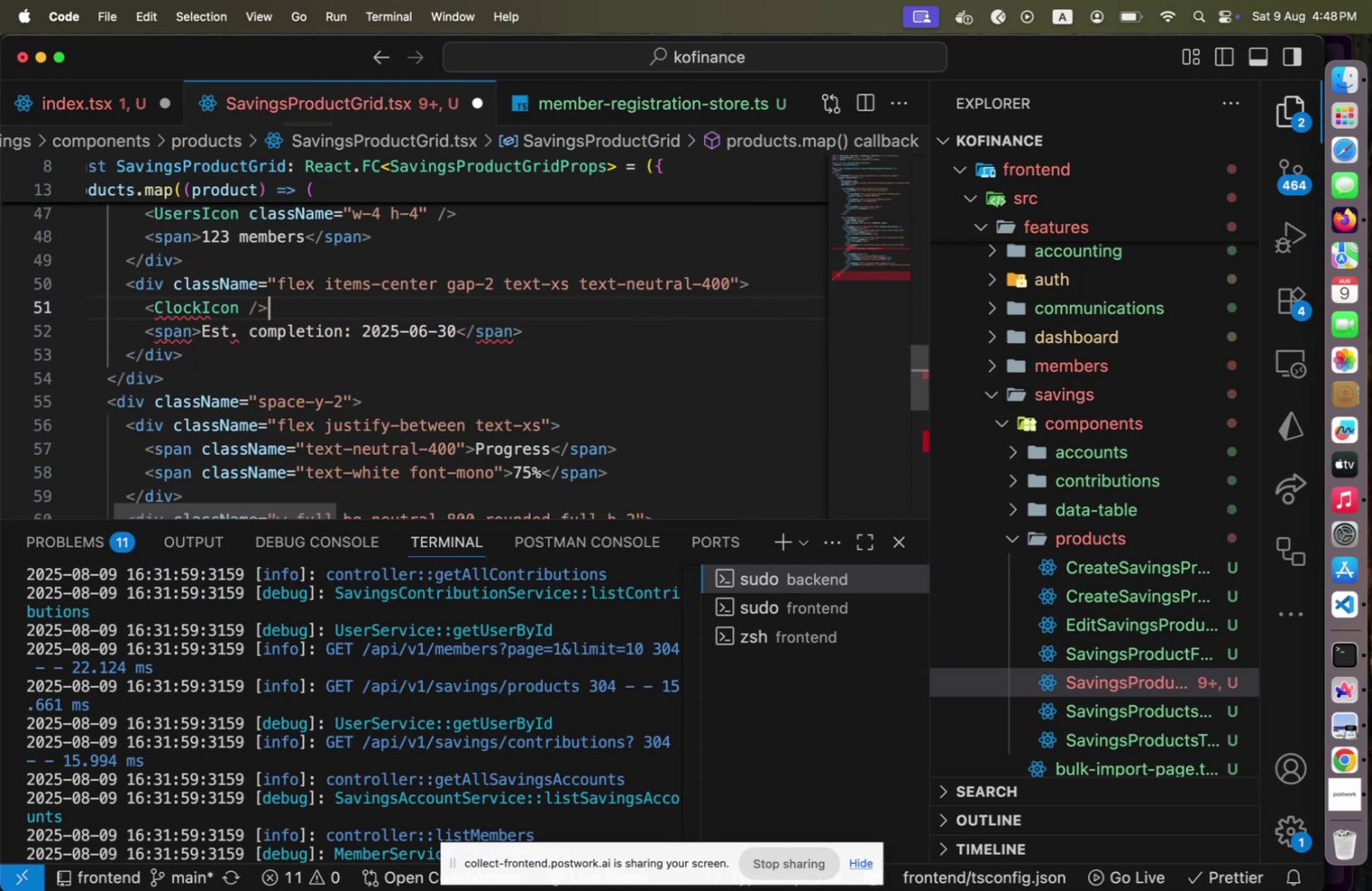 
key(ArrowDown)
 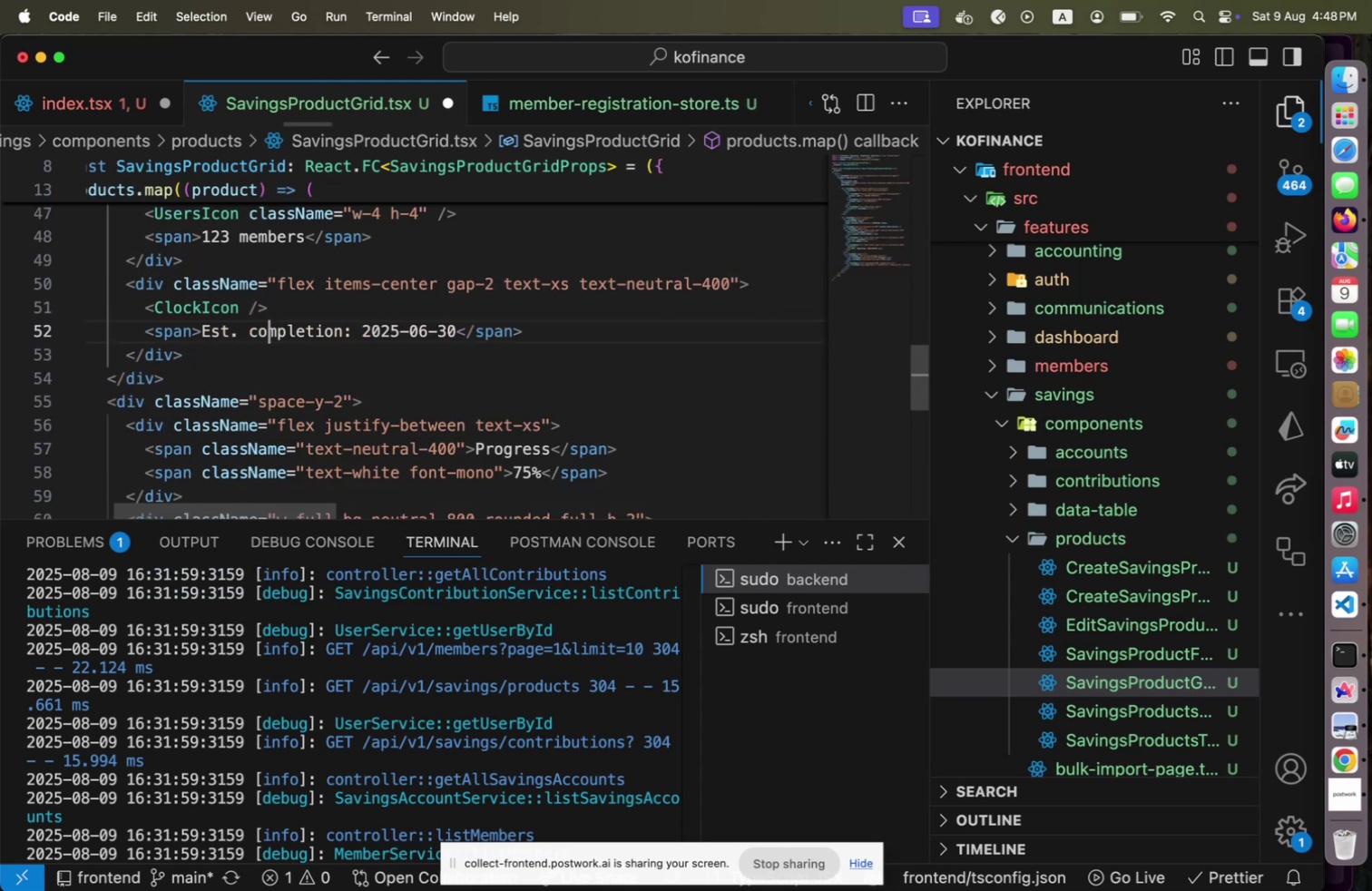 
hold_key(key=ArrowLeft, duration=0.98)
 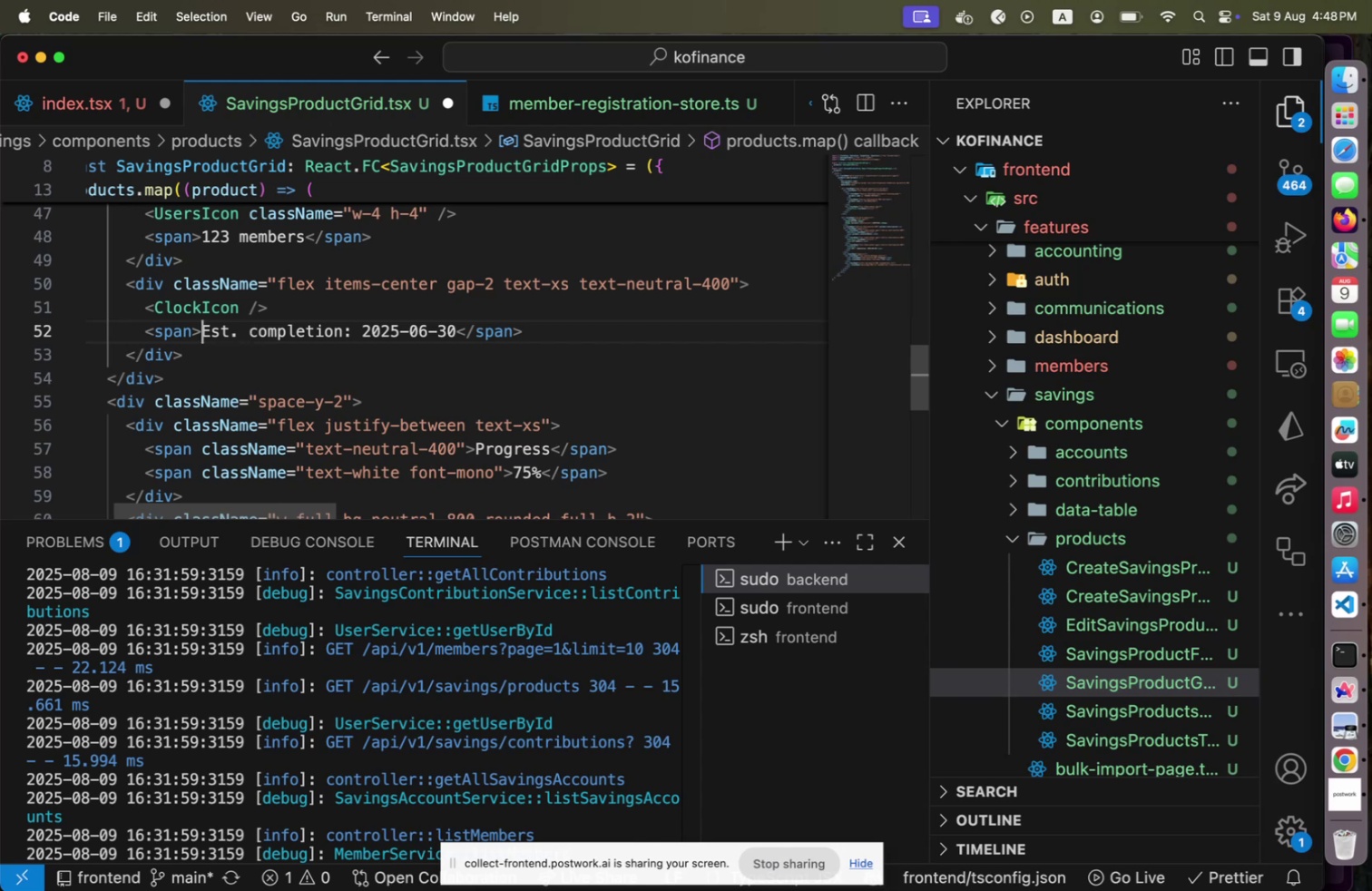 
key(Shift+End)
 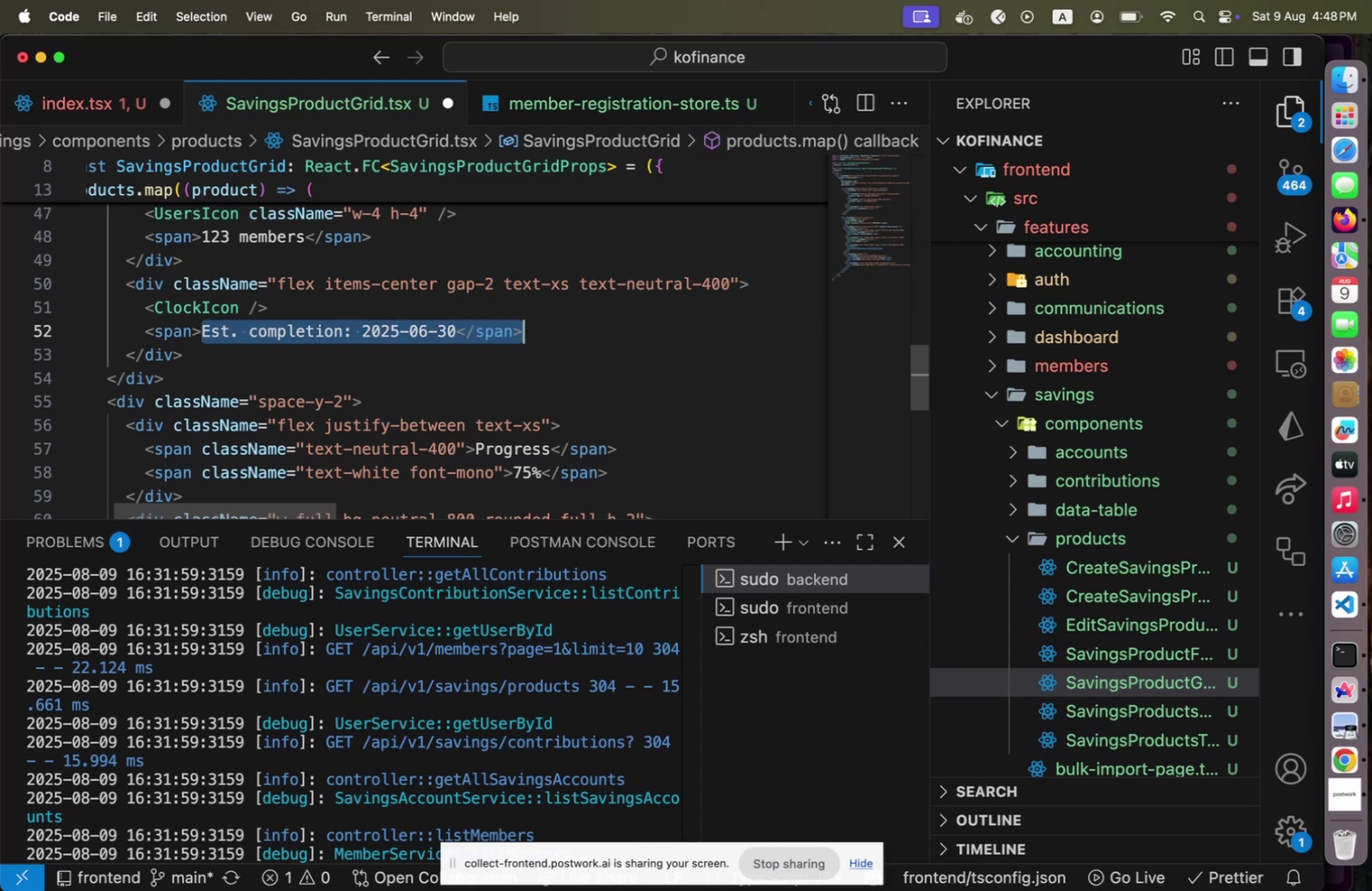 
key(Shift+ArrowLeft)
 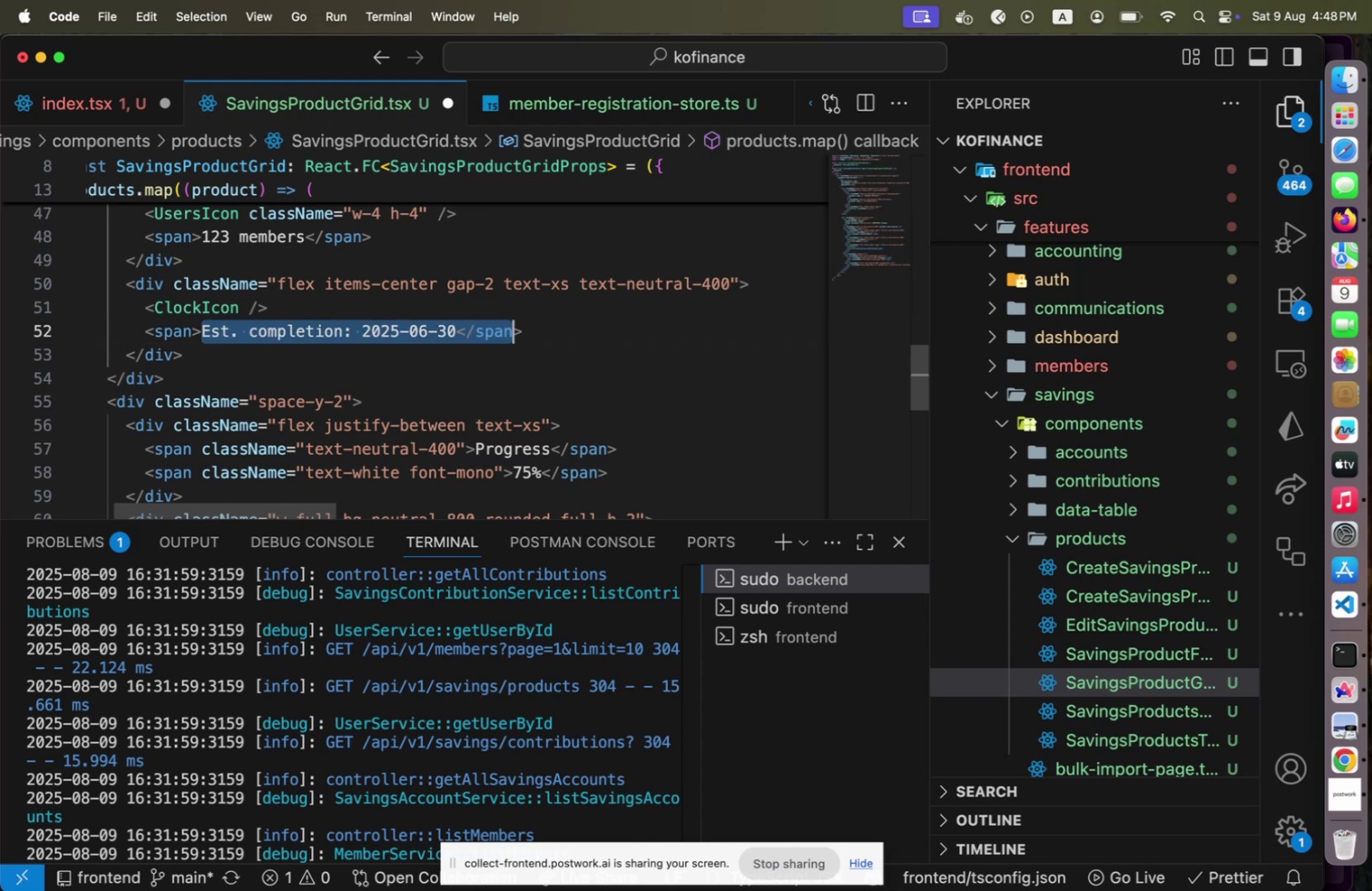 
key(Shift+ArrowLeft)
 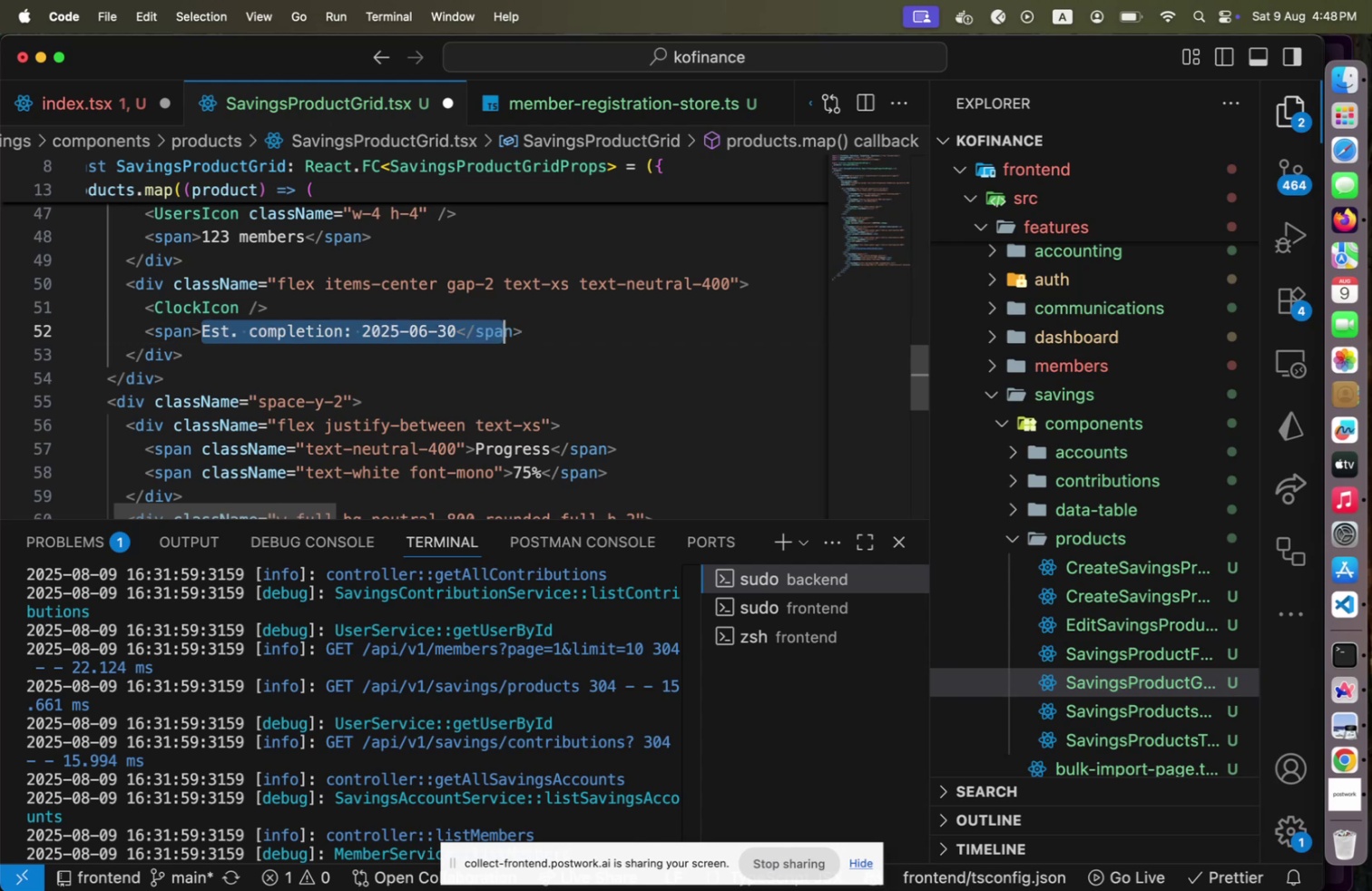 
hold_key(key=ArrowLeft, duration=0.79)
 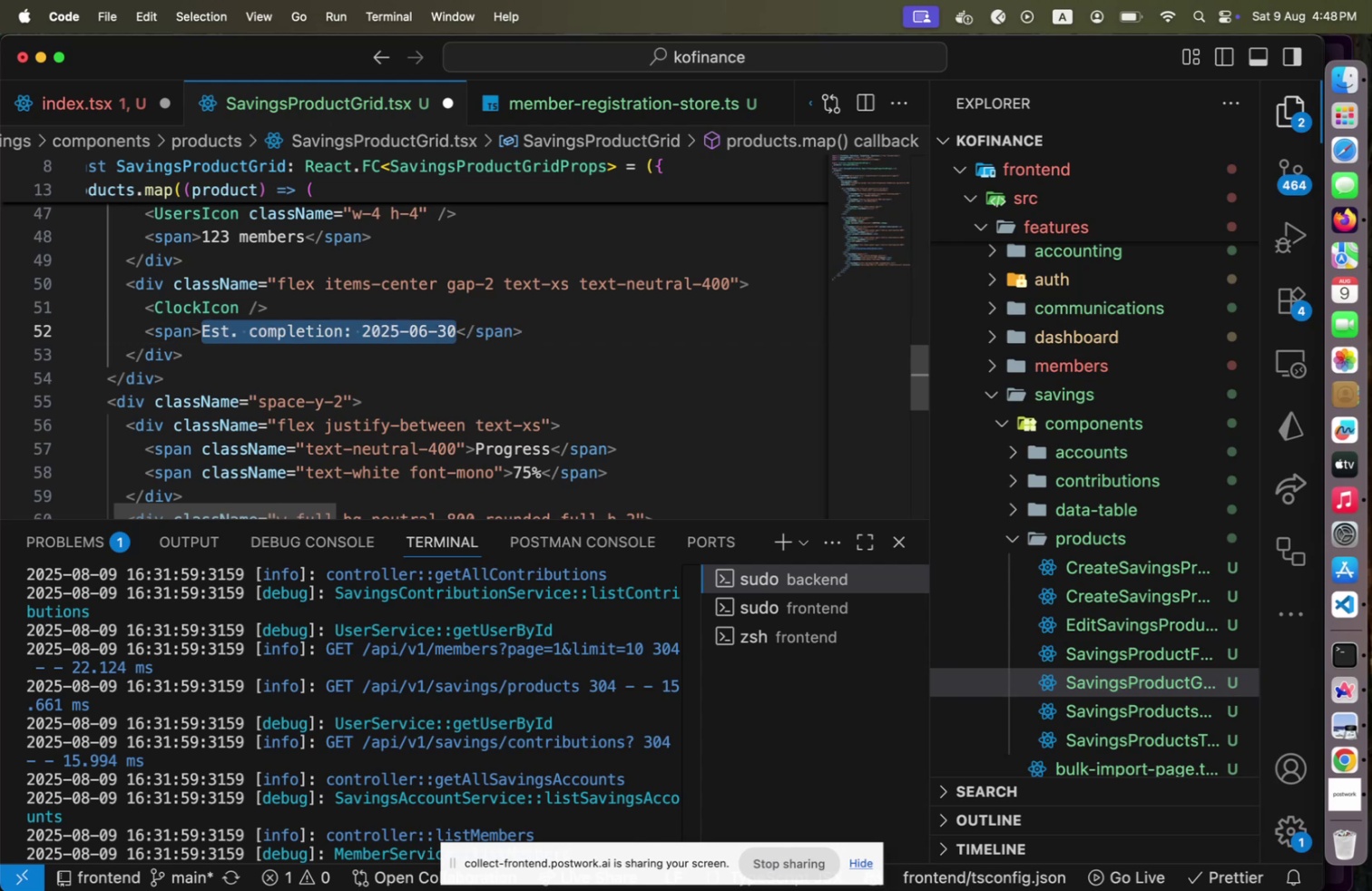 
hold_key(key=ShiftLeft, duration=0.31)
 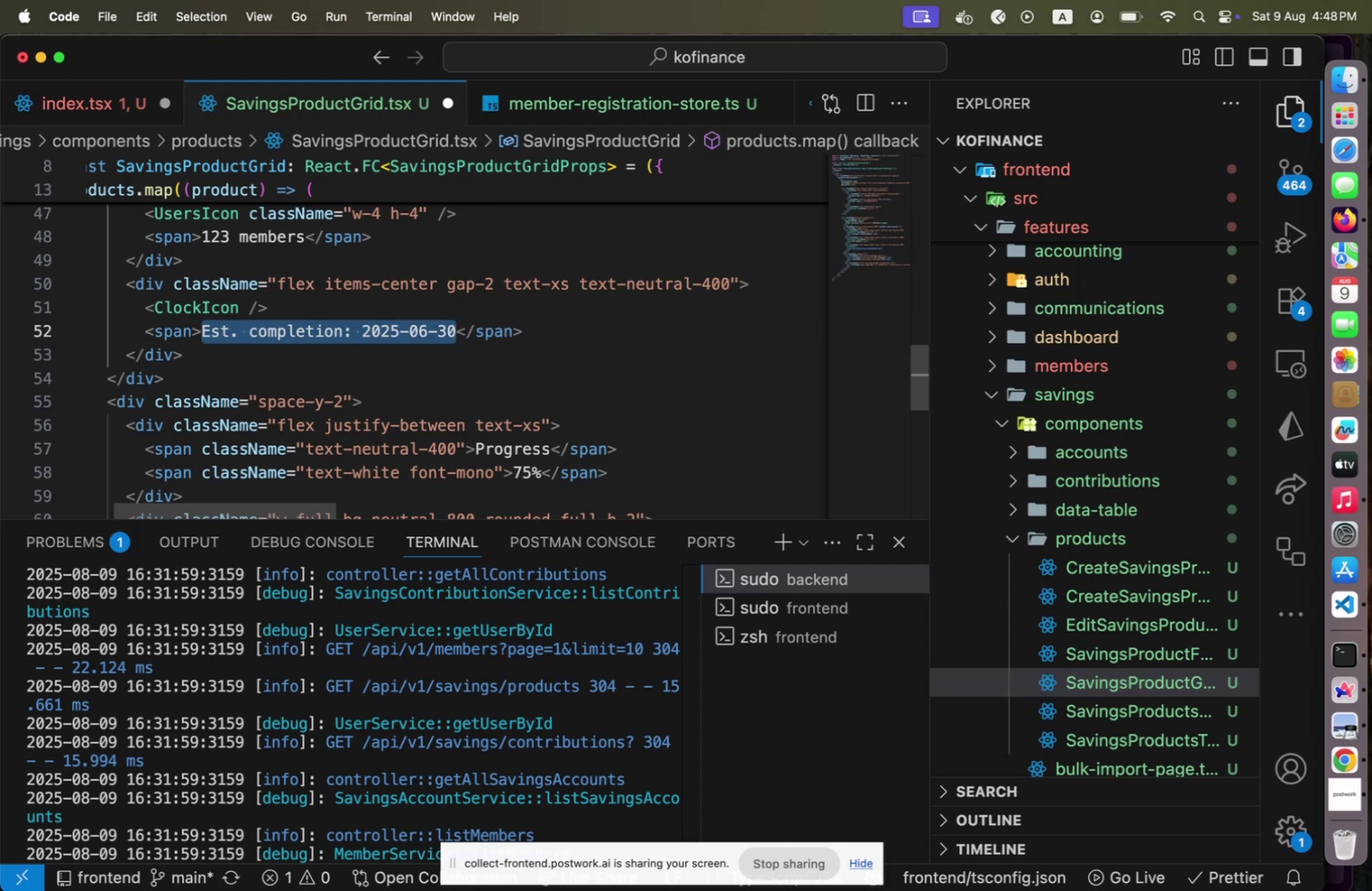 
type(Duration )
 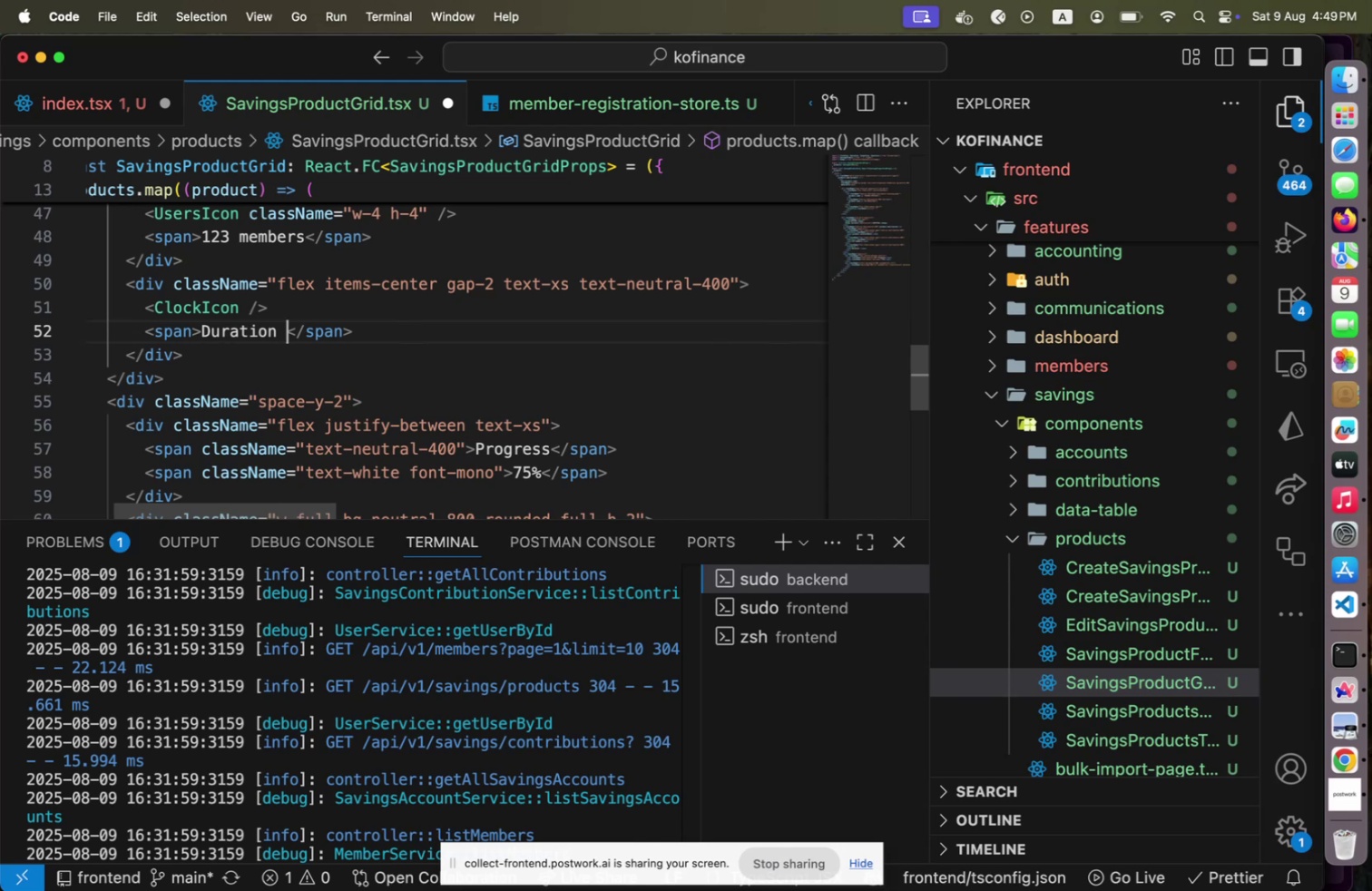 
wait(7.72)
 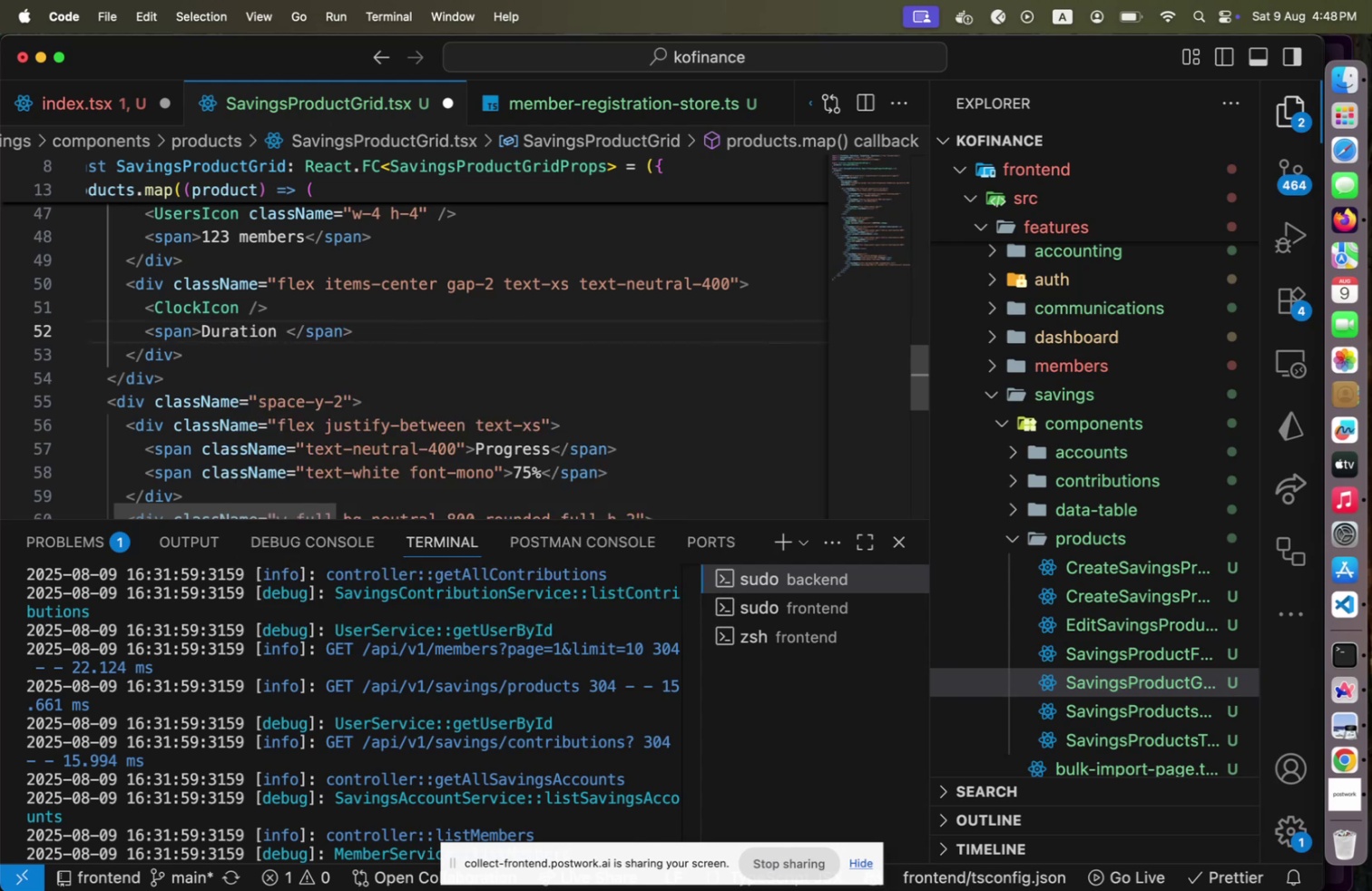 
key(Meta+S)
 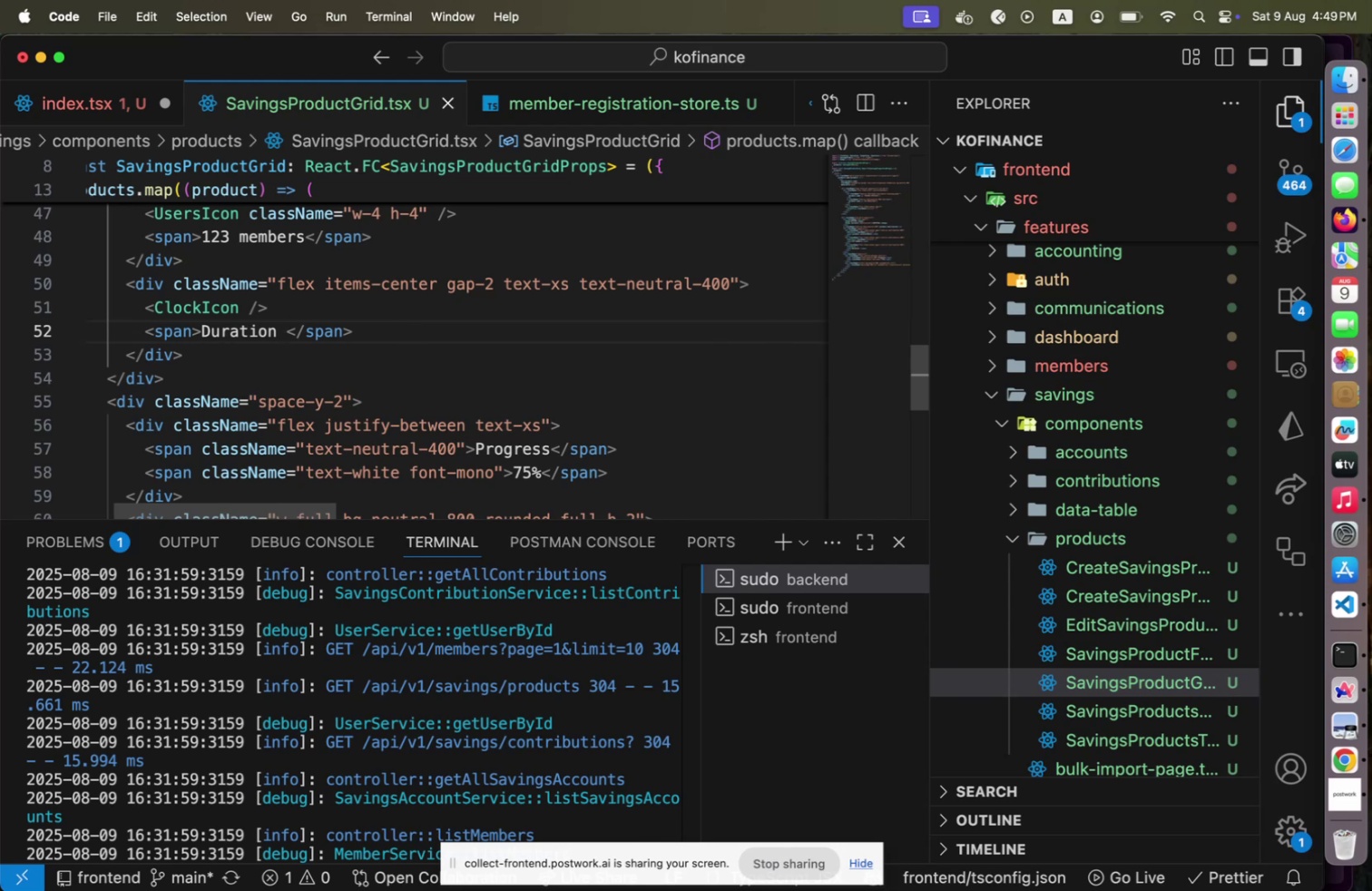 
key(Backspace)
 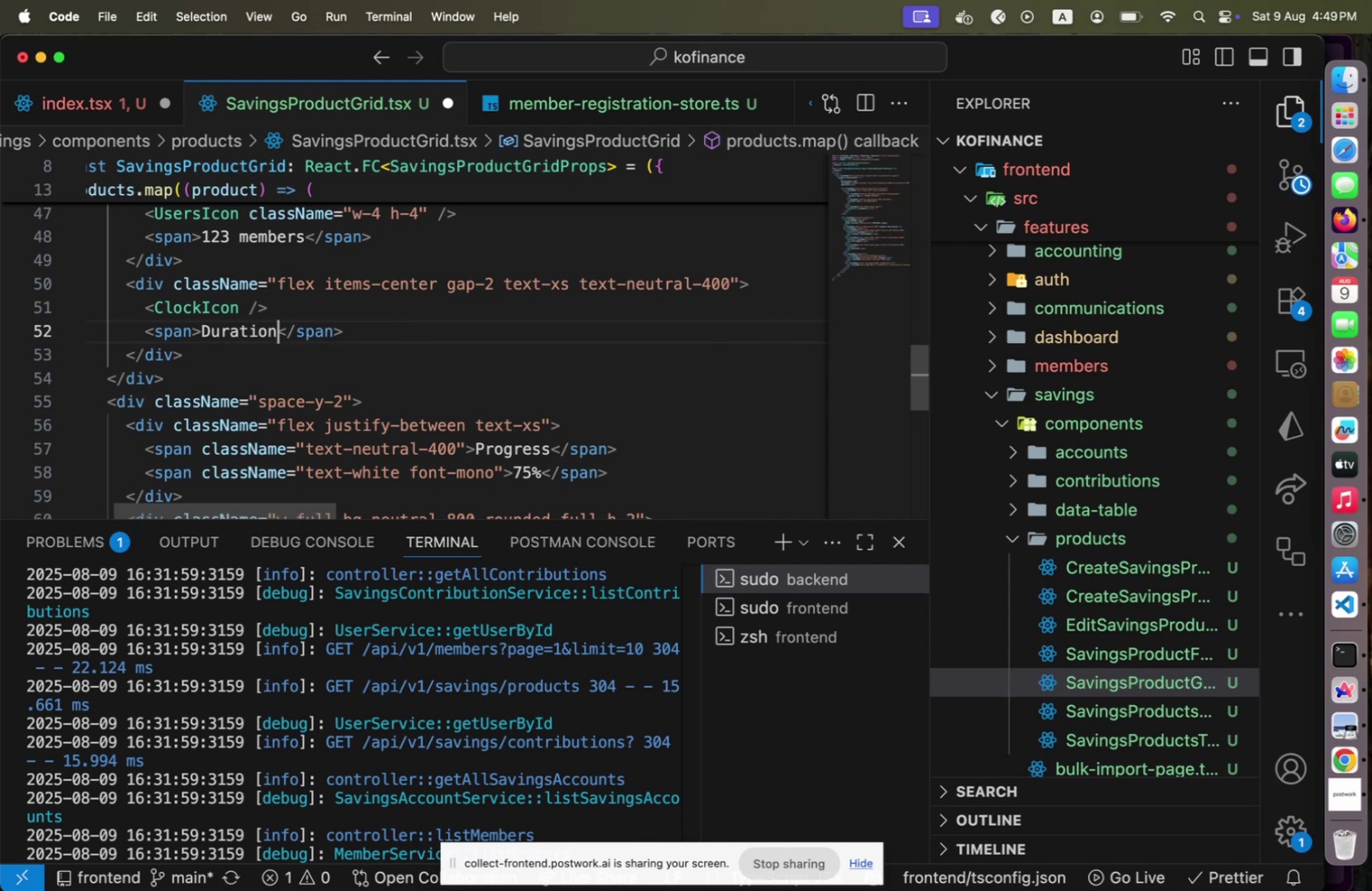 
key(Shift+Semicolon)
 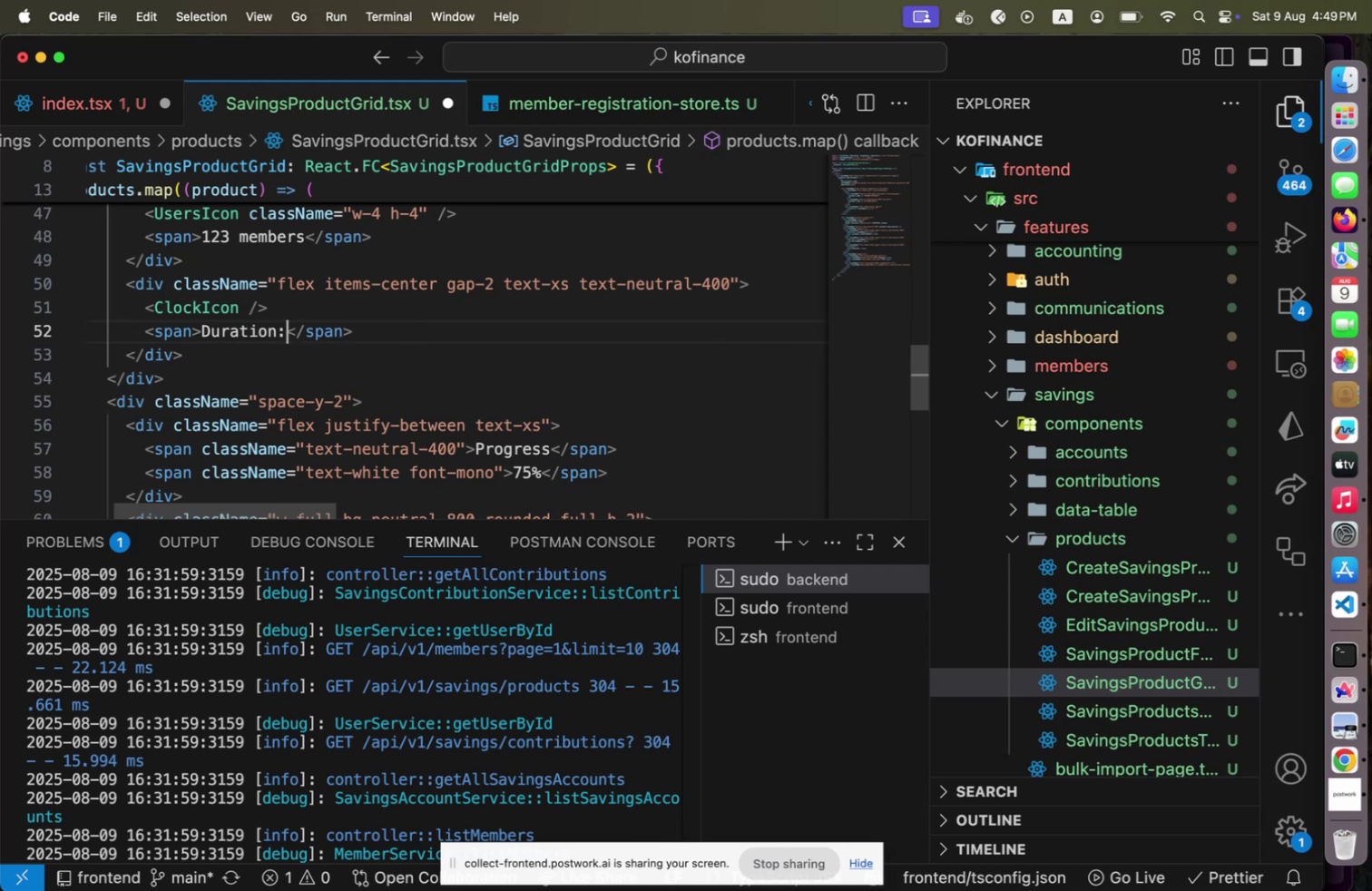 
key(Shift+Space)
 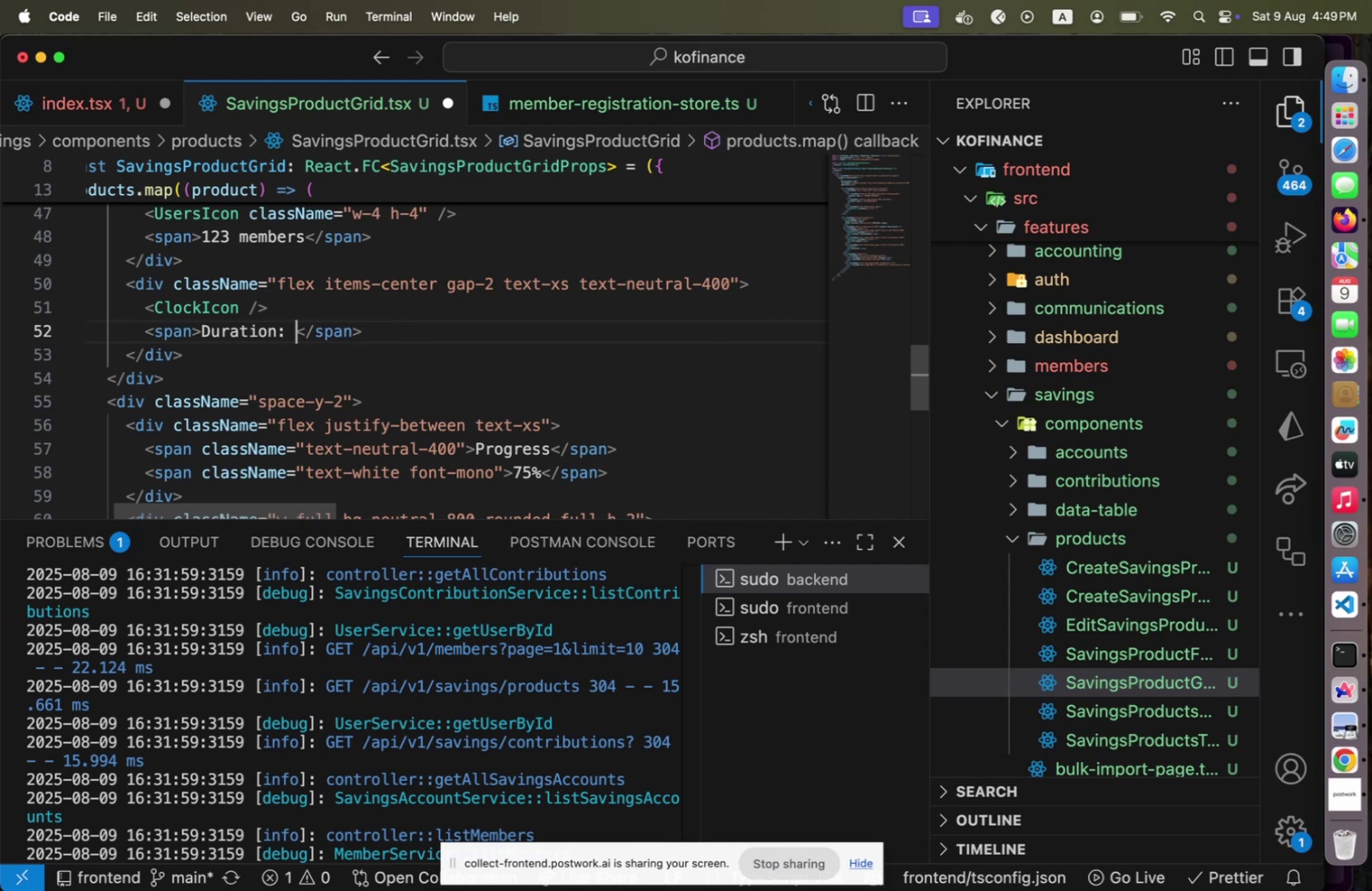 
key(Shift+4)
 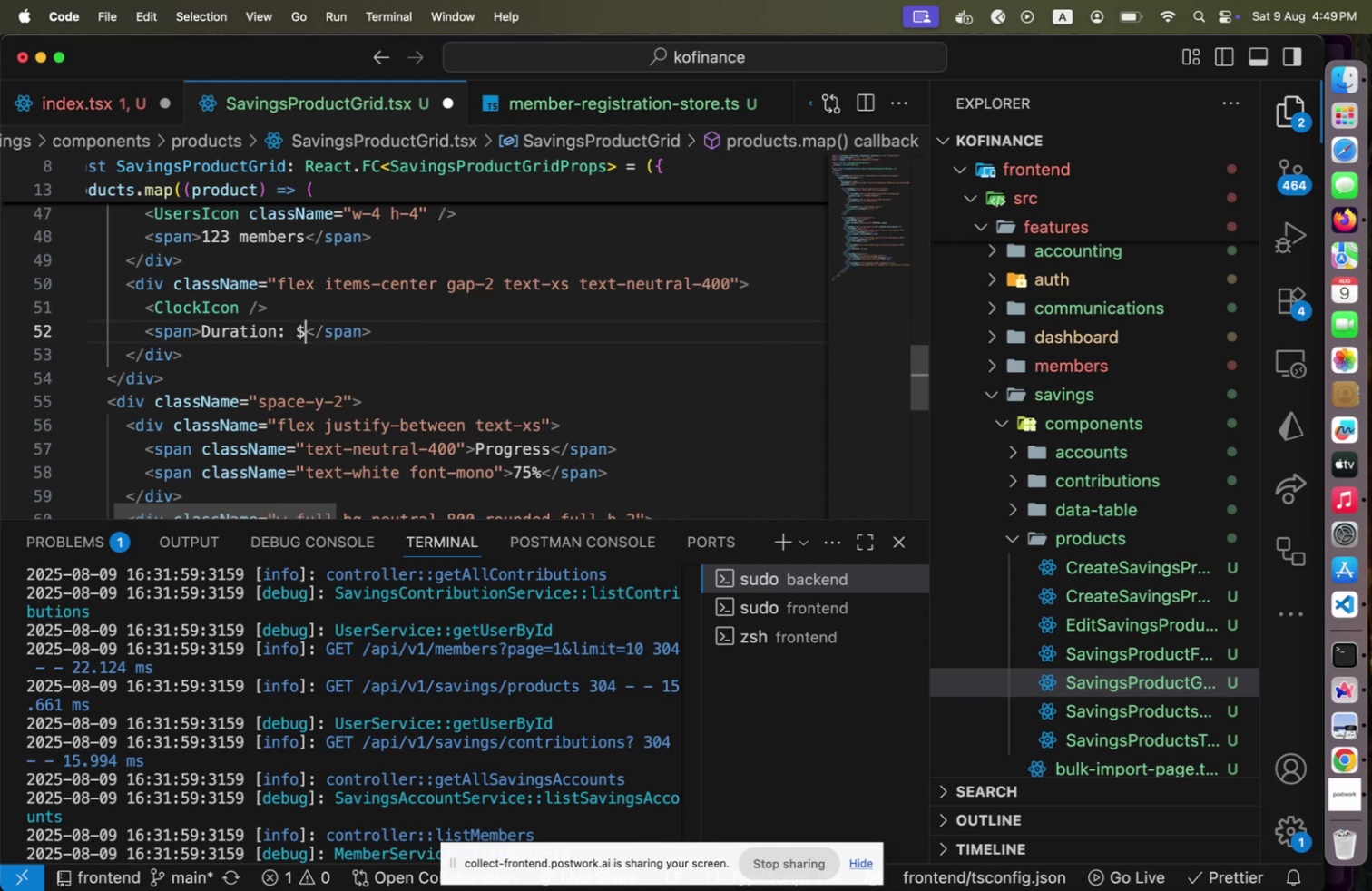 
key(Shift+BracketLeft)
 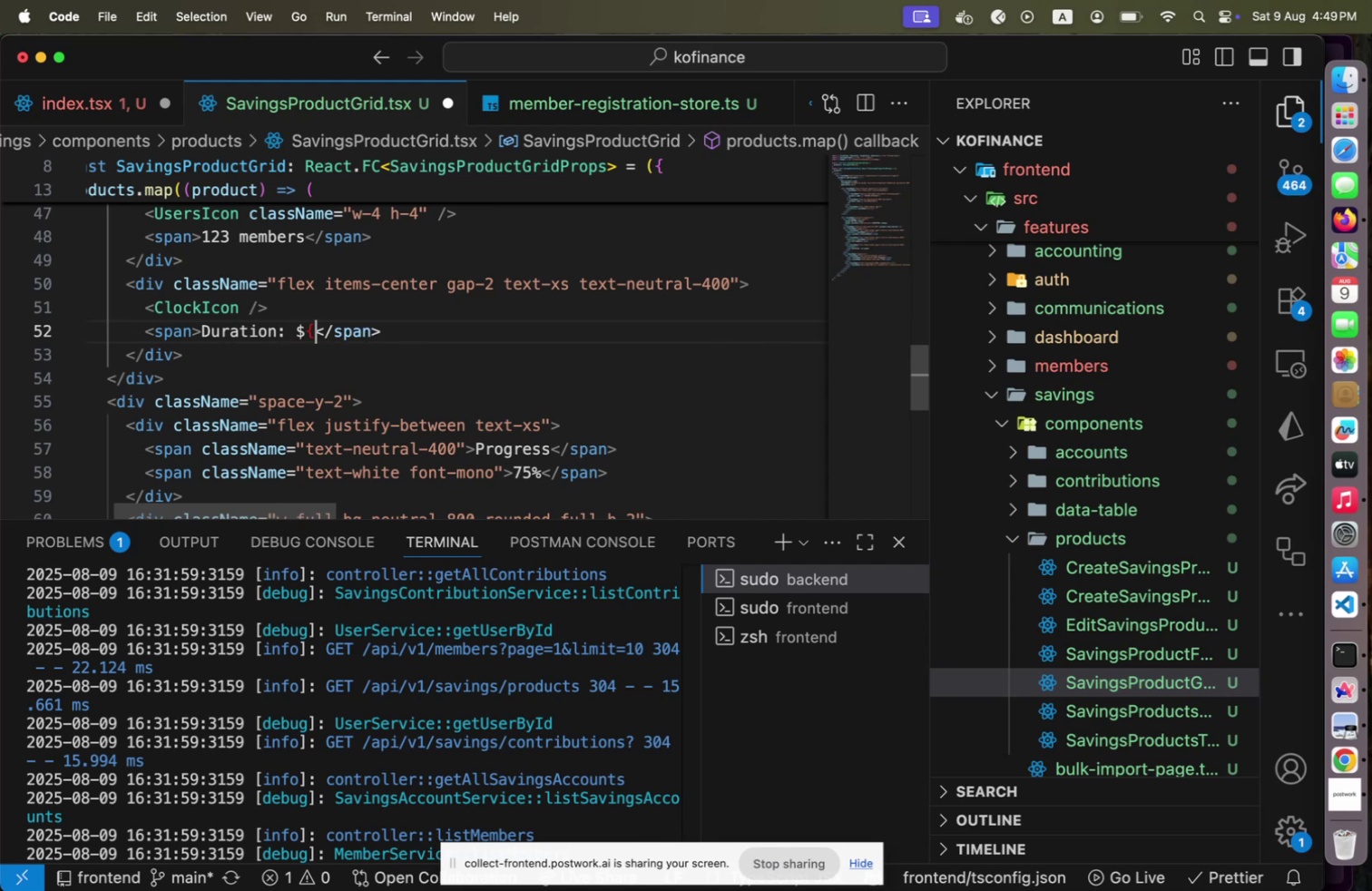 
key(Shift+BracketRight)
 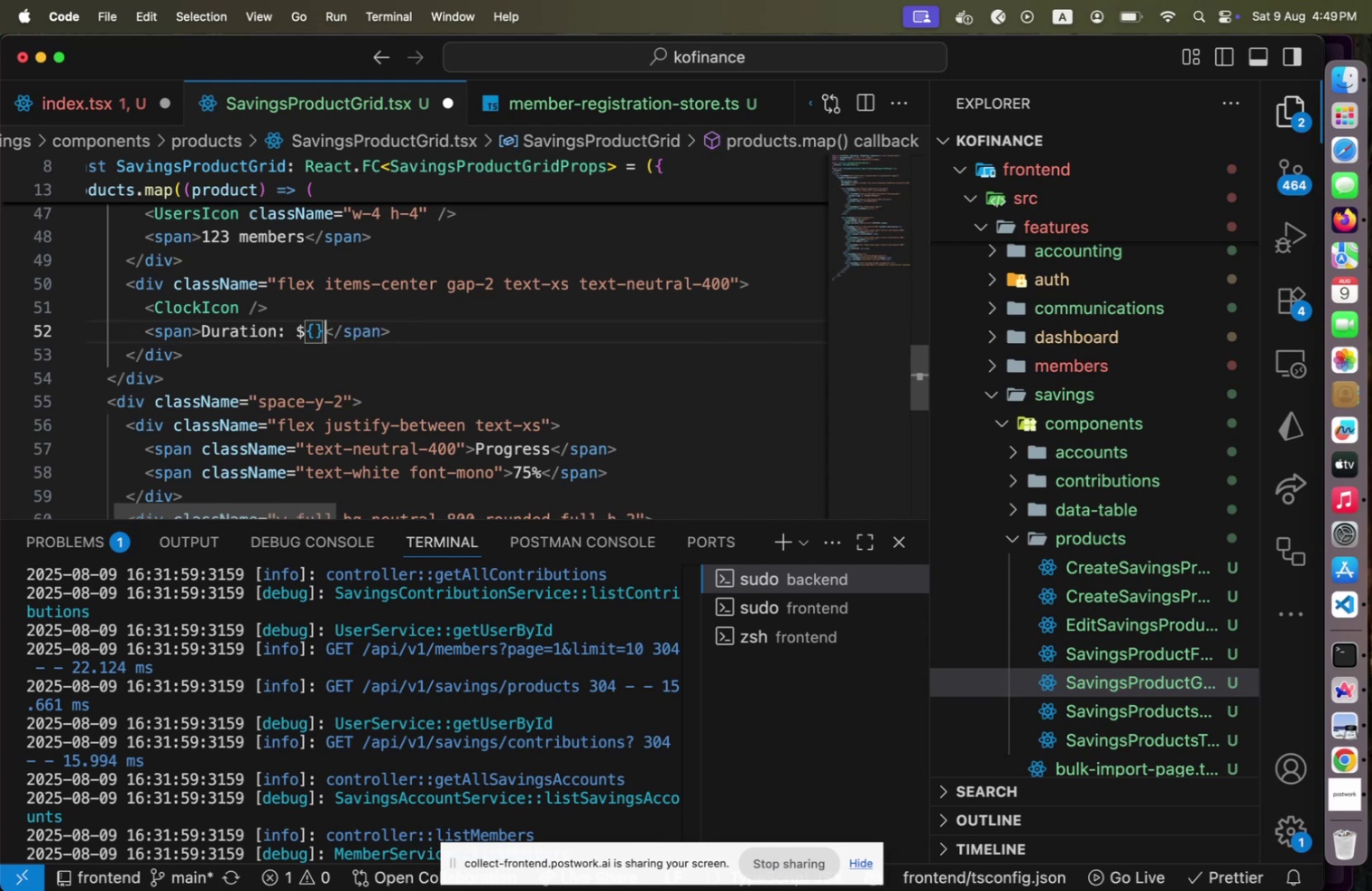 
key(ArrowLeft)
 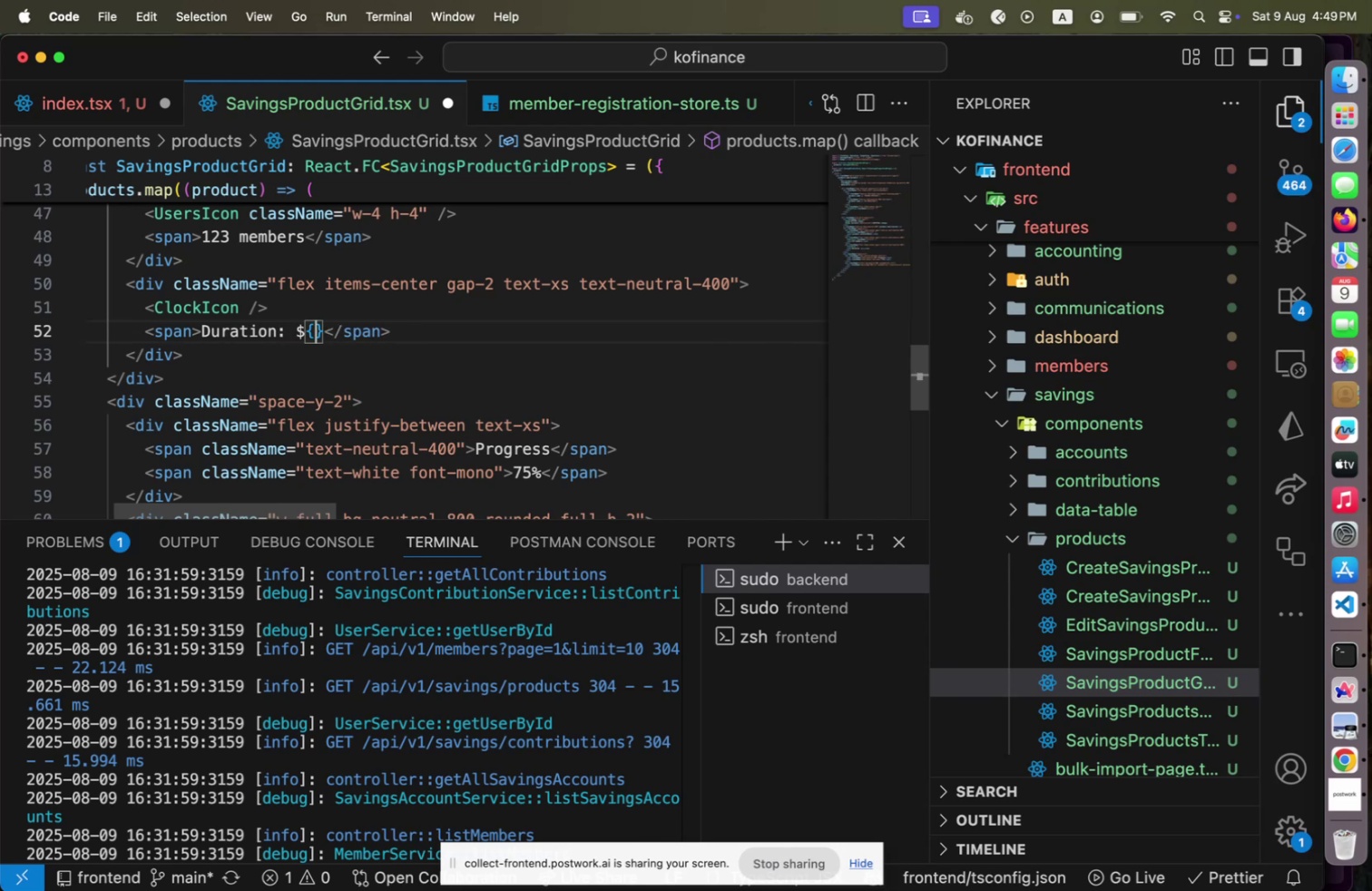 
key(ArrowLeft)
 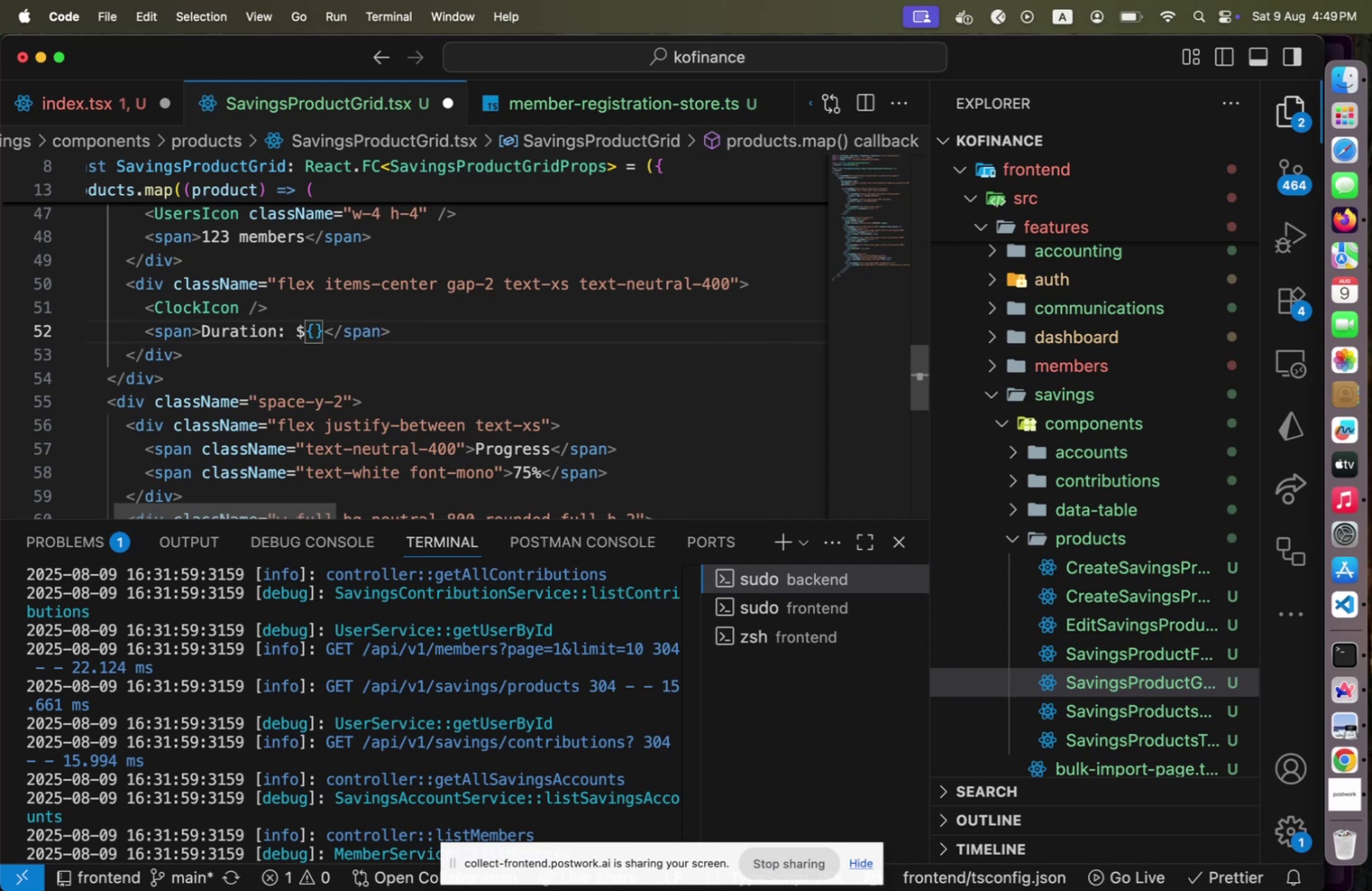 
key(Backspace)
 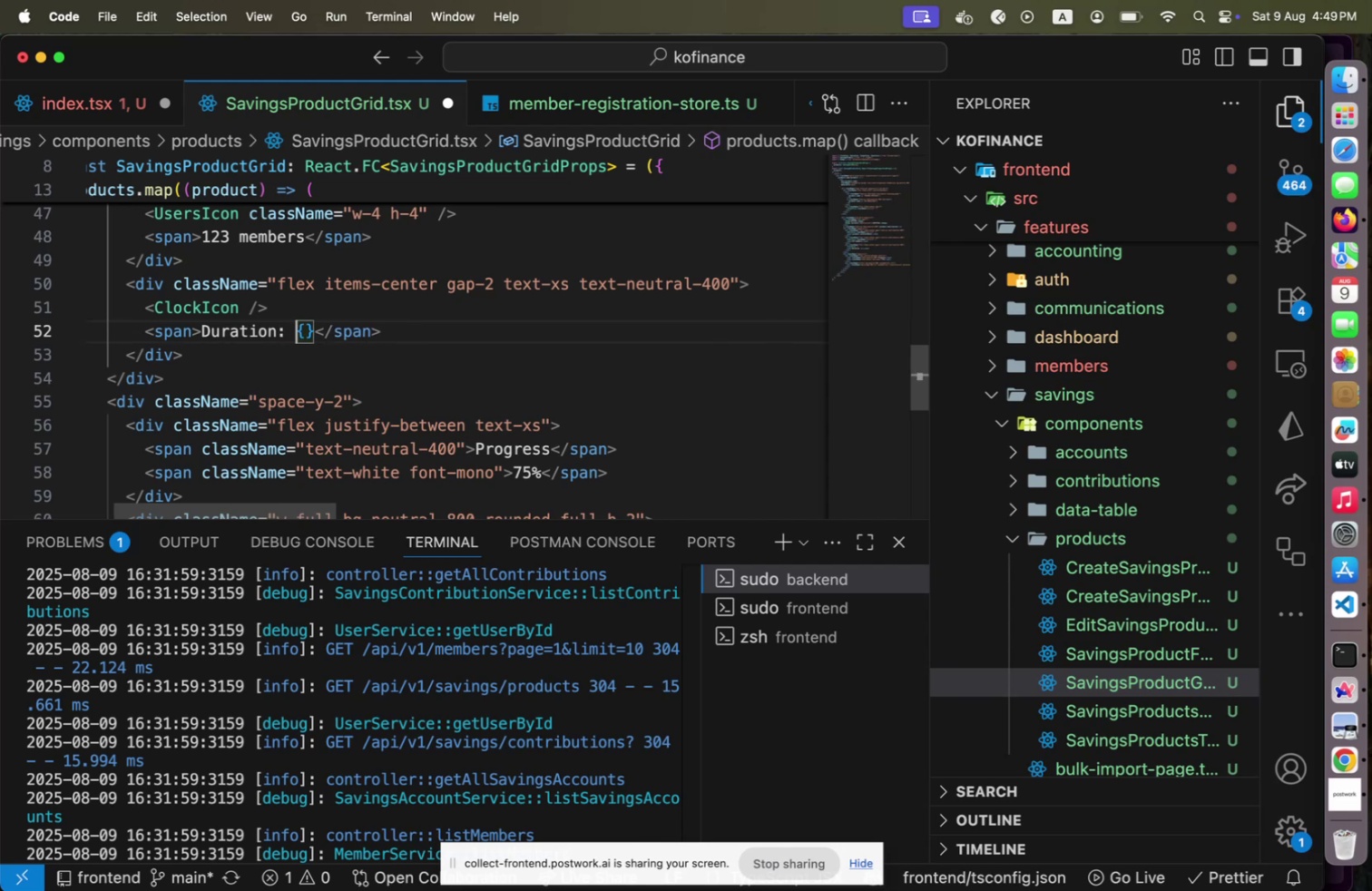 
key(ArrowRight)
 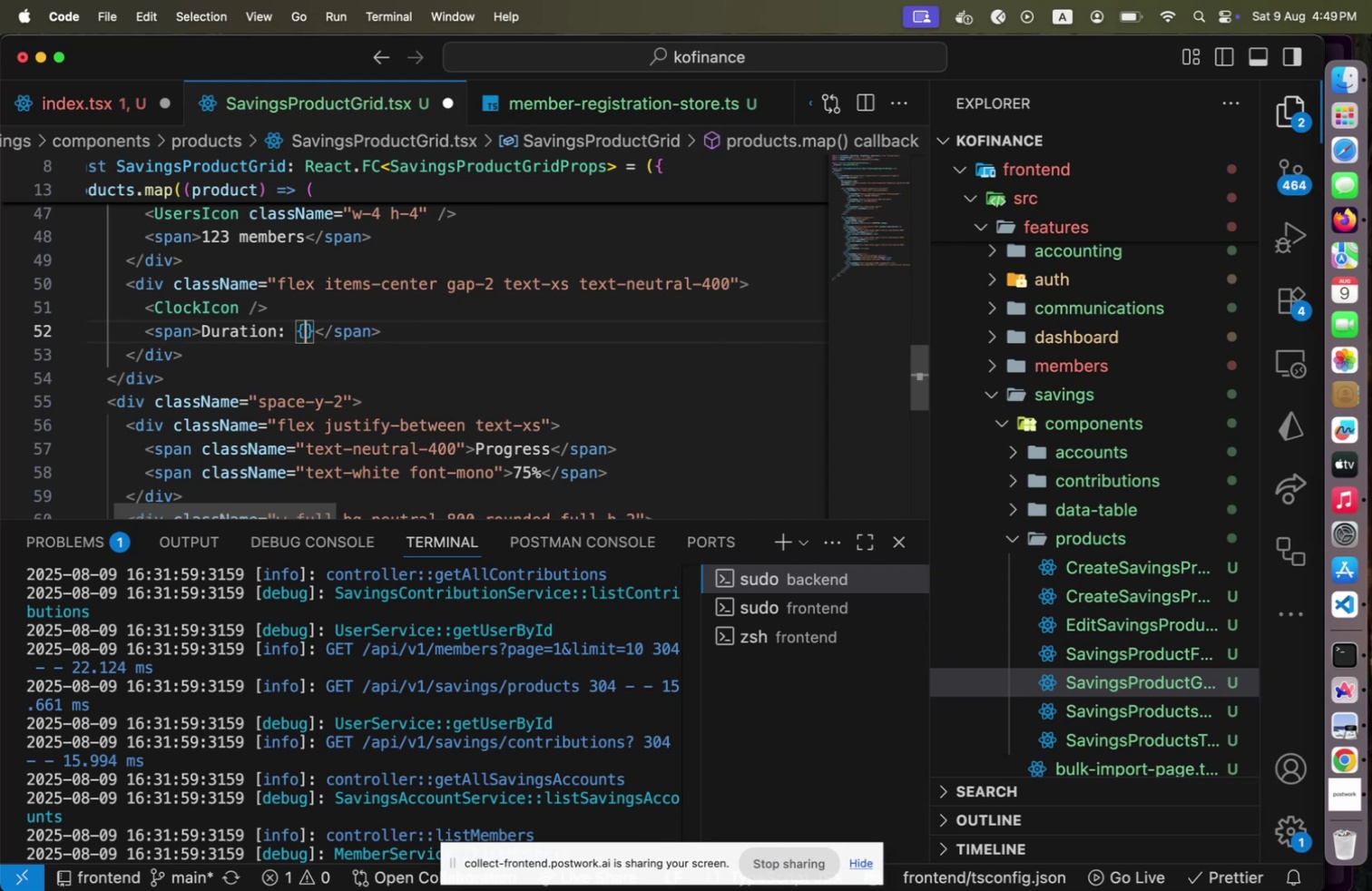 
type(product.)
 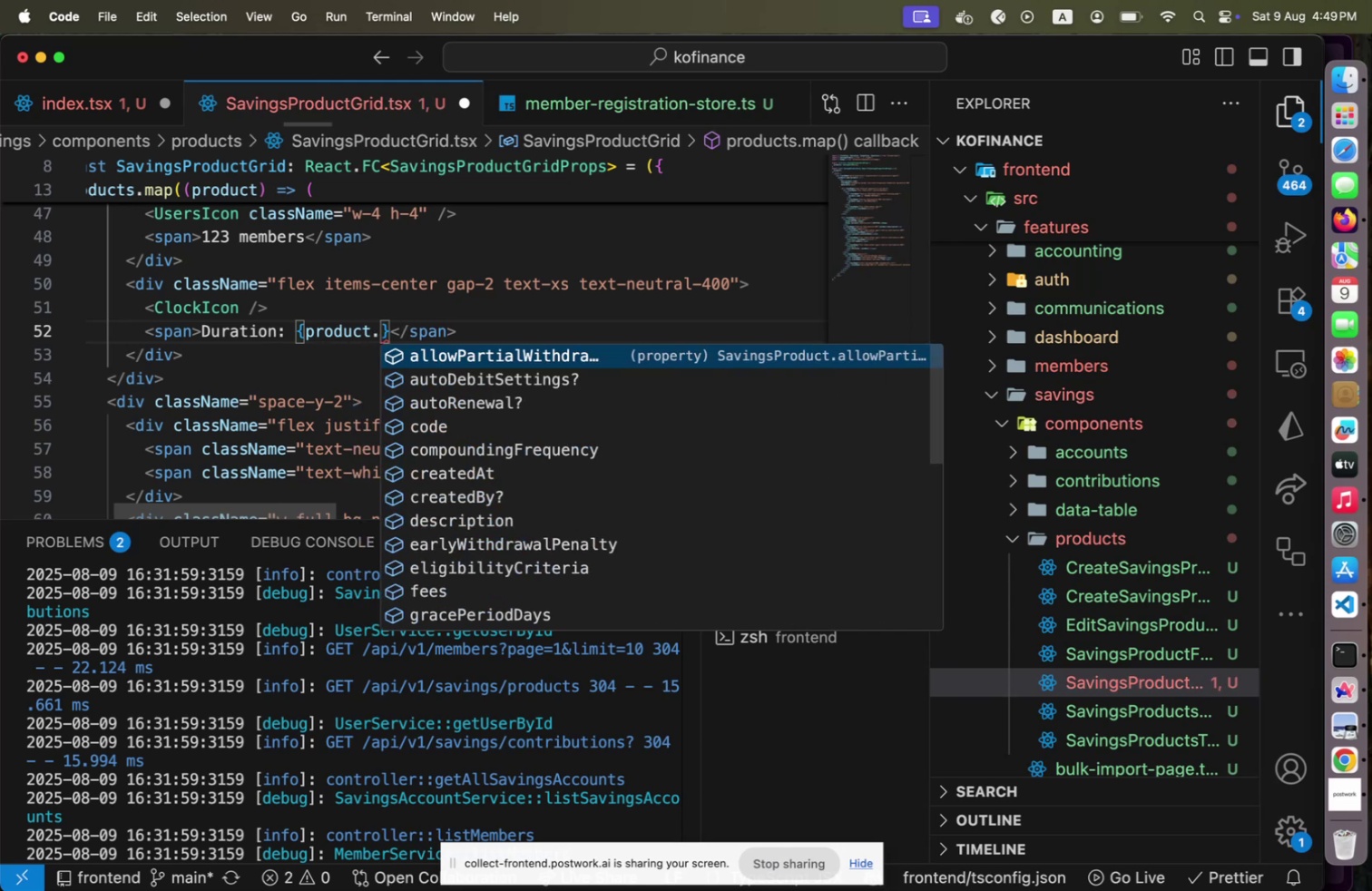 
key(ArrowDown)
 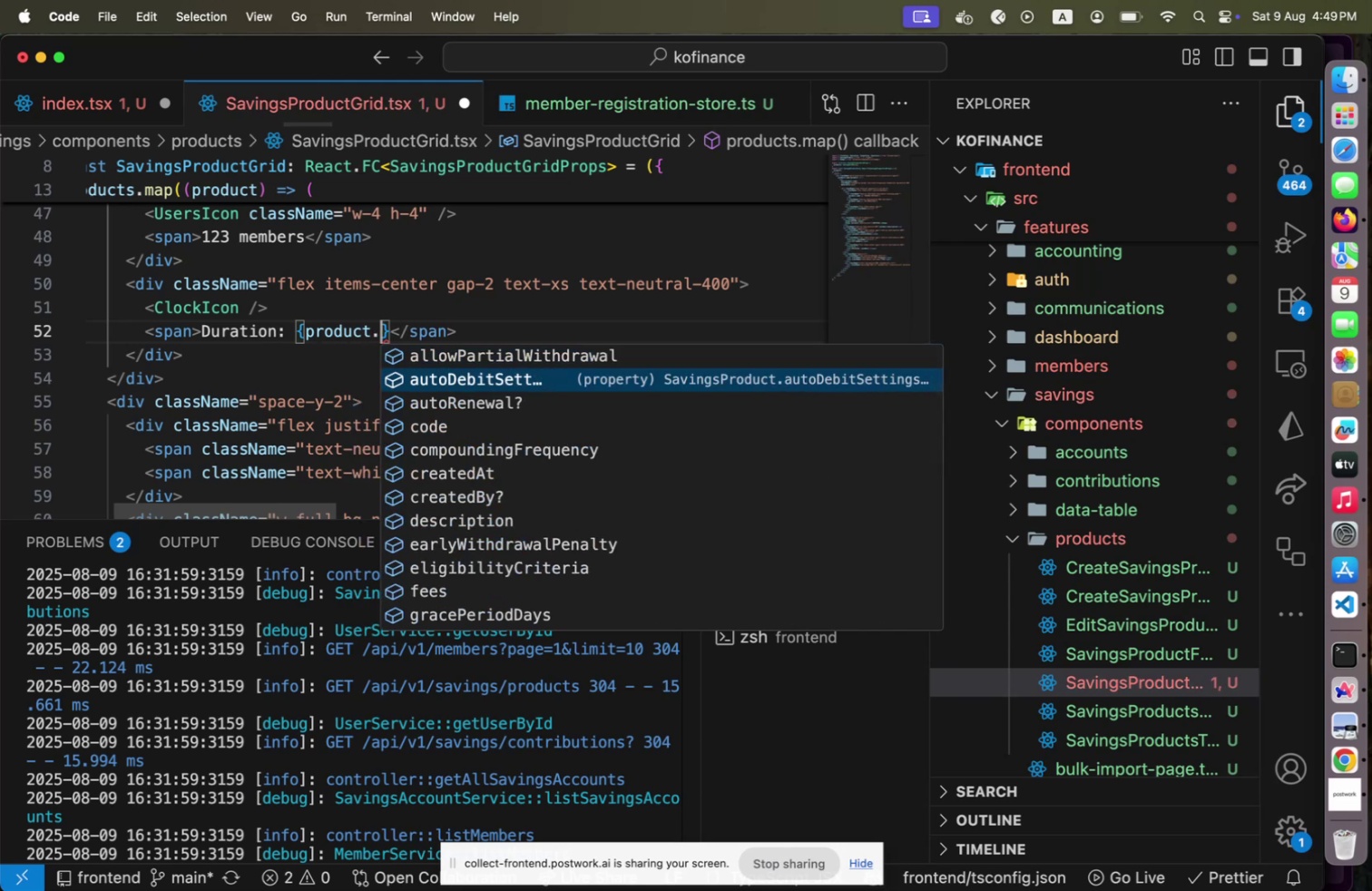 
hold_key(key=ArrowDown, duration=0.77)
 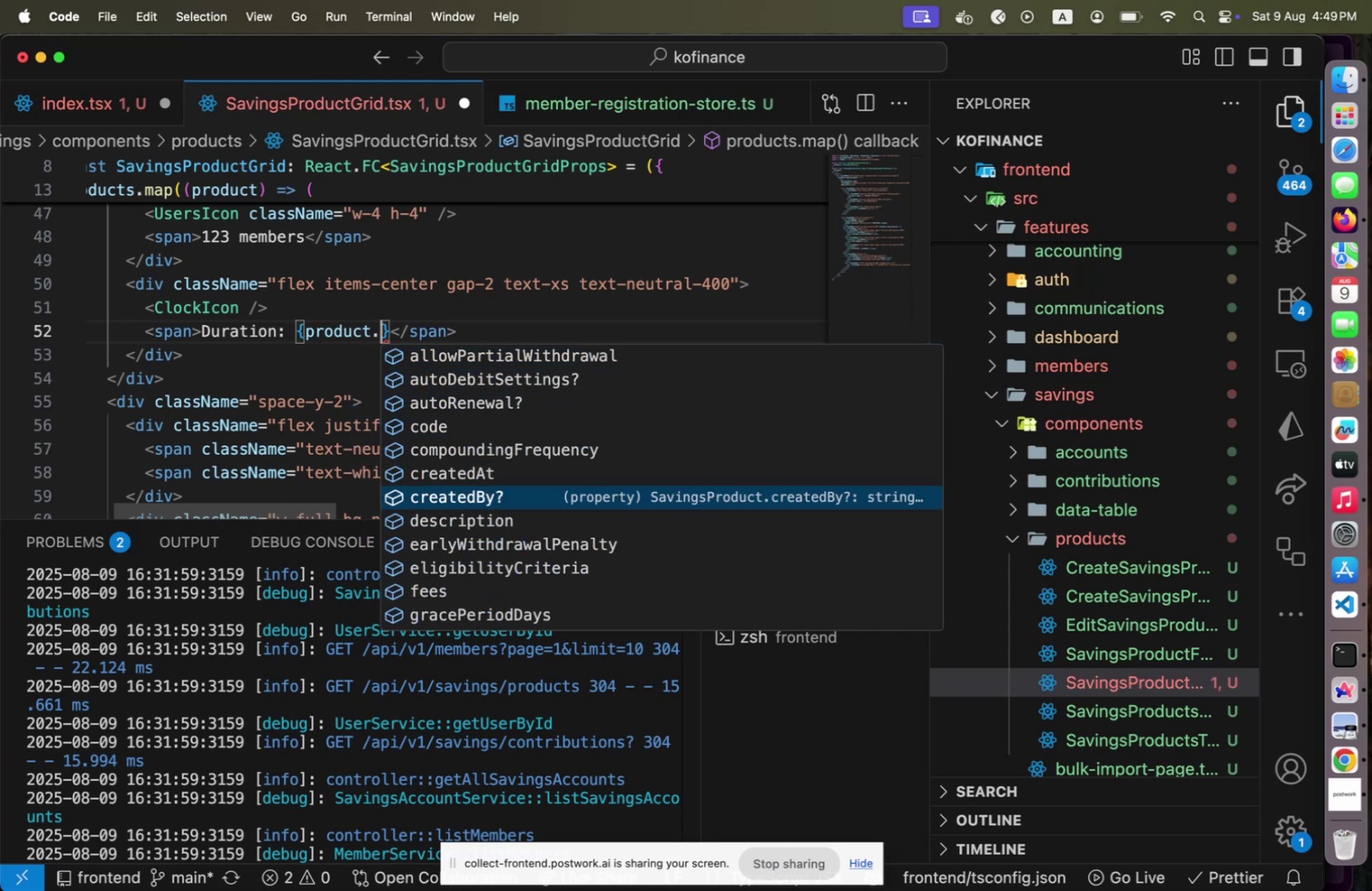 
key(ArrowUp)
 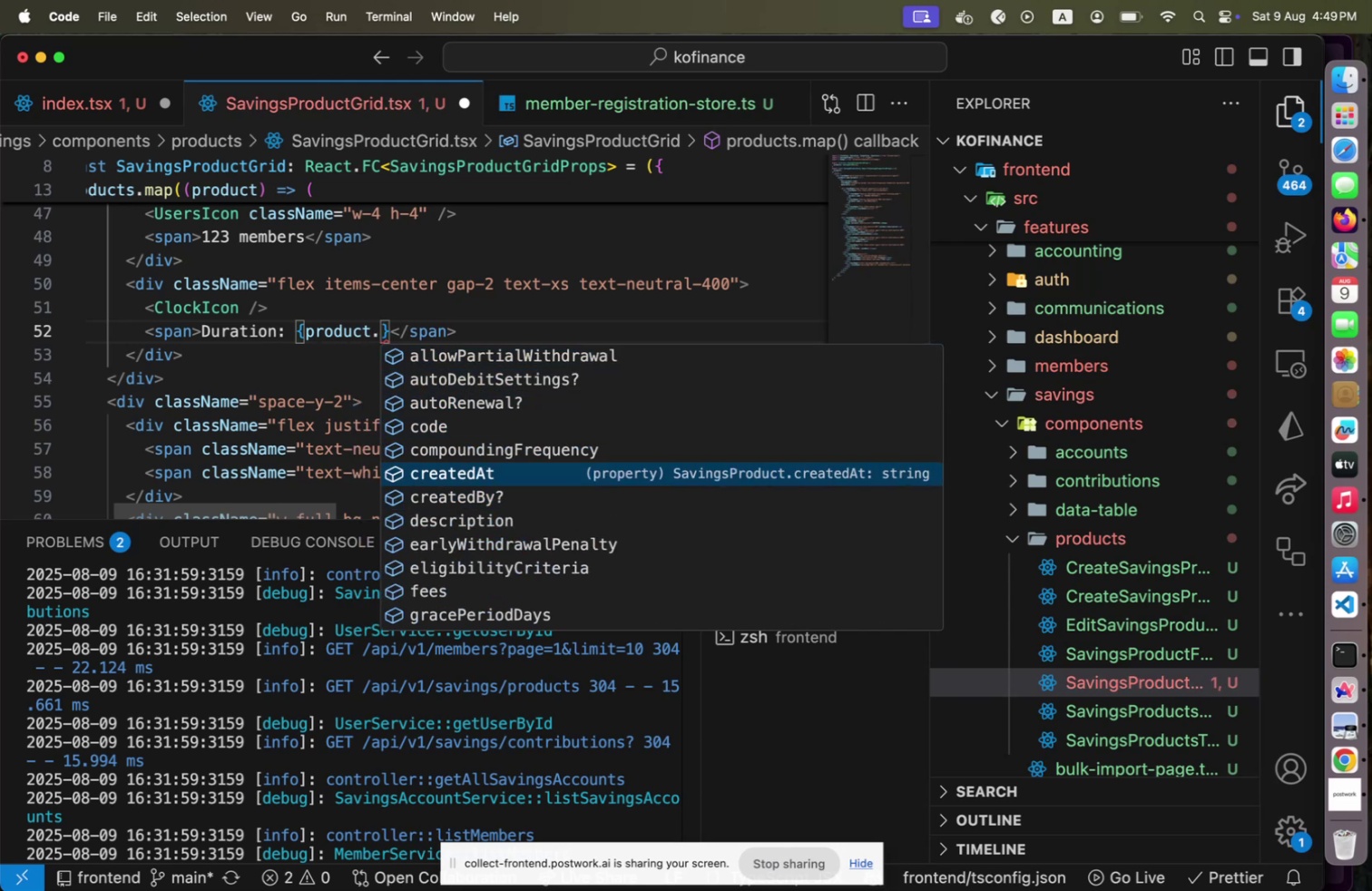 
key(ArrowUp)
 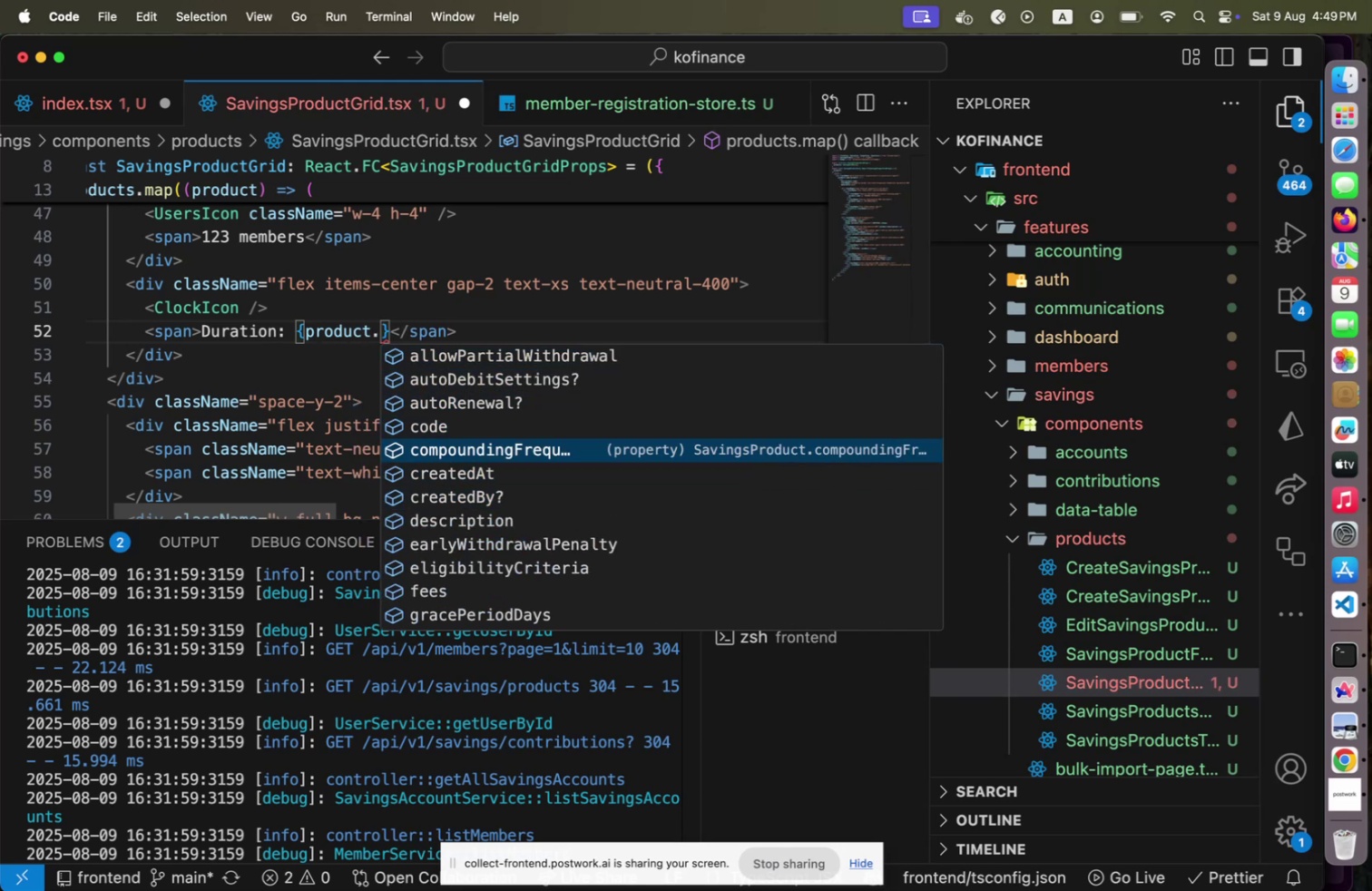 
hold_key(key=ArrowDown, duration=1.05)
 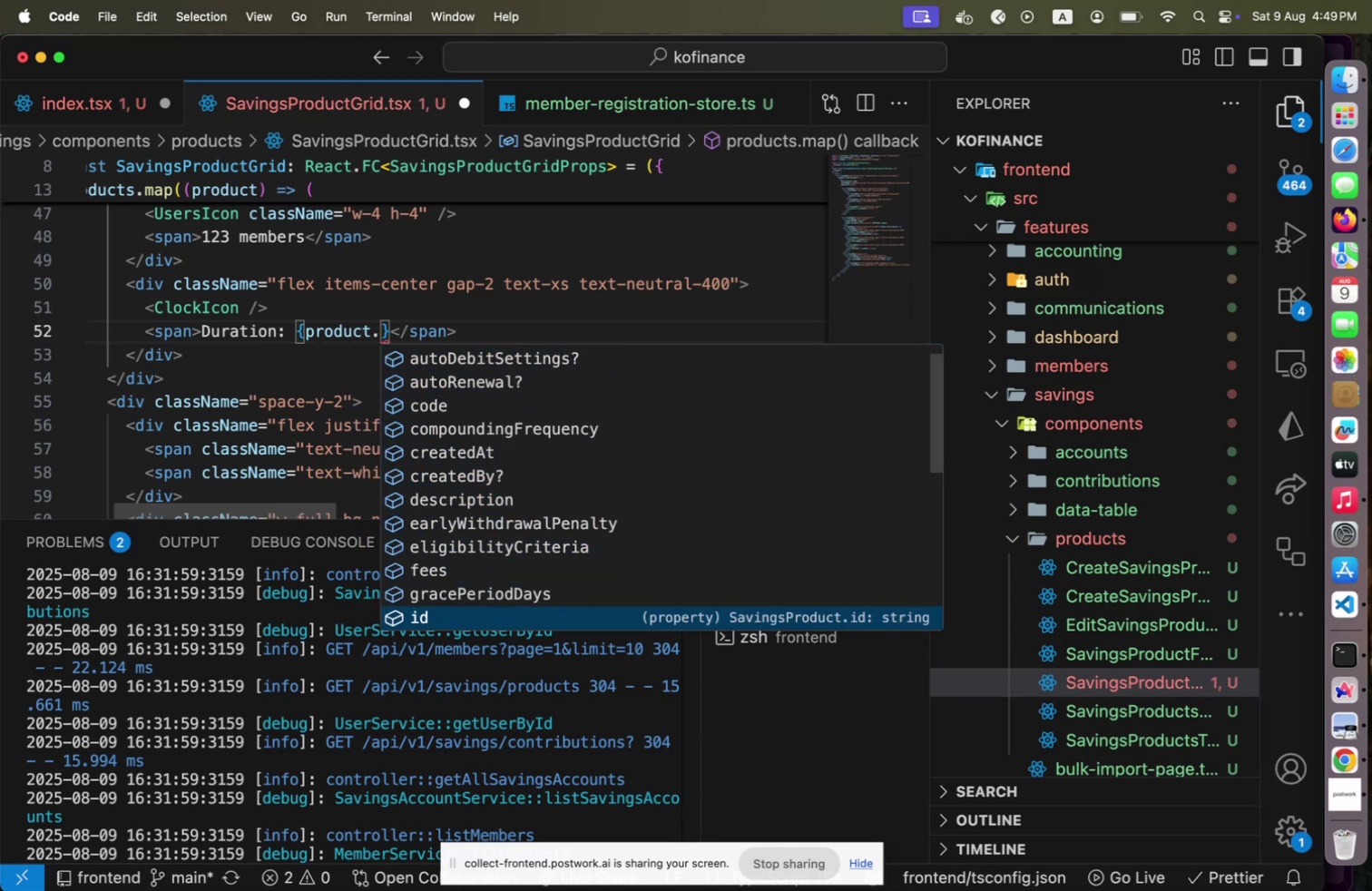 
hold_key(key=ArrowDown, duration=0.71)
 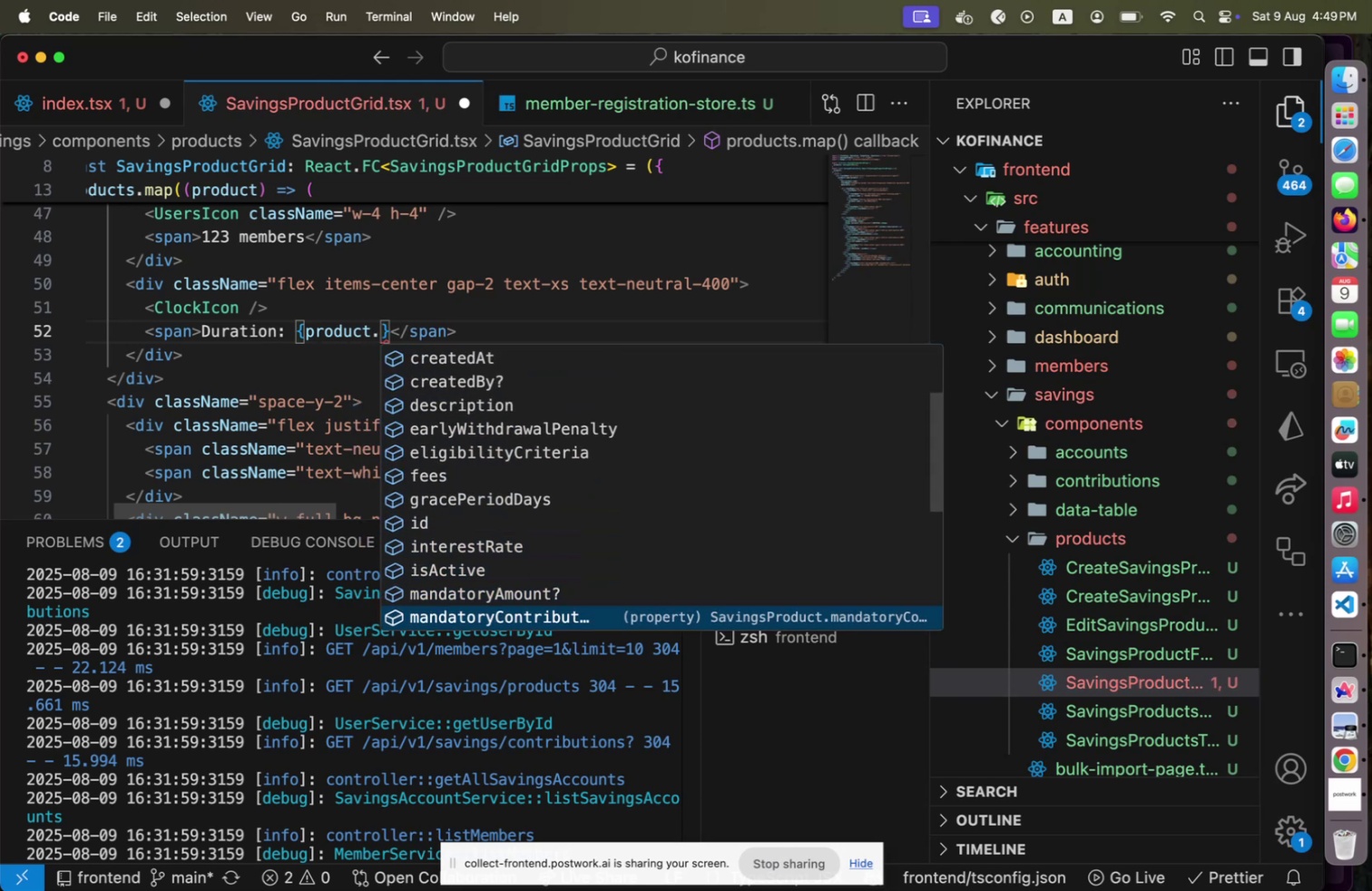 
hold_key(key=ArrowDown, duration=0.69)
 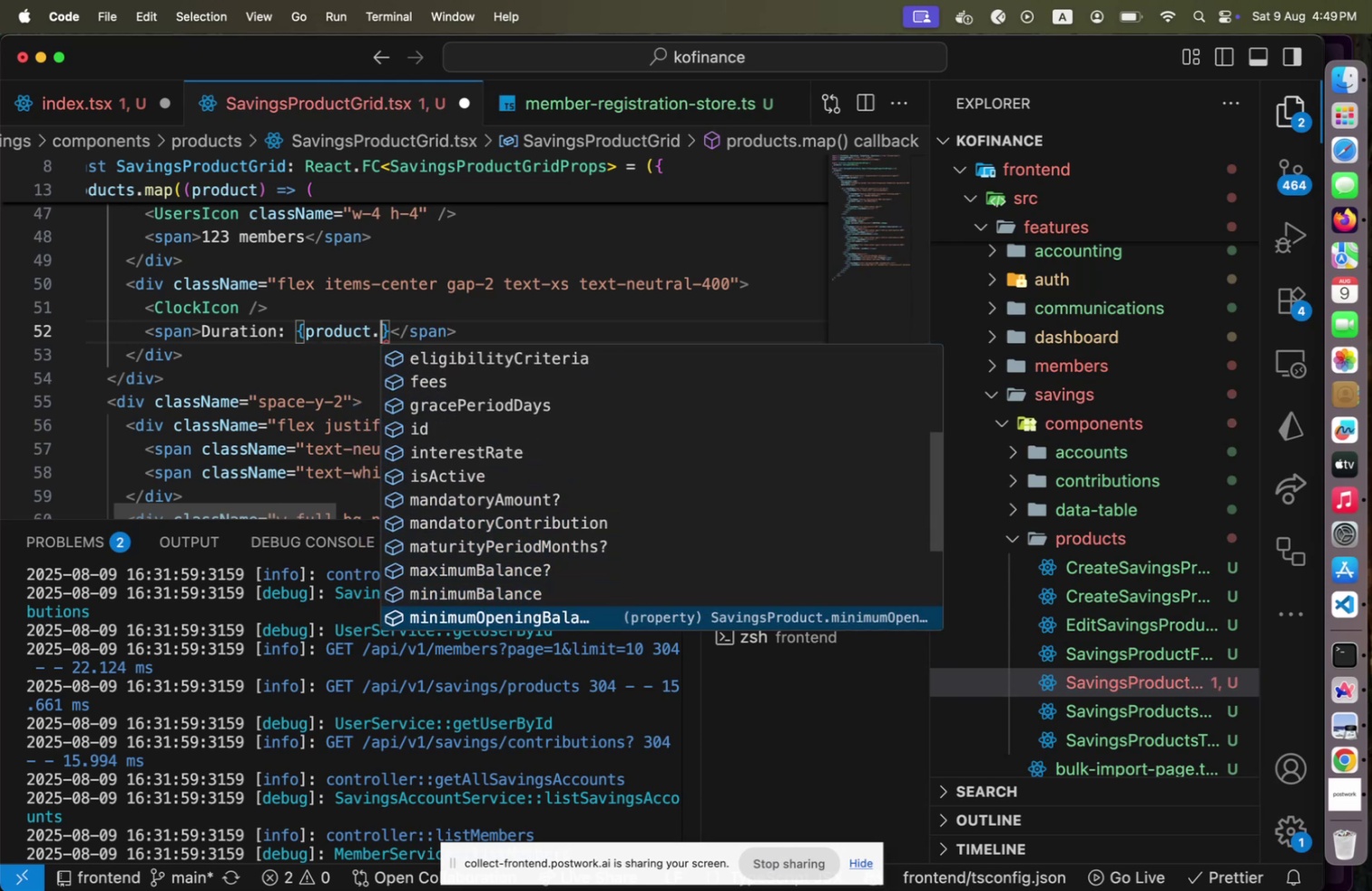 
hold_key(key=ArrowUp, duration=0.61)
 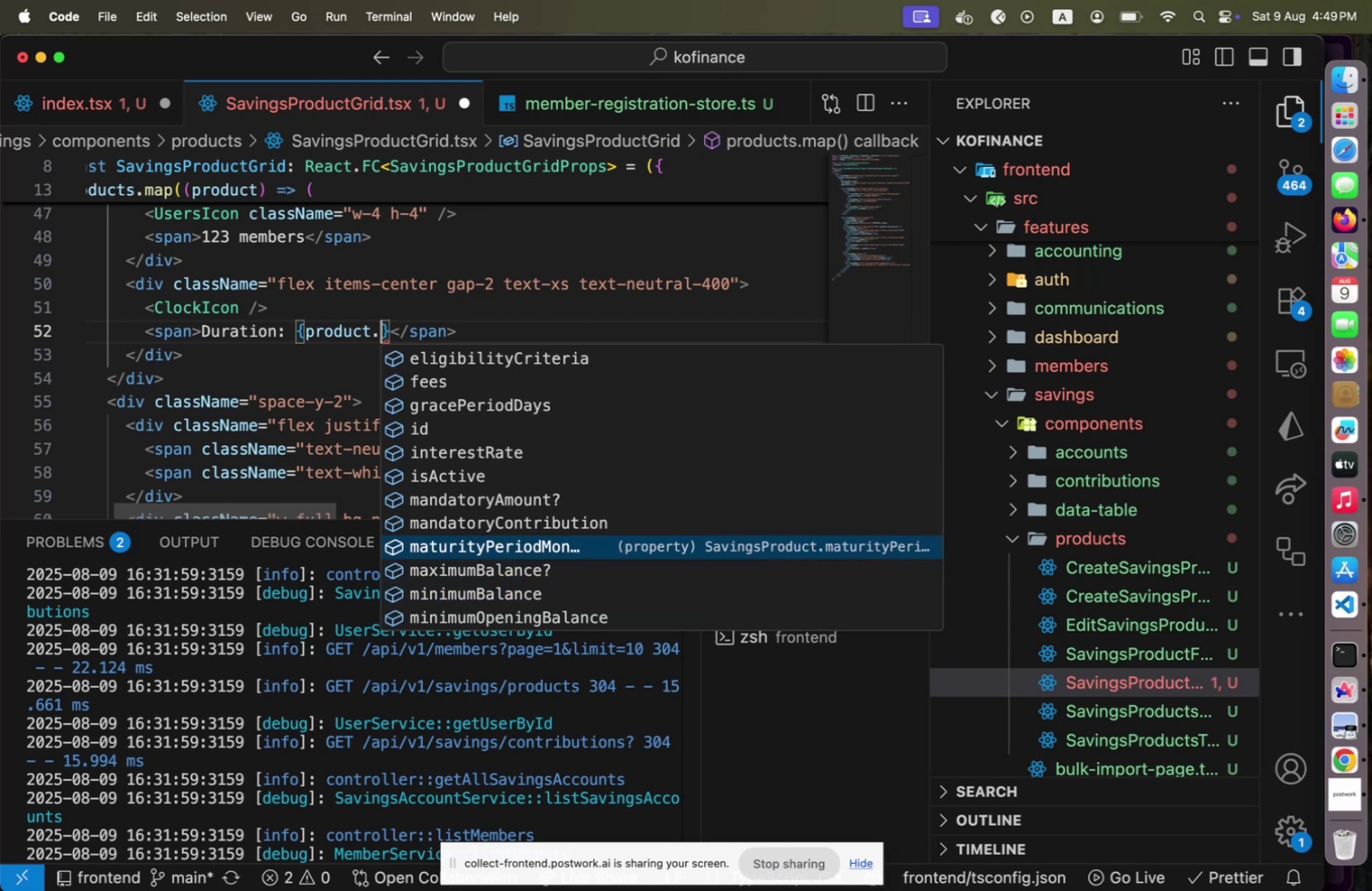 
key(ArrowUp)
 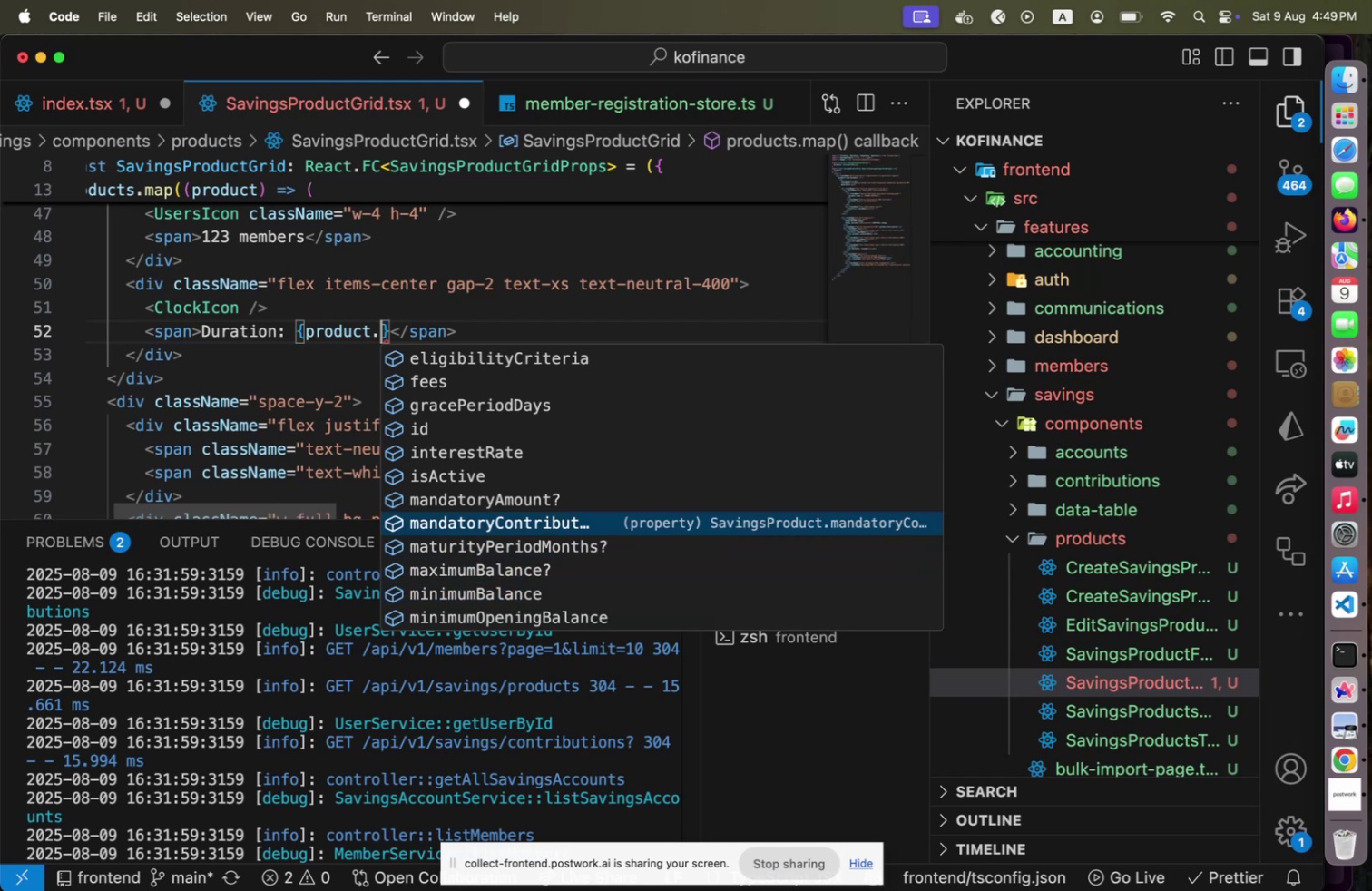 
key(ArrowDown)
 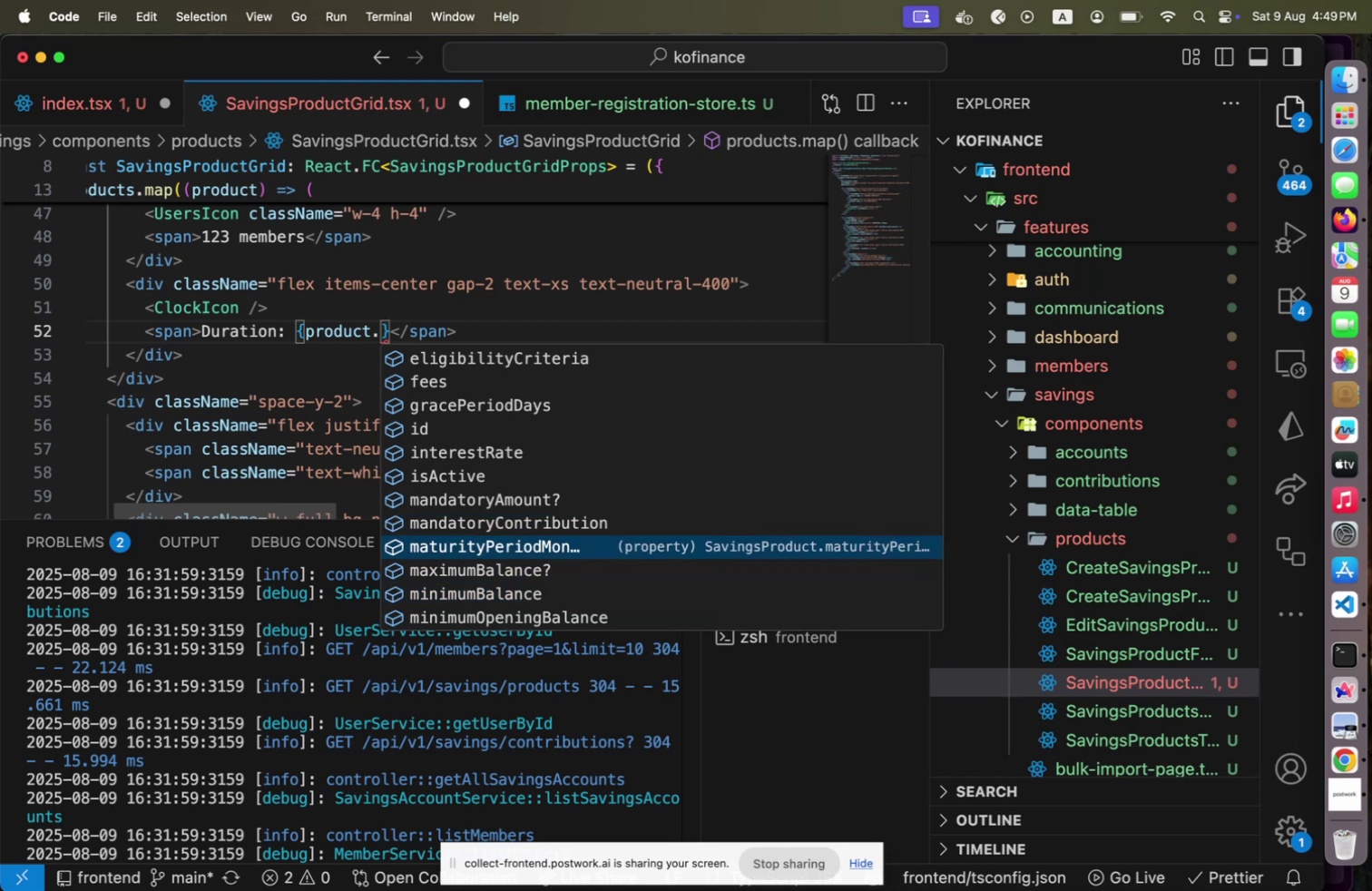 
key(ArrowDown)
 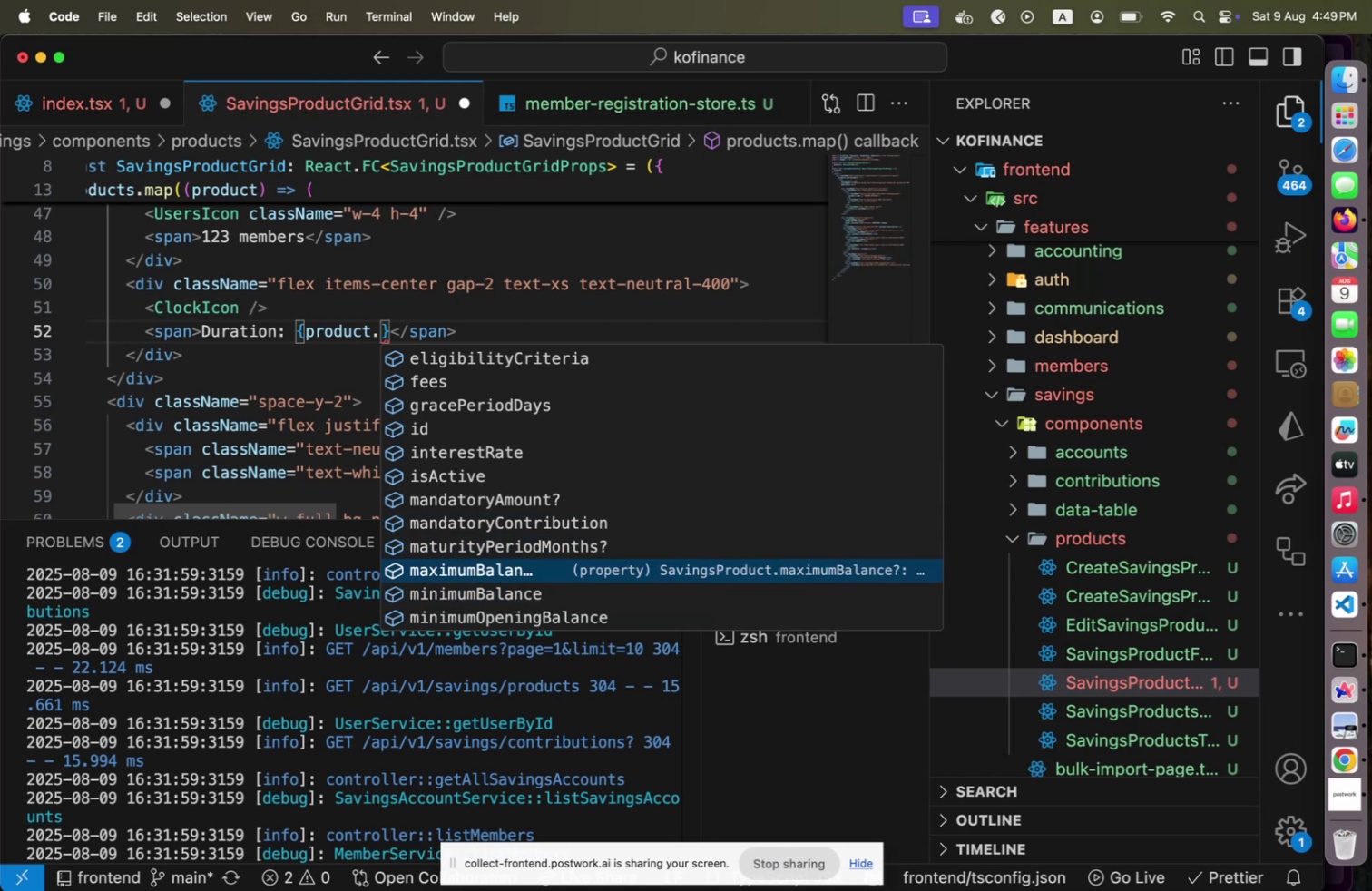 
key(ArrowDown)
 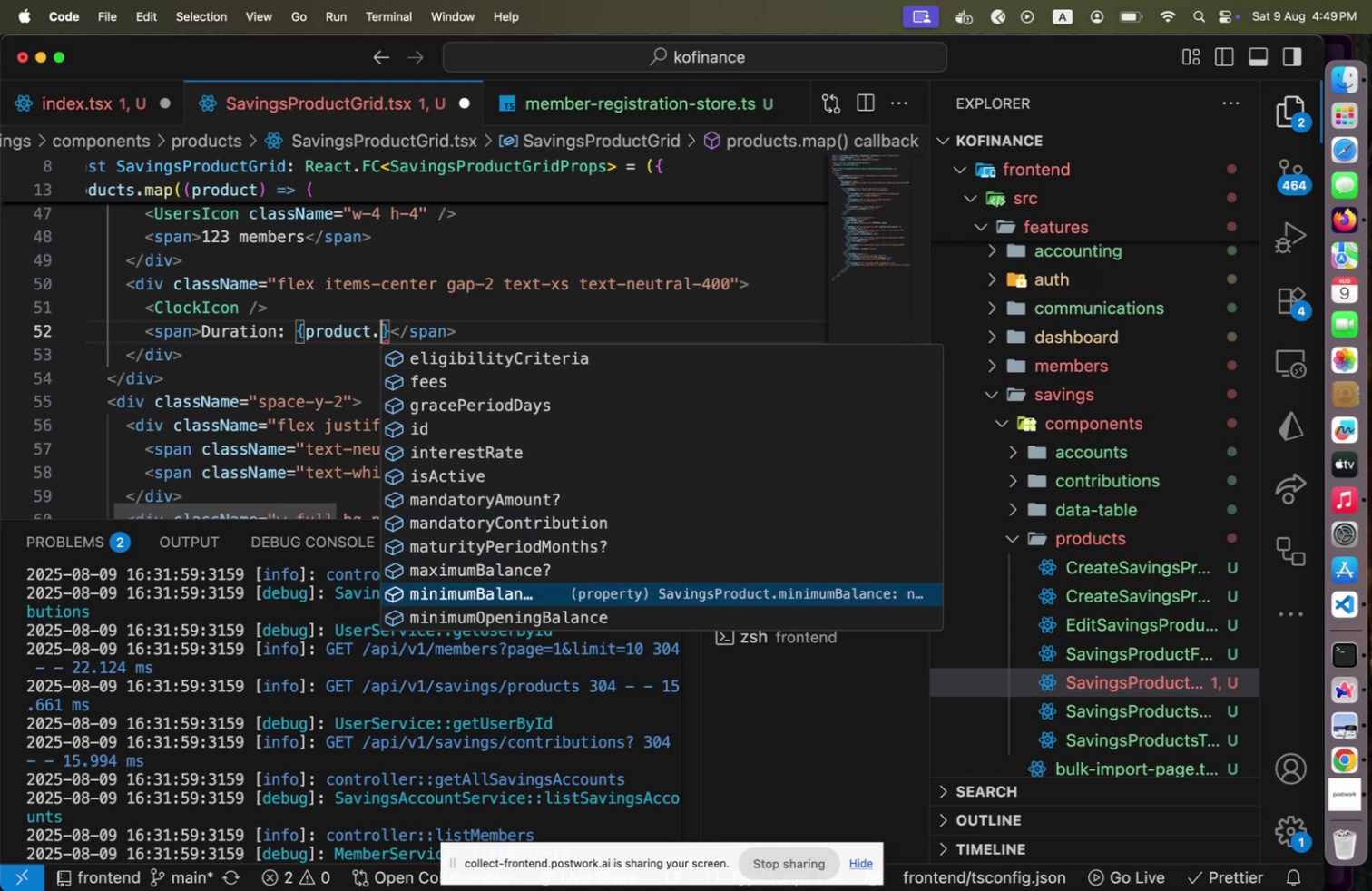 
key(ArrowUp)
 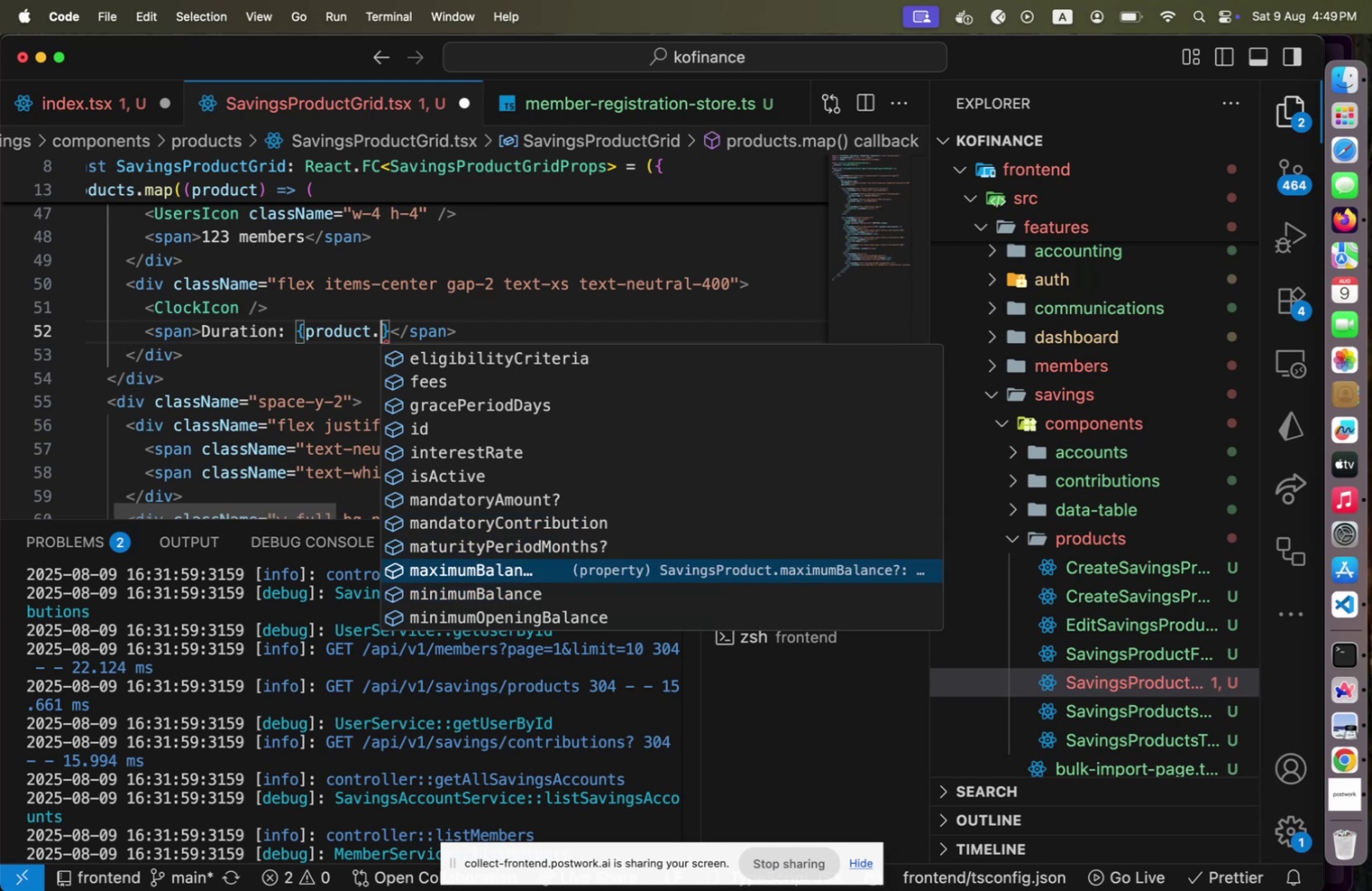 
key(ArrowDown)
 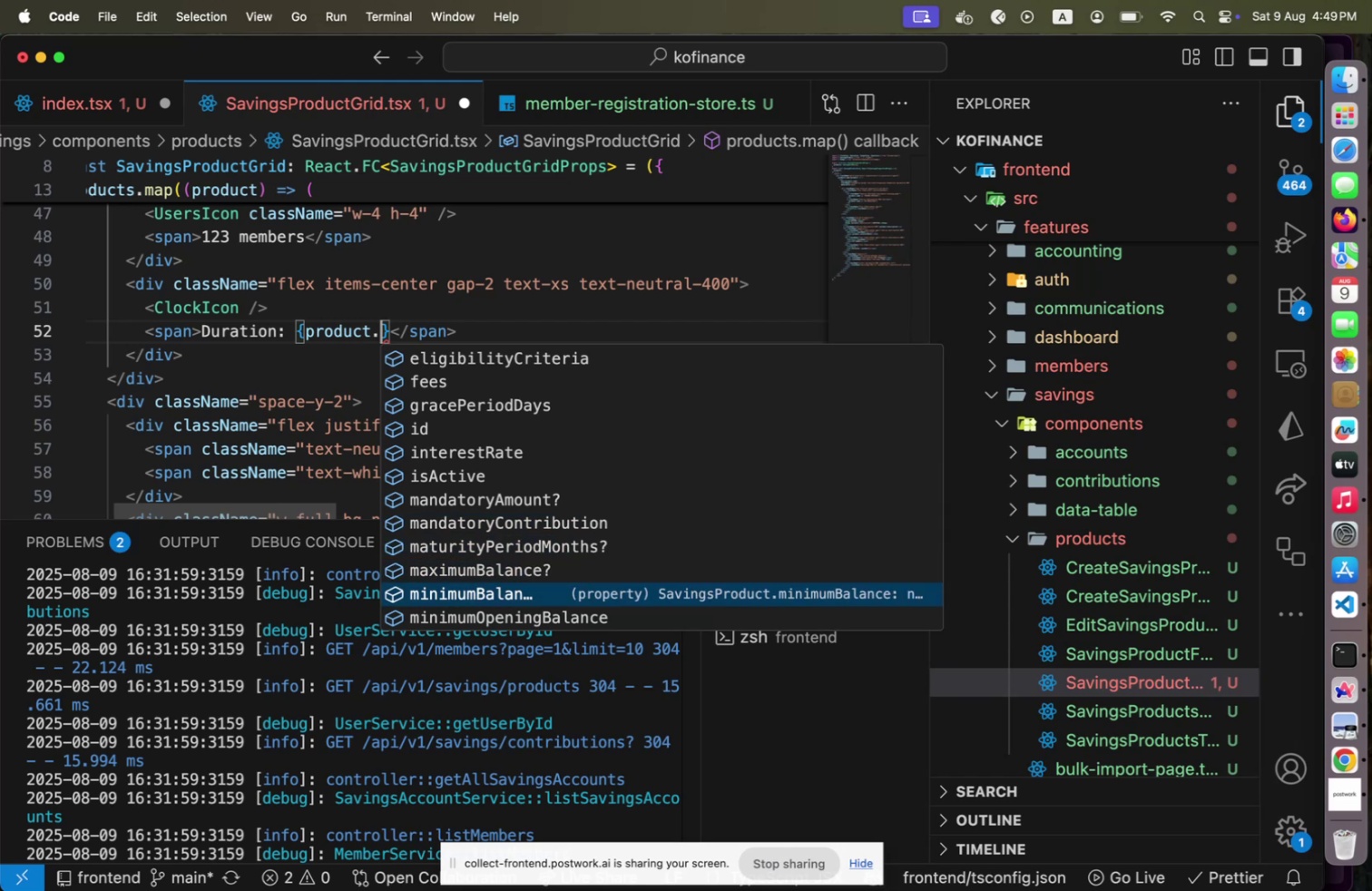 
hold_key(key=ArrowDown, duration=0.83)
 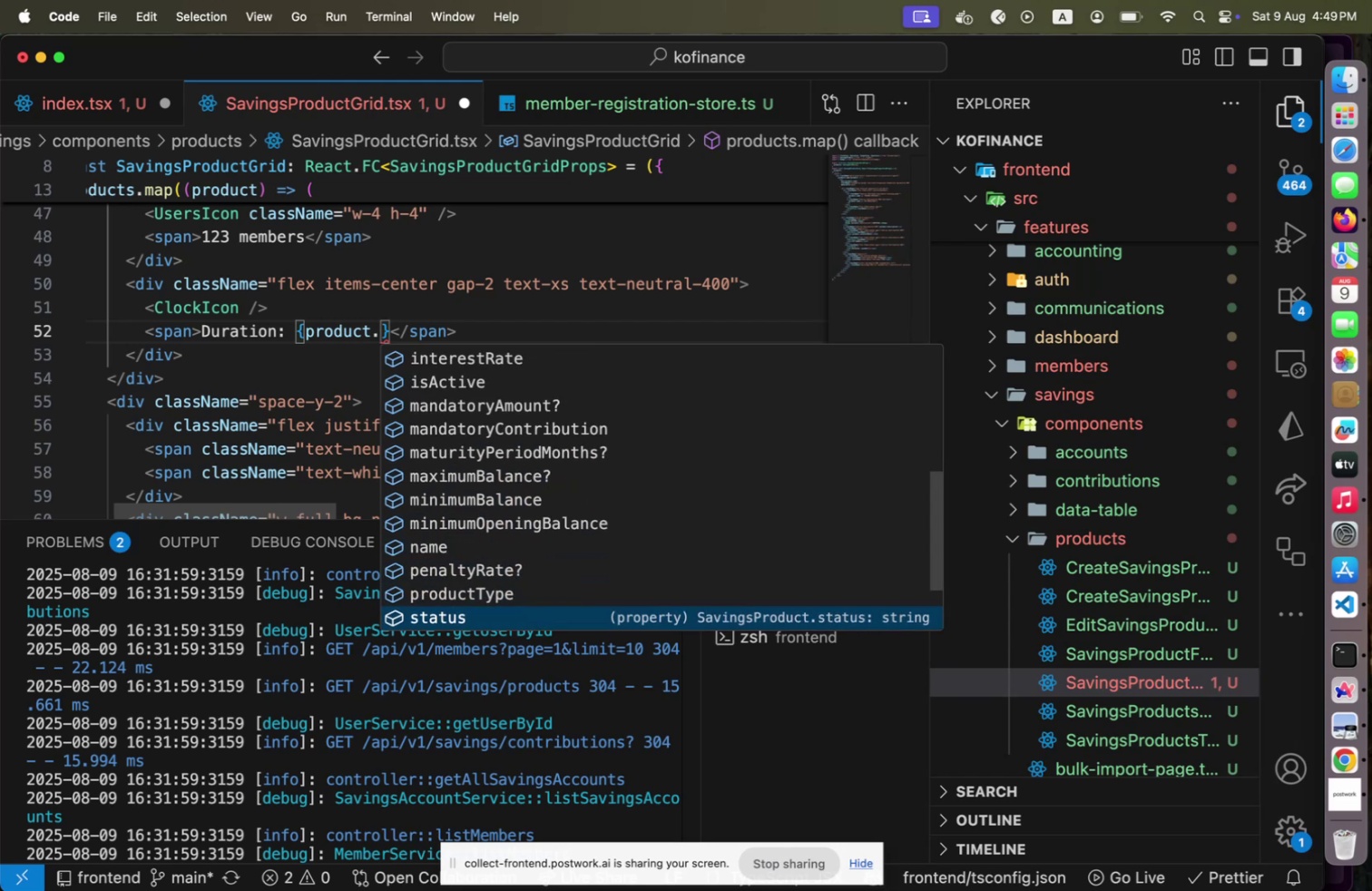 
hold_key(key=ArrowUp, duration=0.52)
 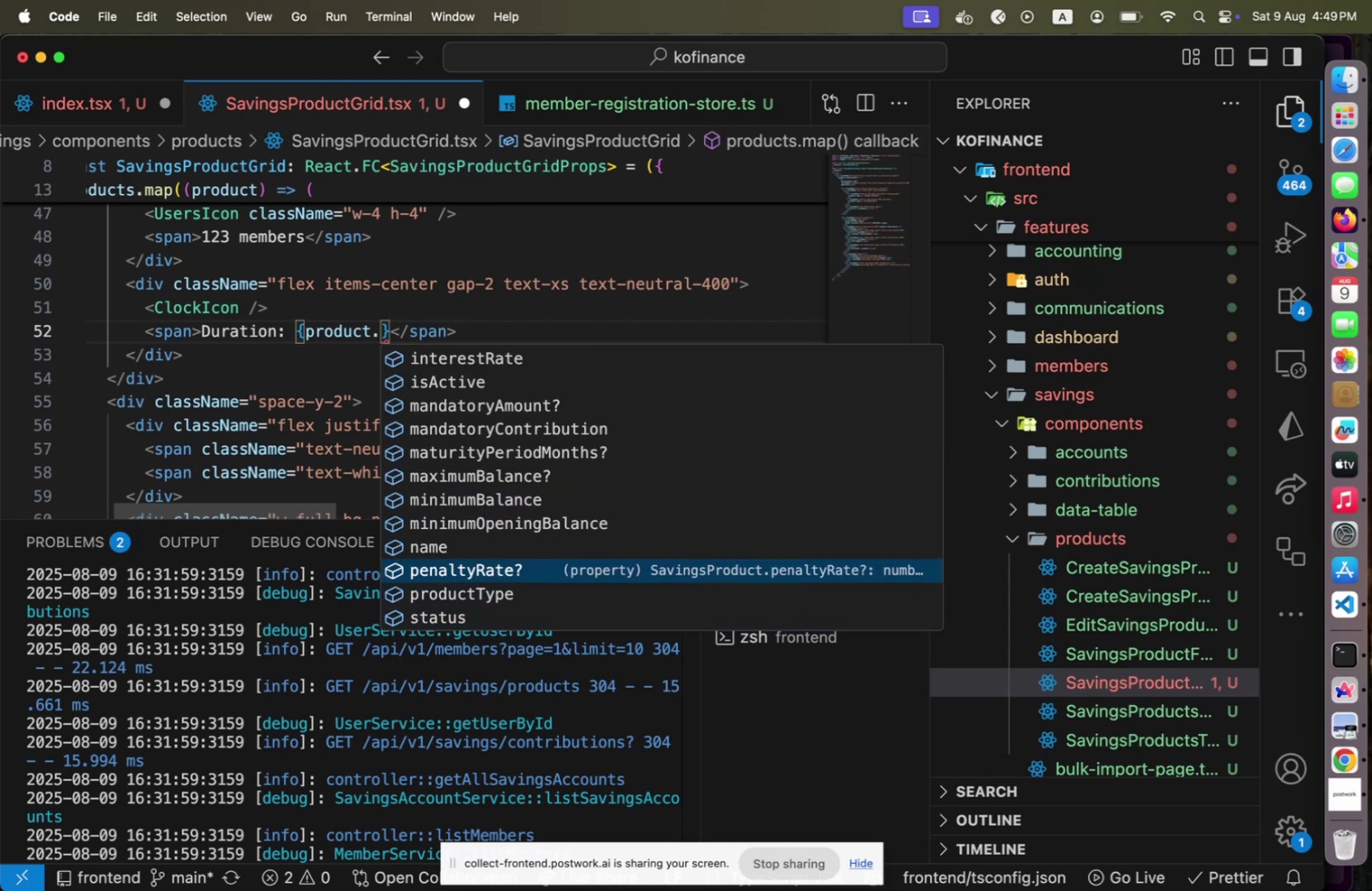 
hold_key(key=ArrowDown, duration=0.66)
 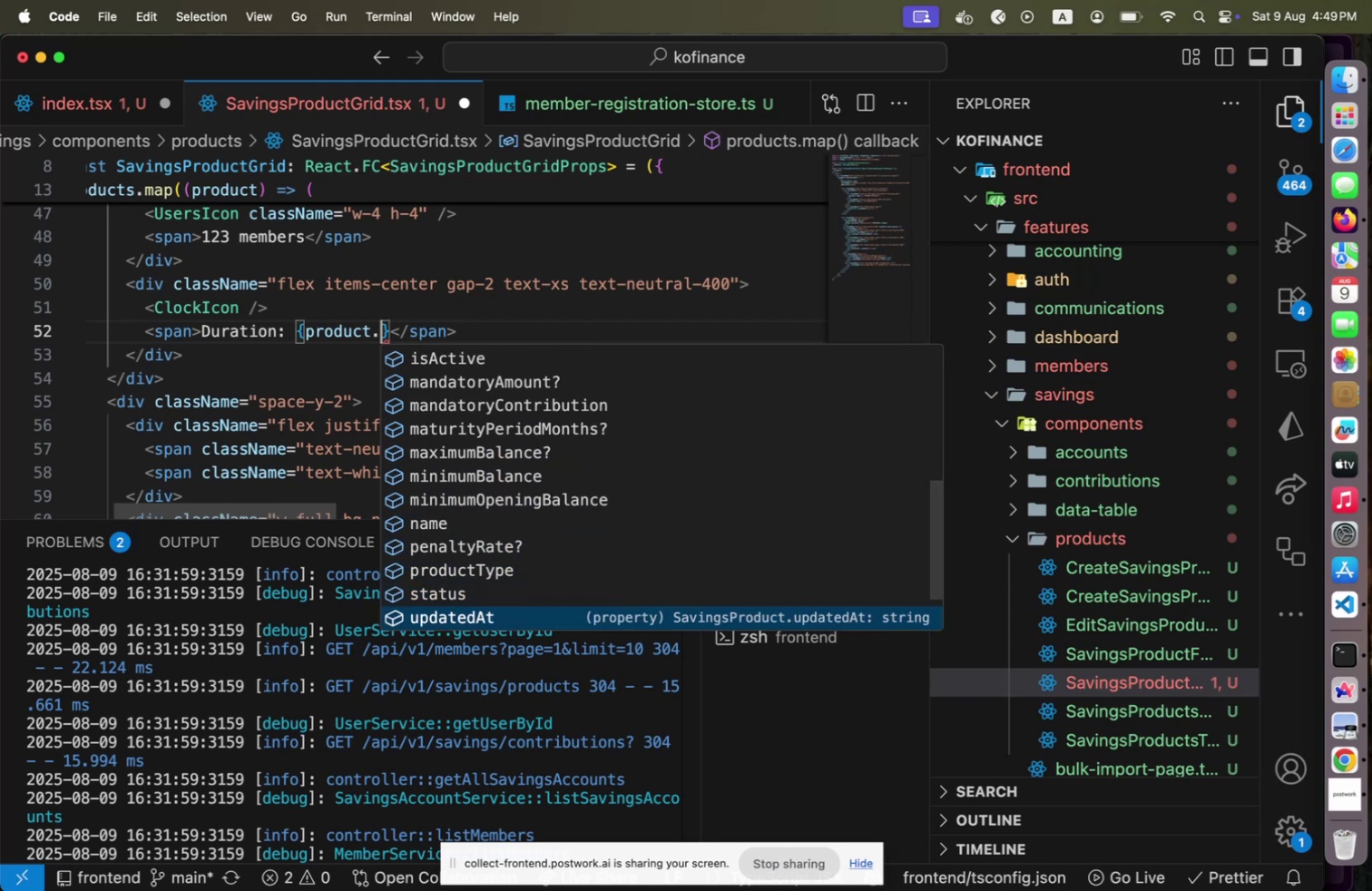 
key(ArrowUp)
 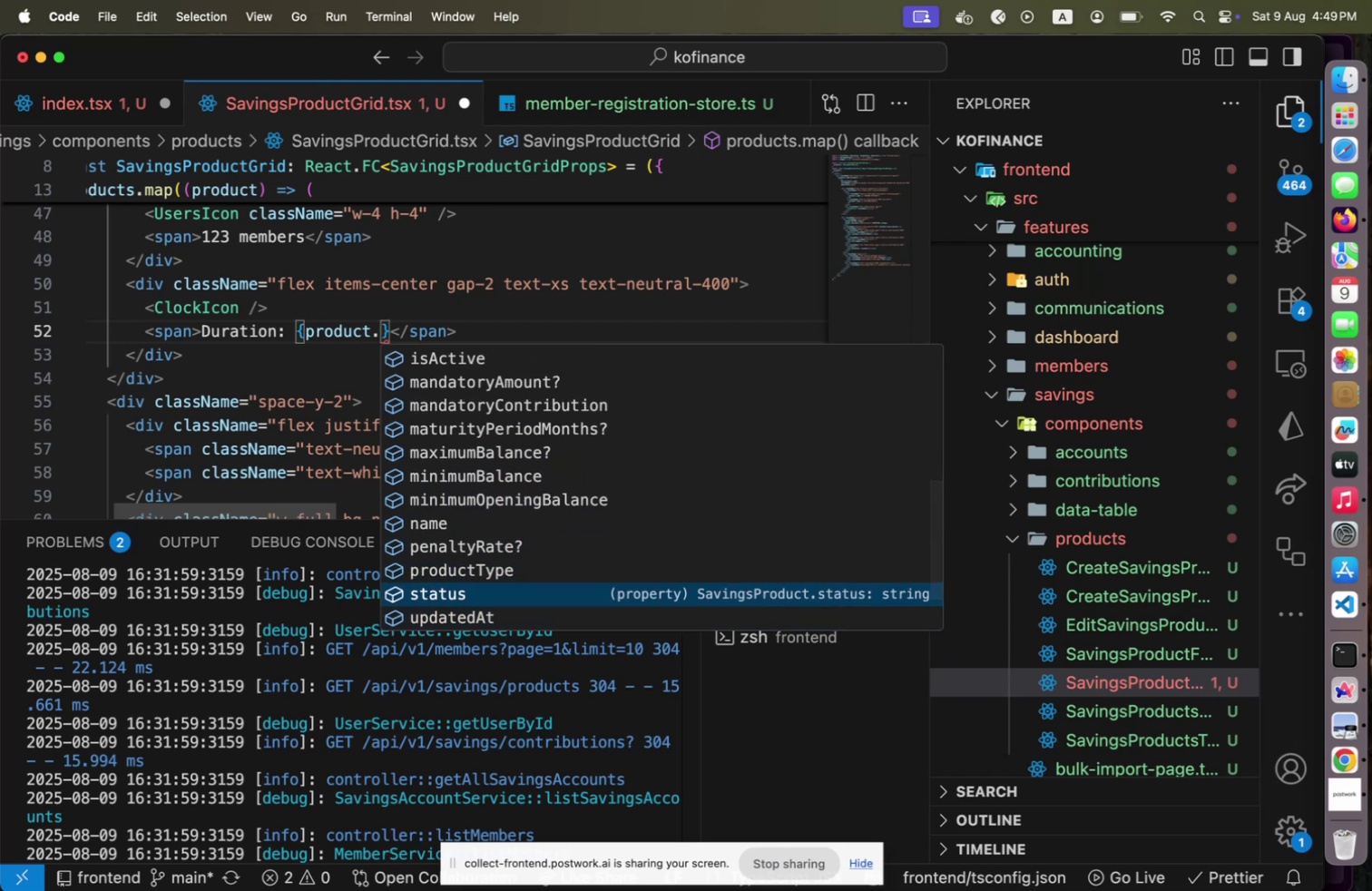 
key(ArrowUp)
 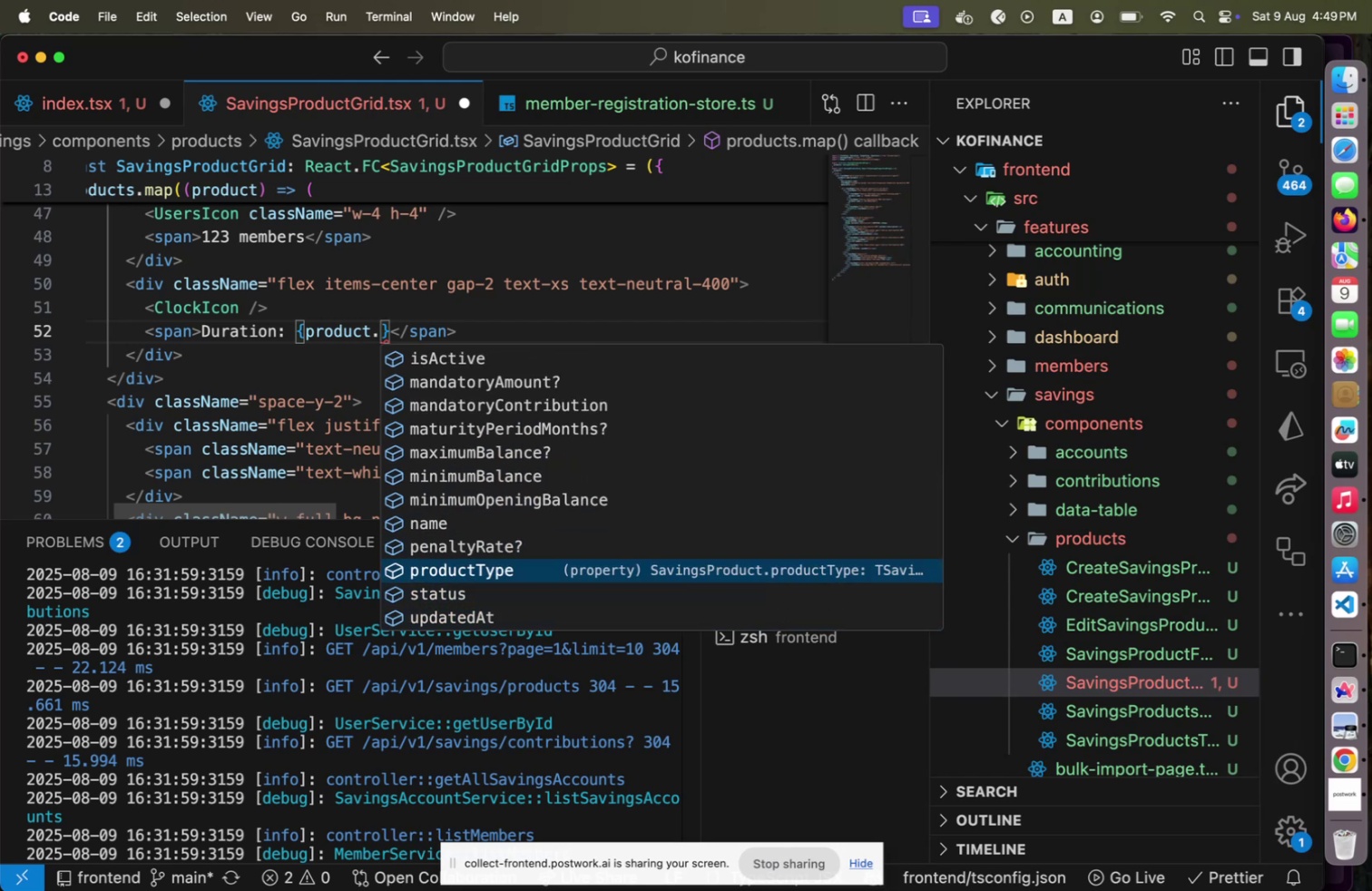 
key(ArrowDown)
 